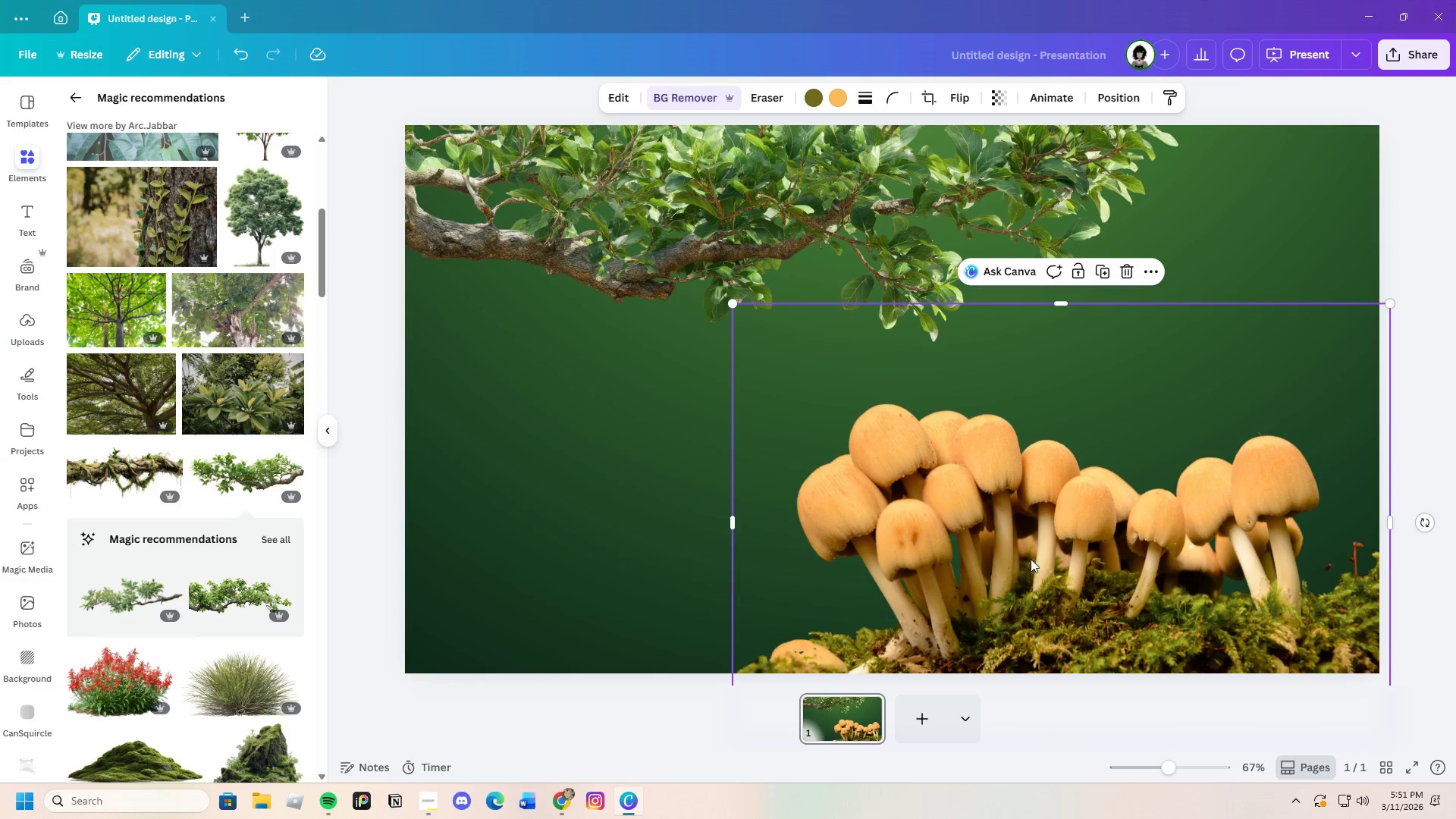 
left_click_drag(start_coordinate=[1031, 559], to_coordinate=[1038, 591])
 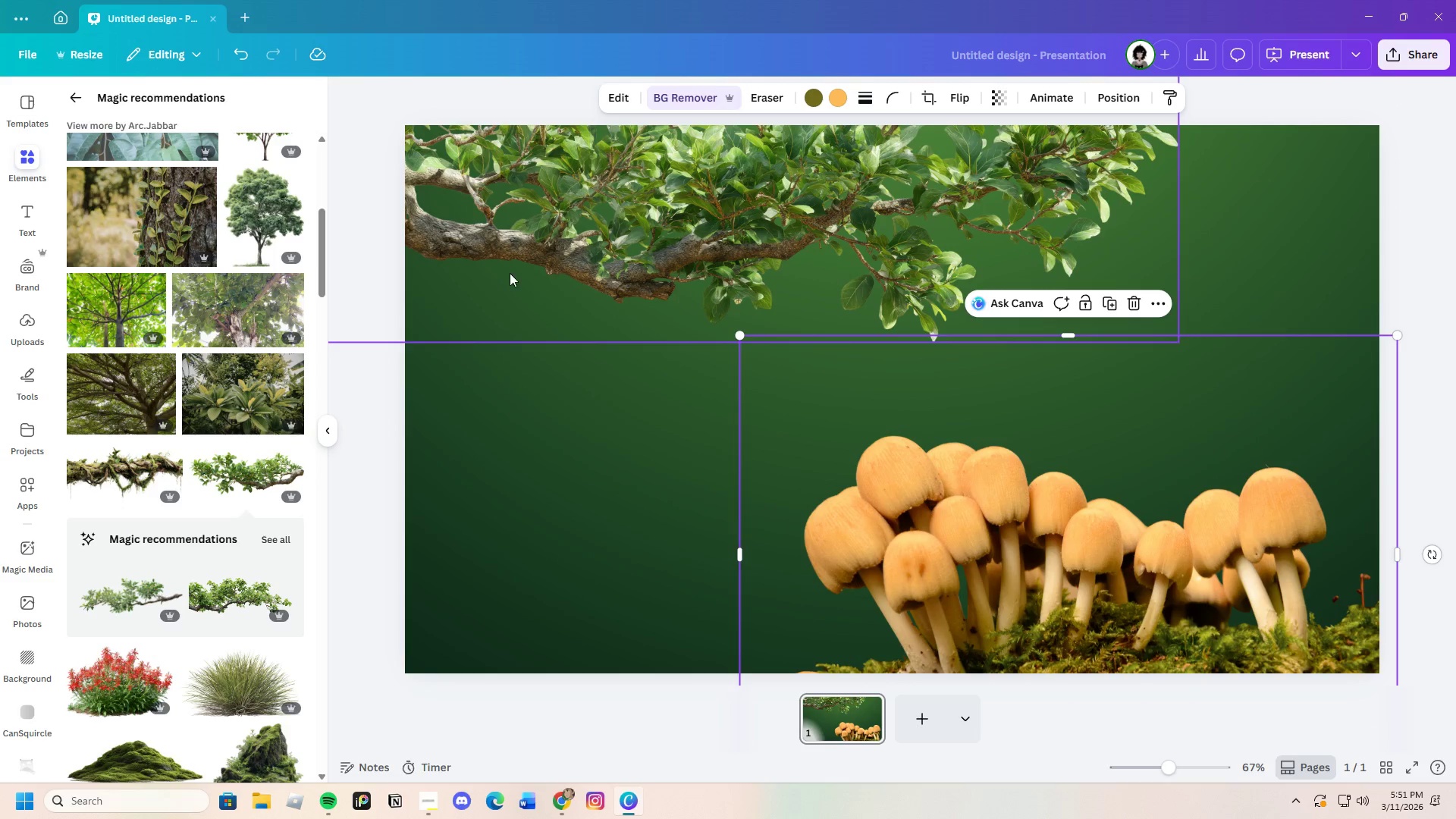 
left_click([510, 273])
 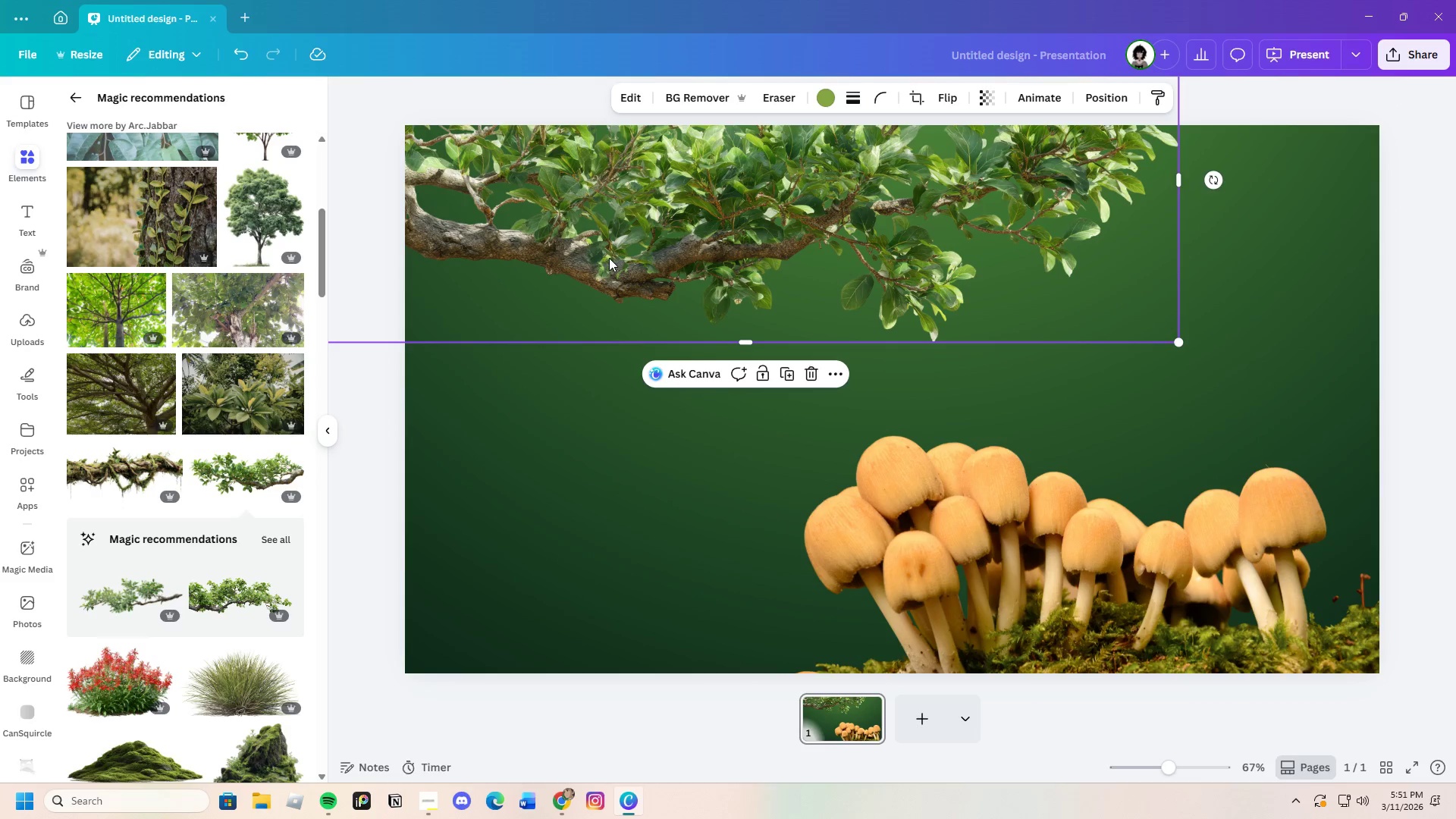 
left_click_drag(start_coordinate=[610, 257], to_coordinate=[519, 216])
 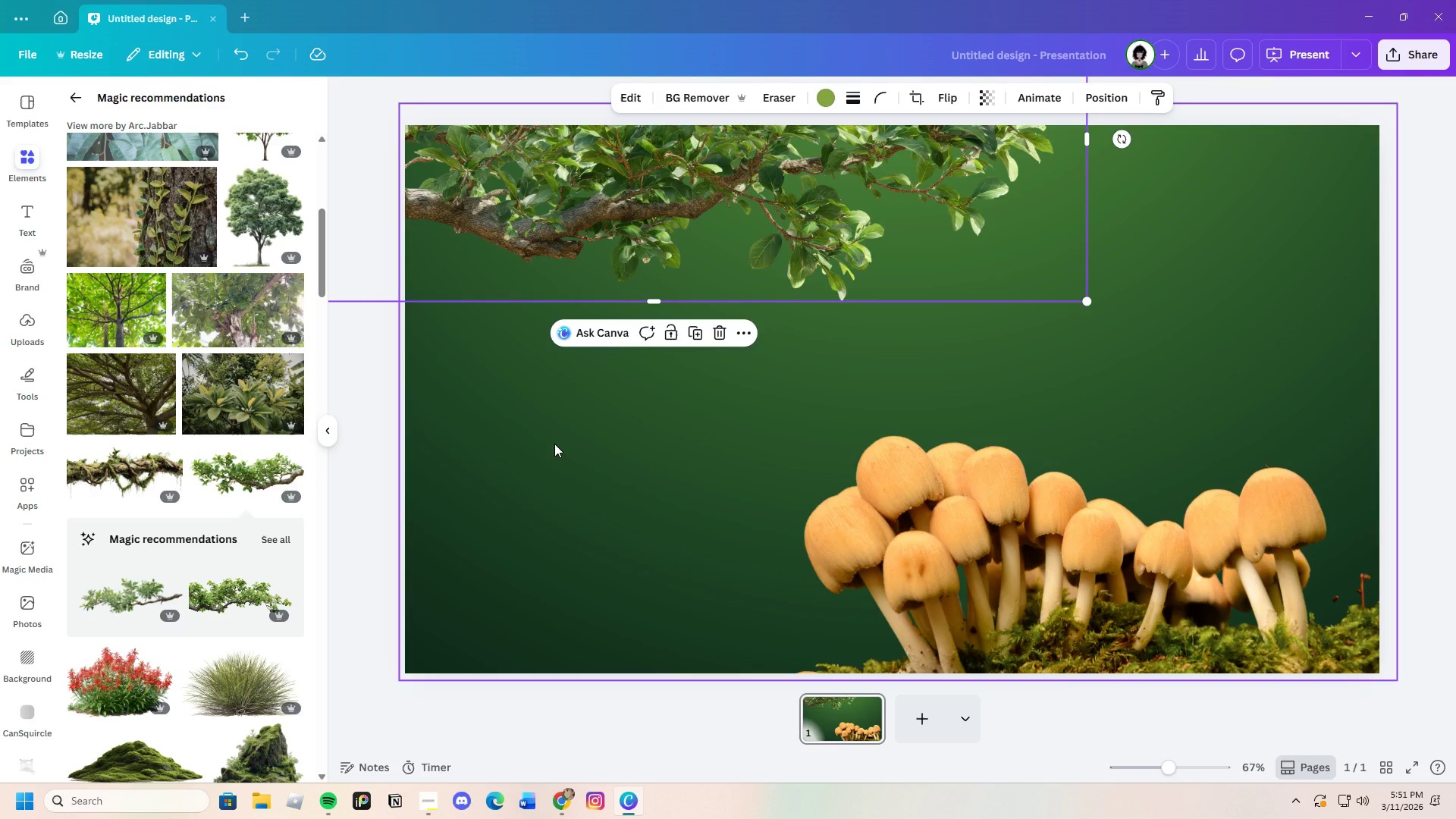 
left_click([554, 444])
 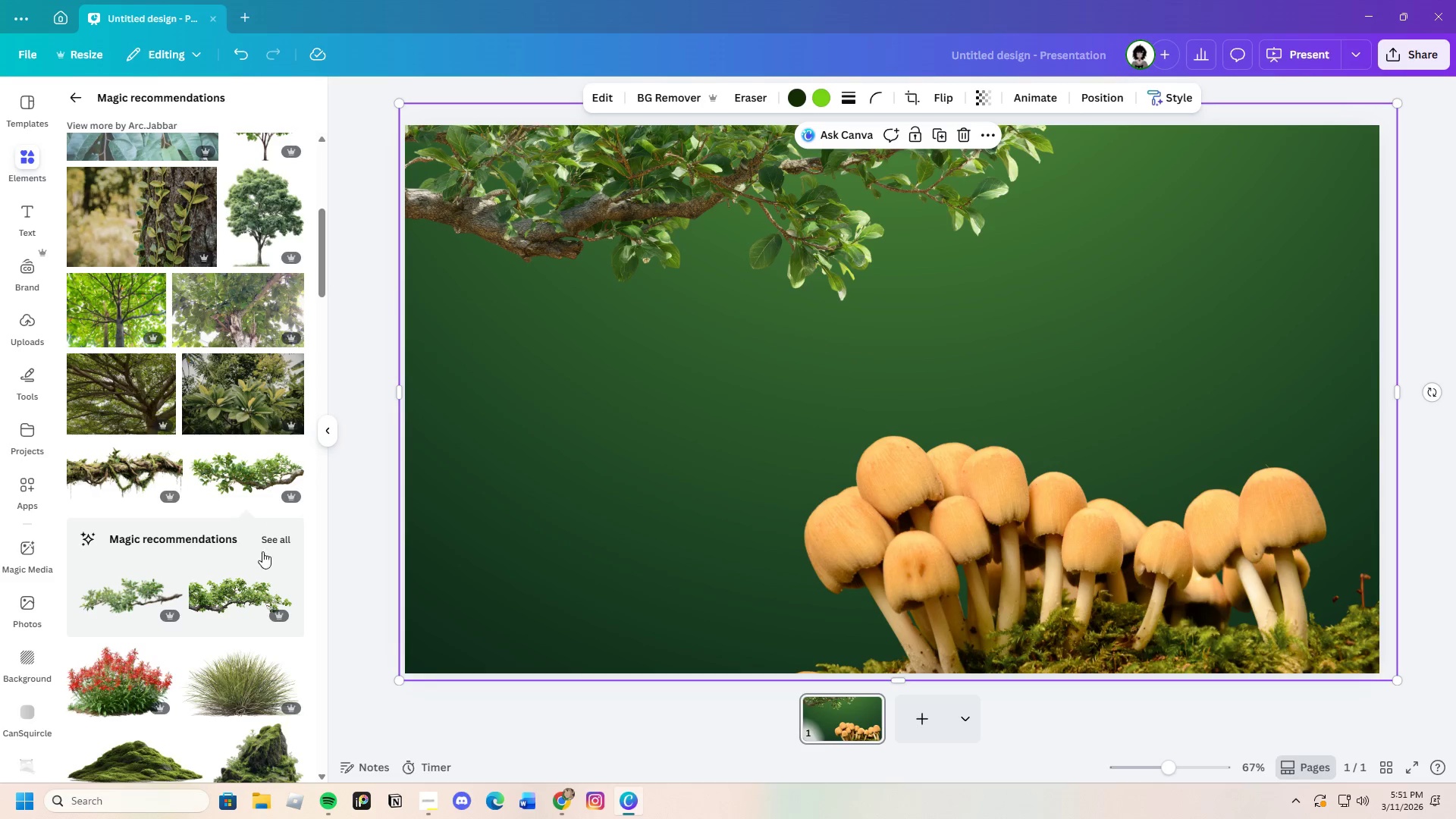 
left_click([275, 541])
 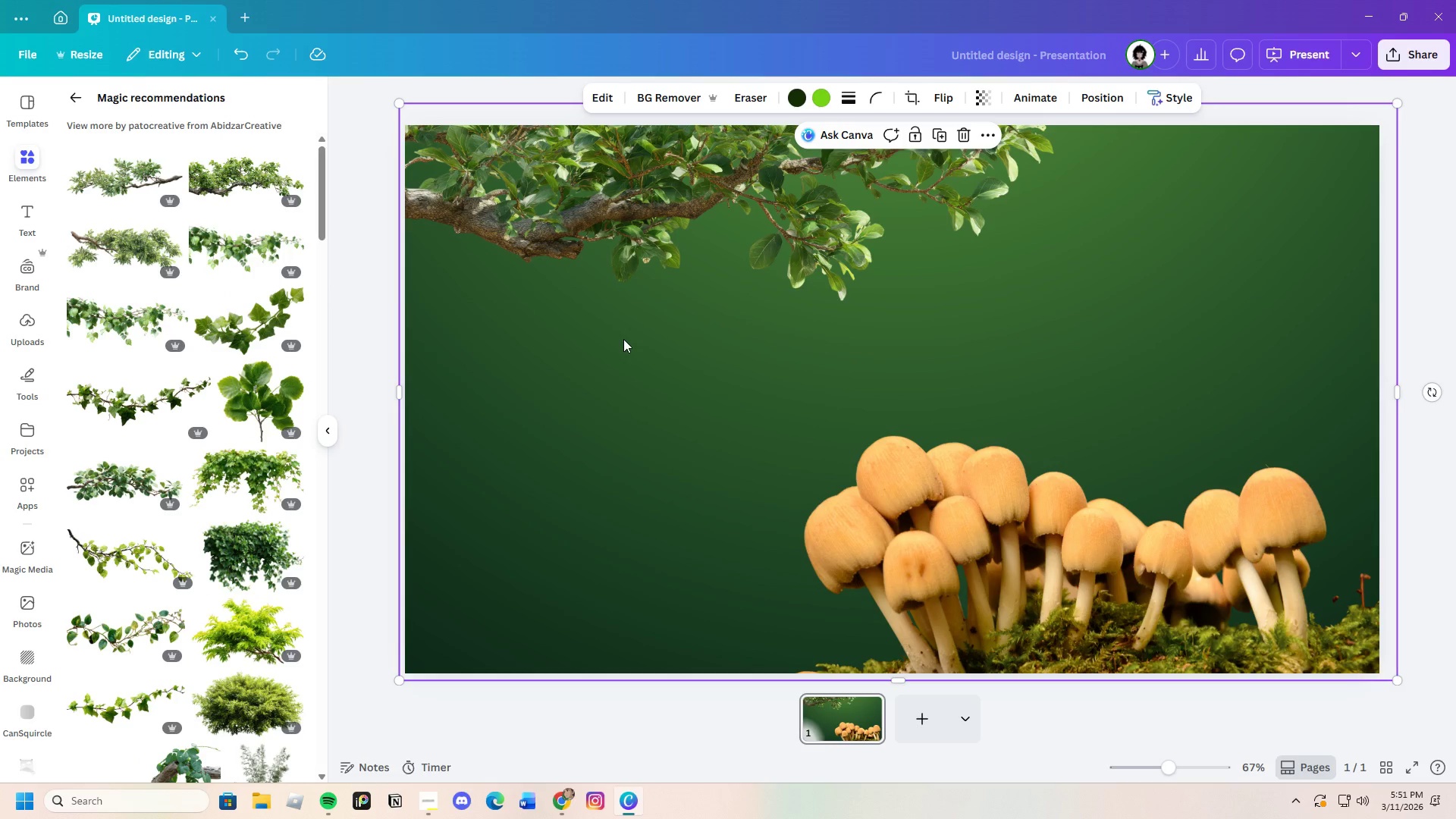 
left_click([630, 240])
 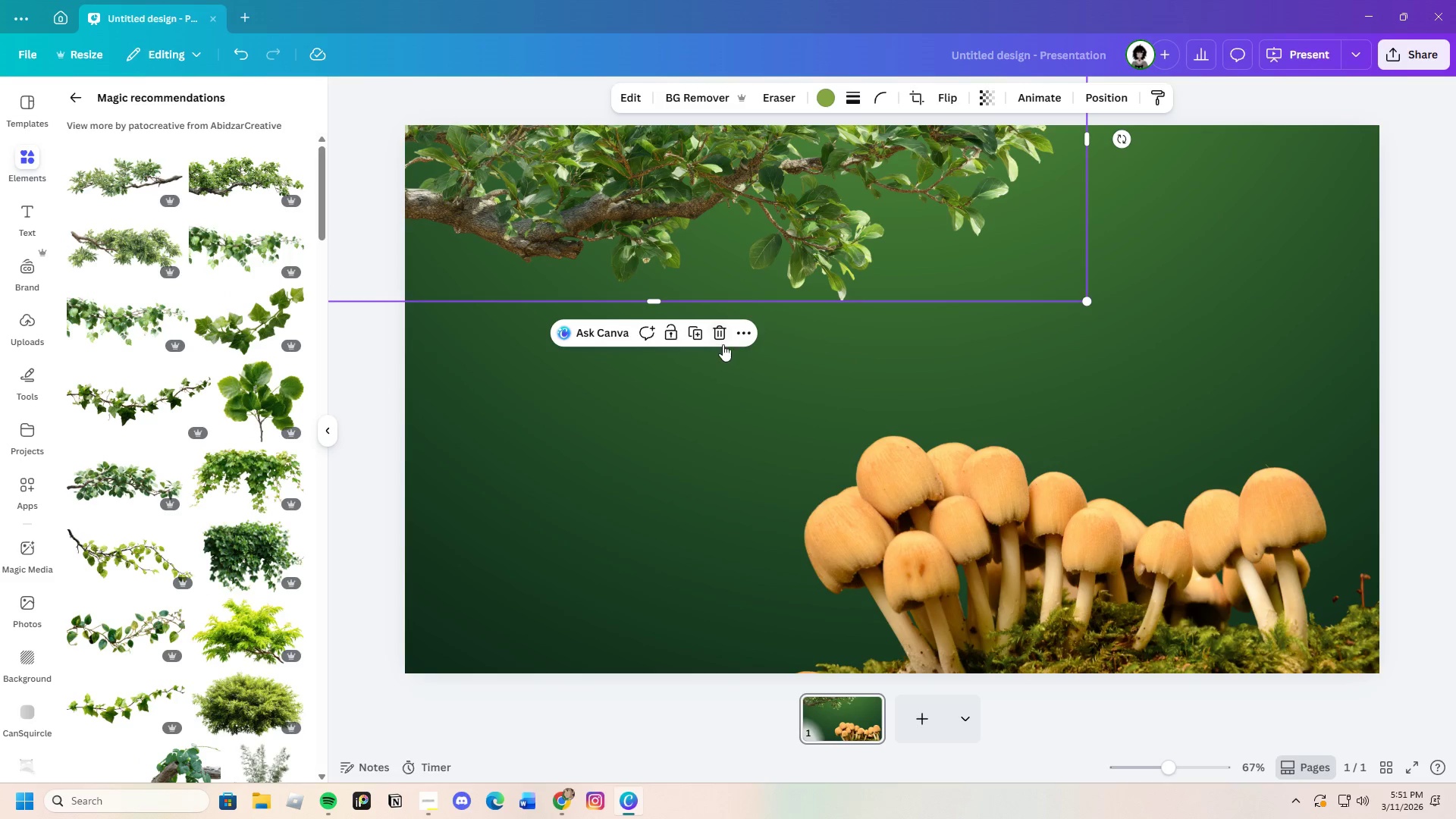 
left_click([726, 334])
 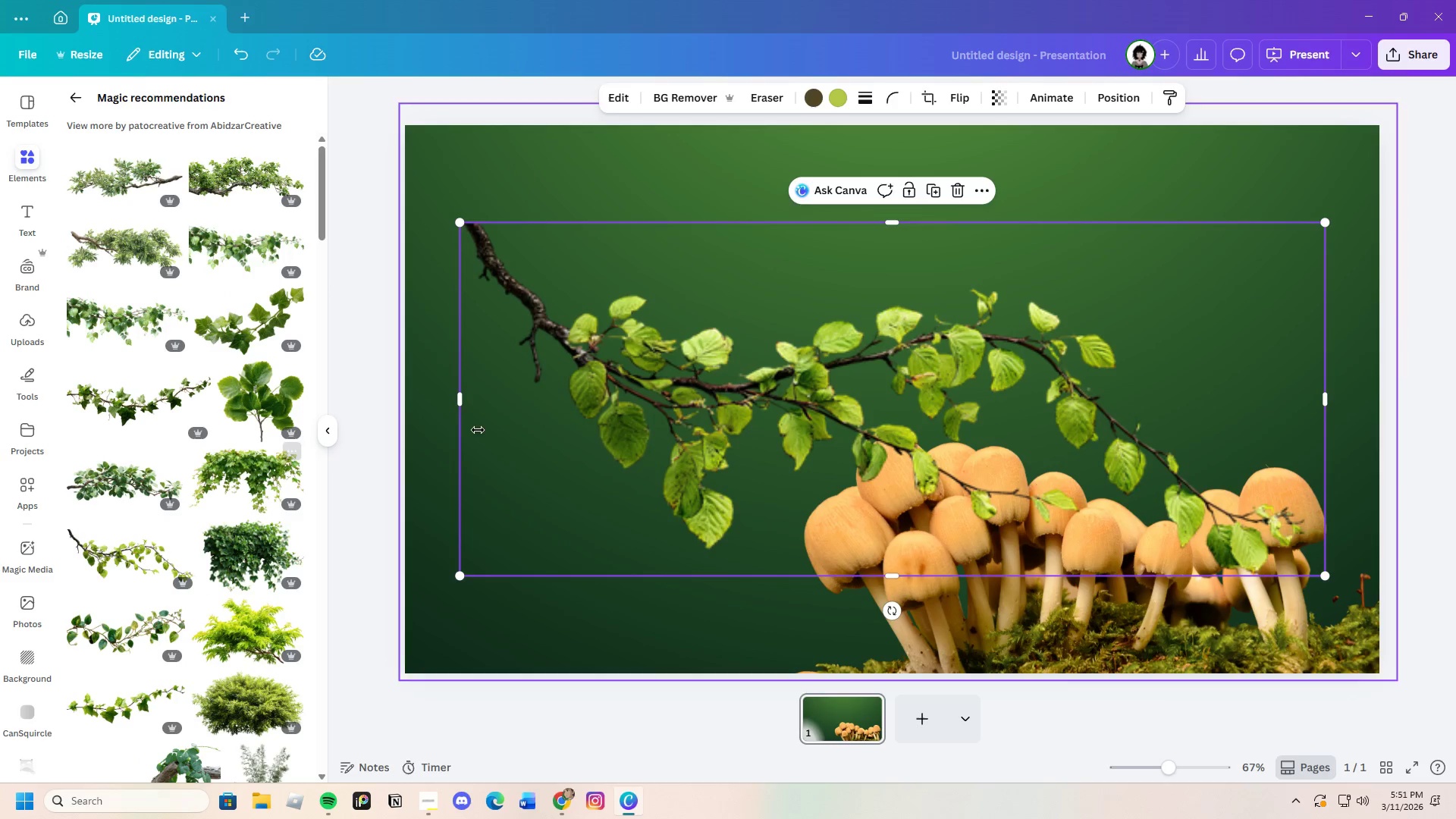 
left_click_drag(start_coordinate=[805, 431], to_coordinate=[708, 236])
 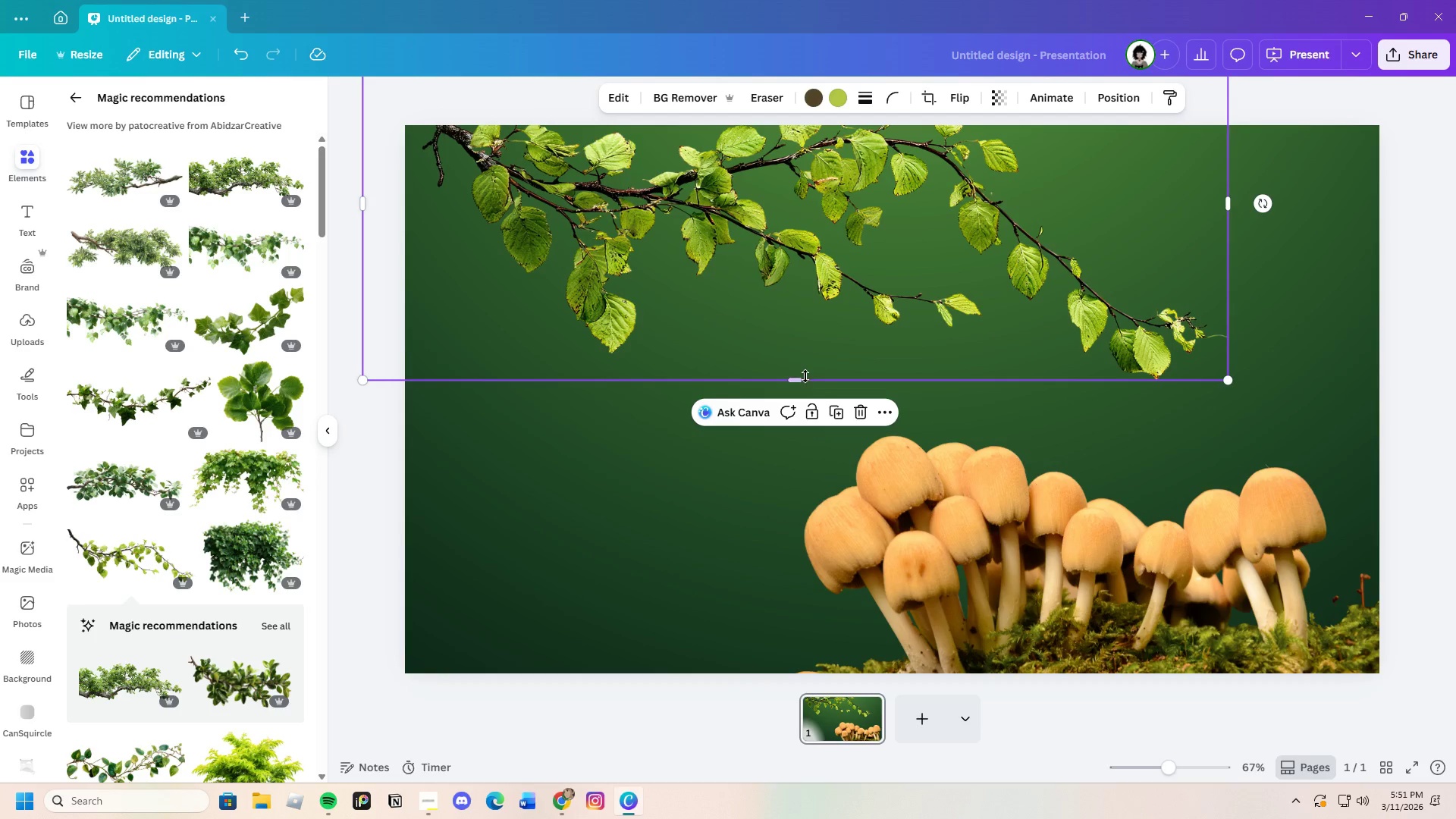 
left_click([865, 419])
 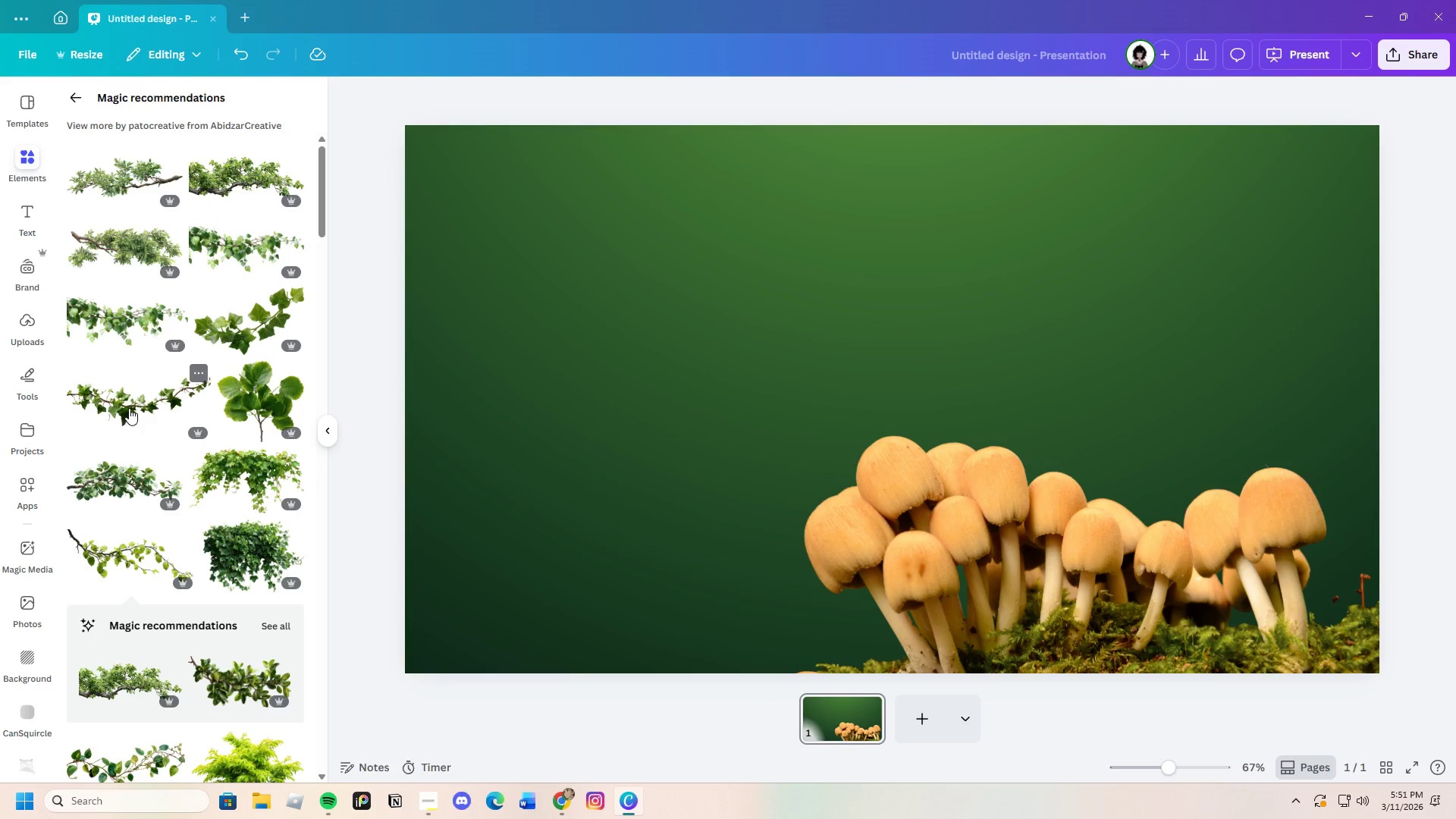 
scroll: coordinate [172, 681], scroll_direction: down, amount: 7.0
 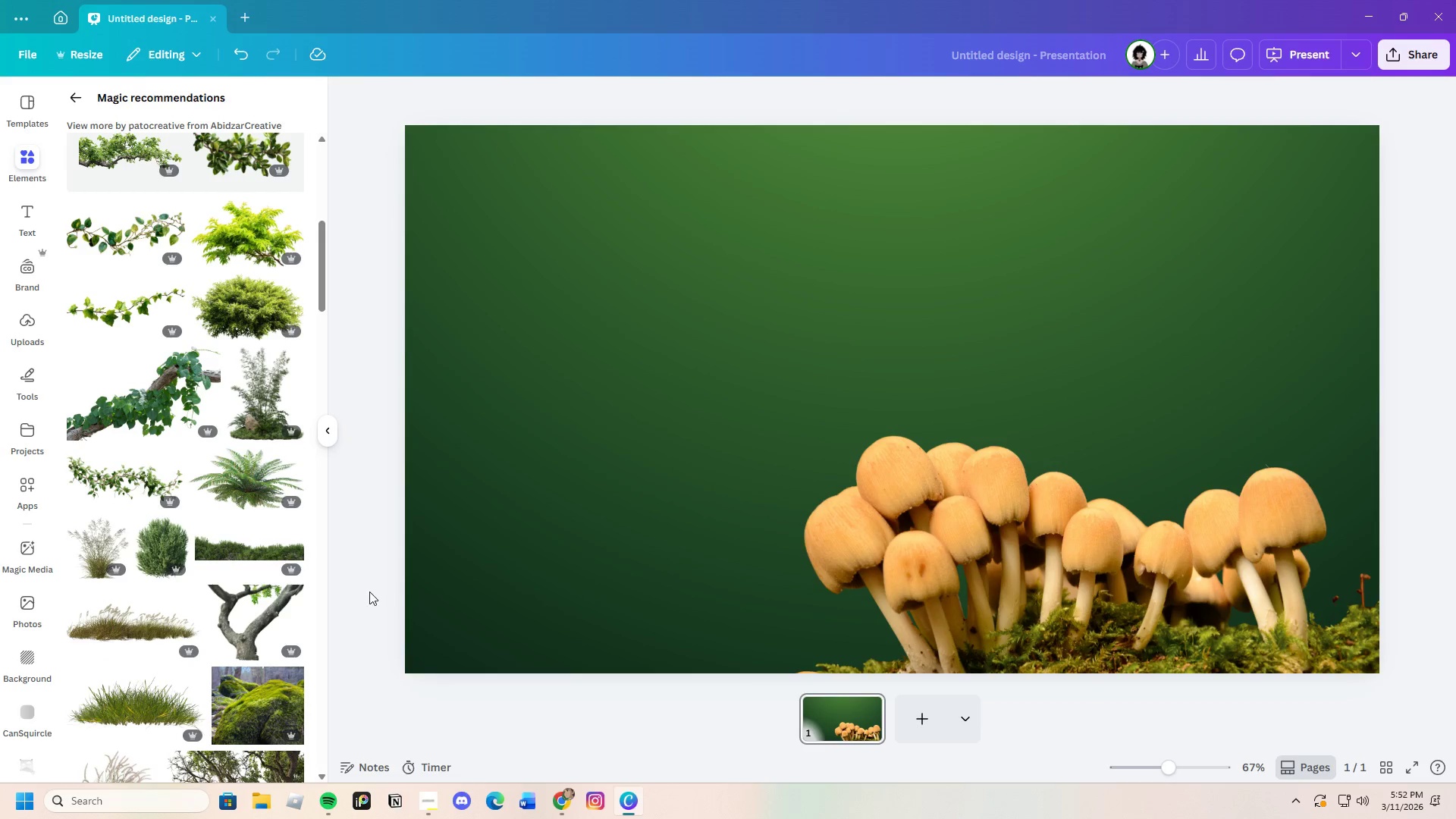 
left_click([262, 615])
 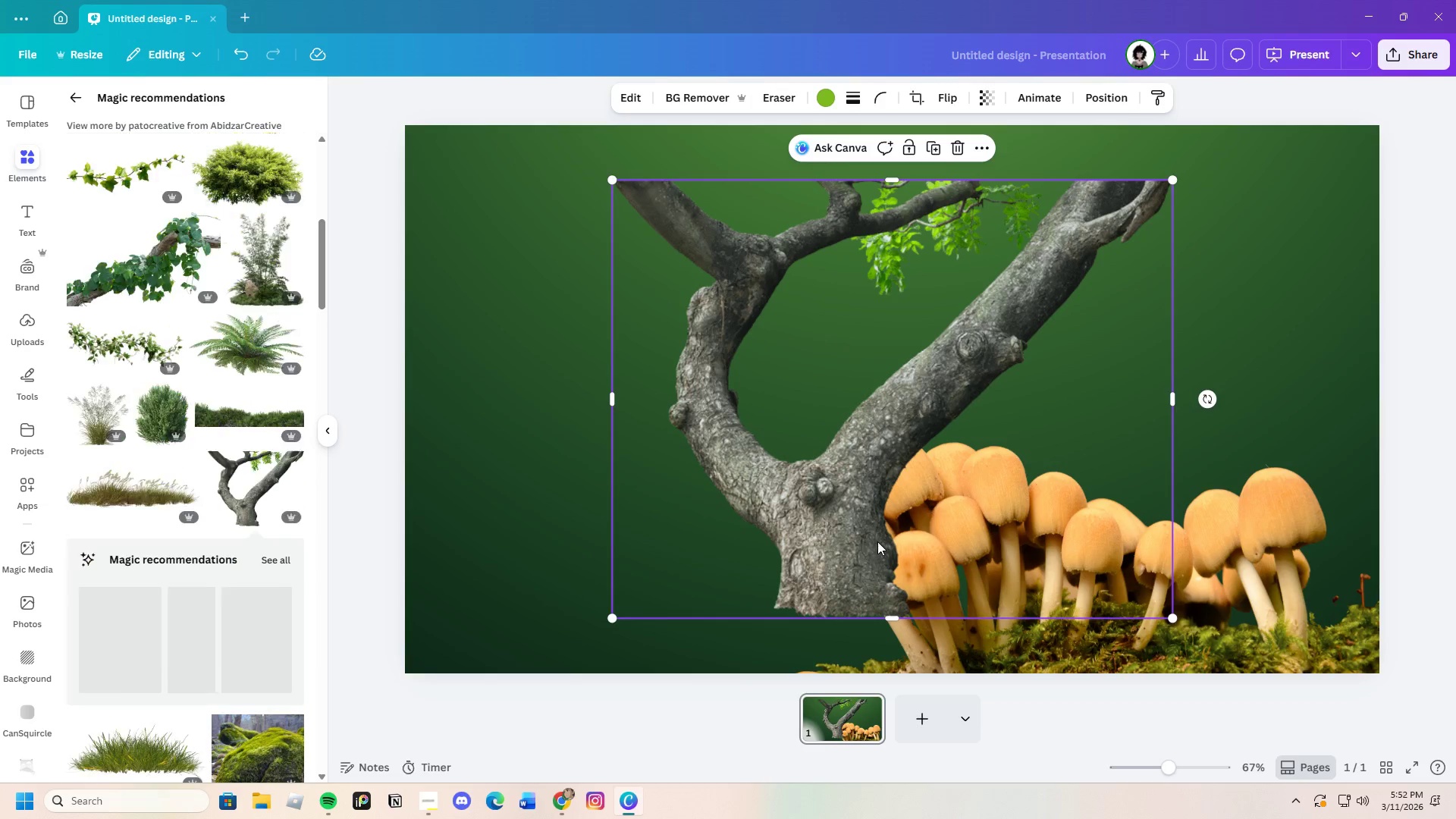 
left_click_drag(start_coordinate=[892, 547], to_coordinate=[629, 441])
 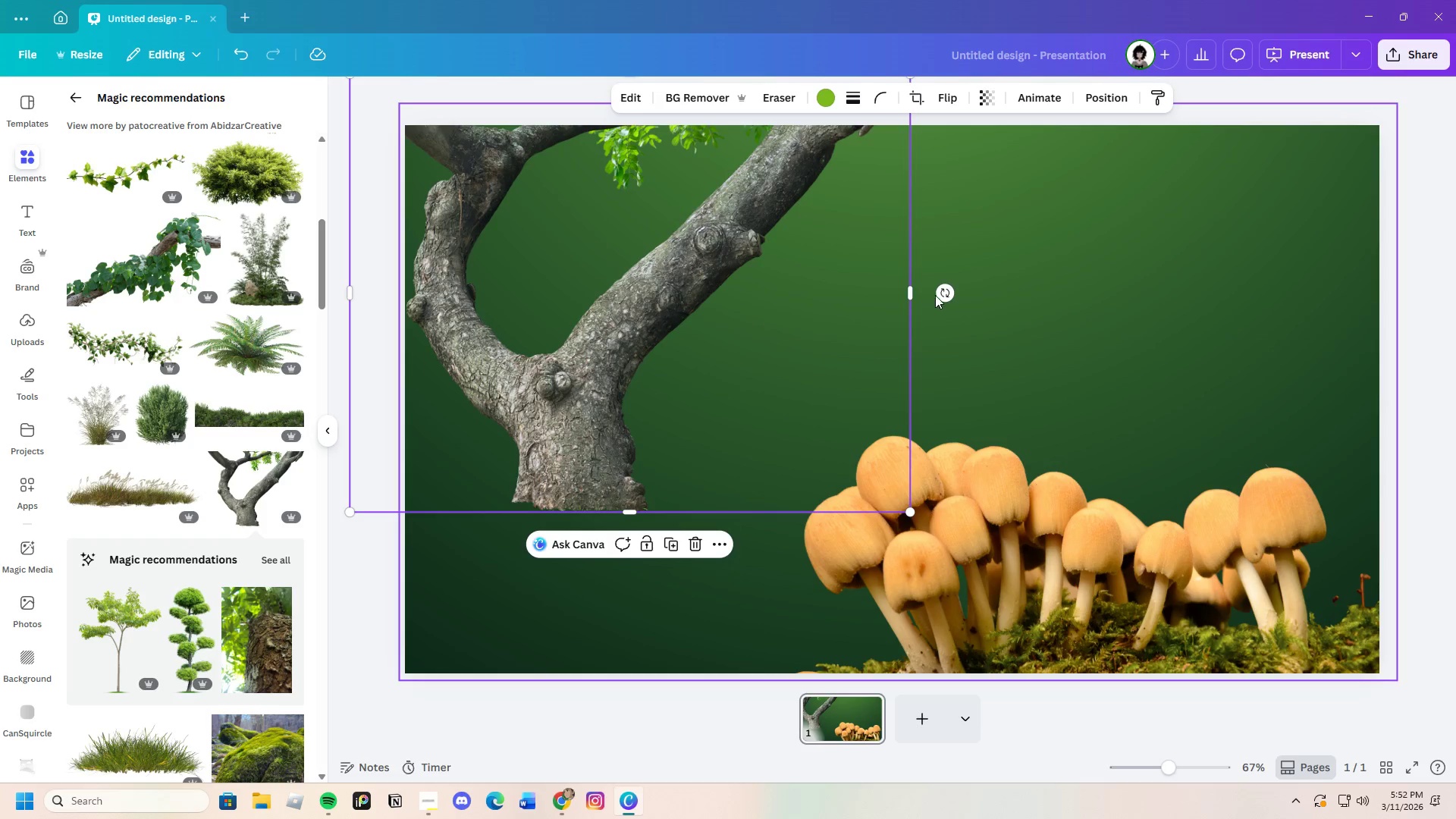 
left_click_drag(start_coordinate=[940, 293], to_coordinate=[826, 422])
 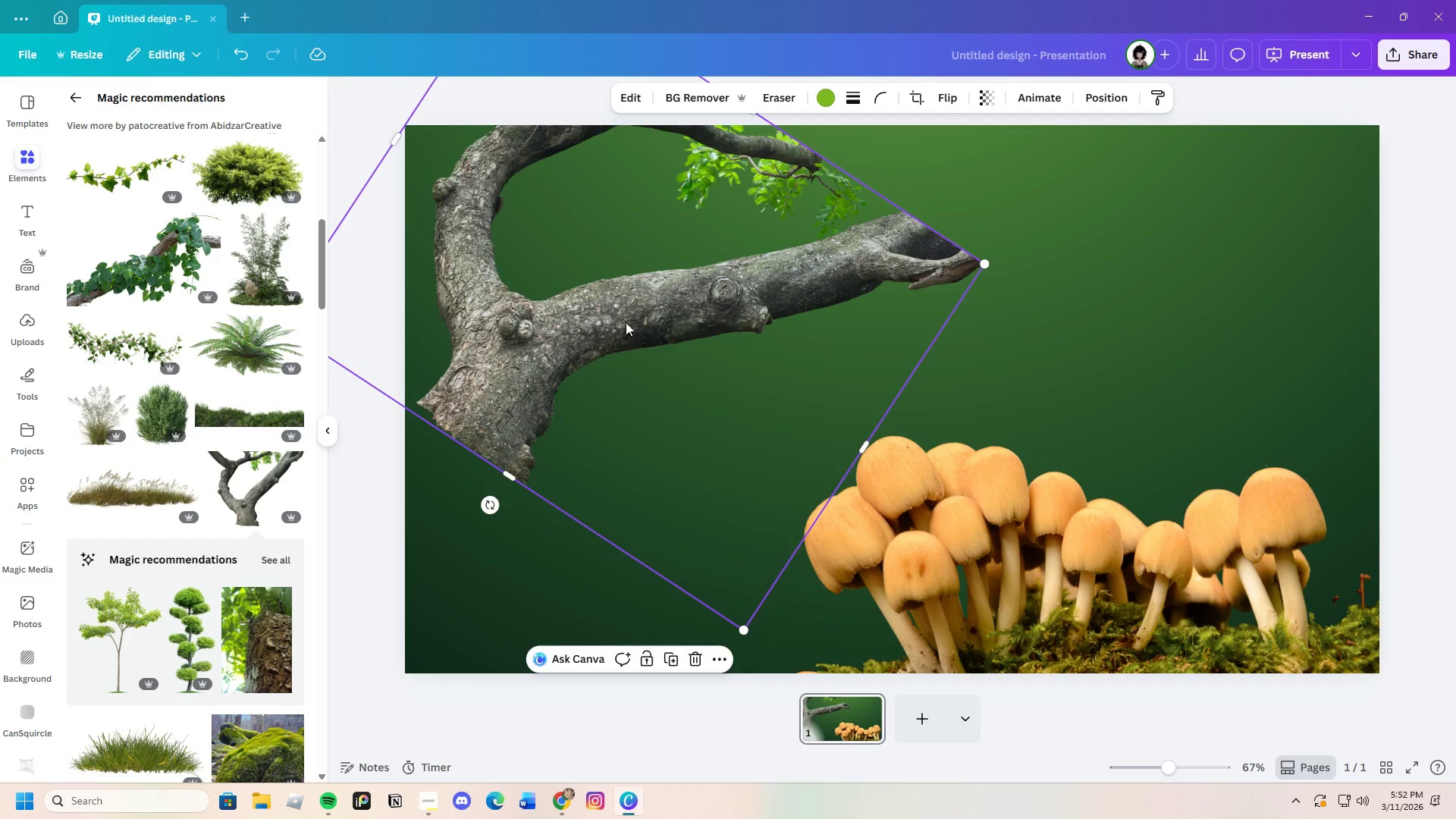 
left_click_drag(start_coordinate=[625, 318], to_coordinate=[603, 497])
 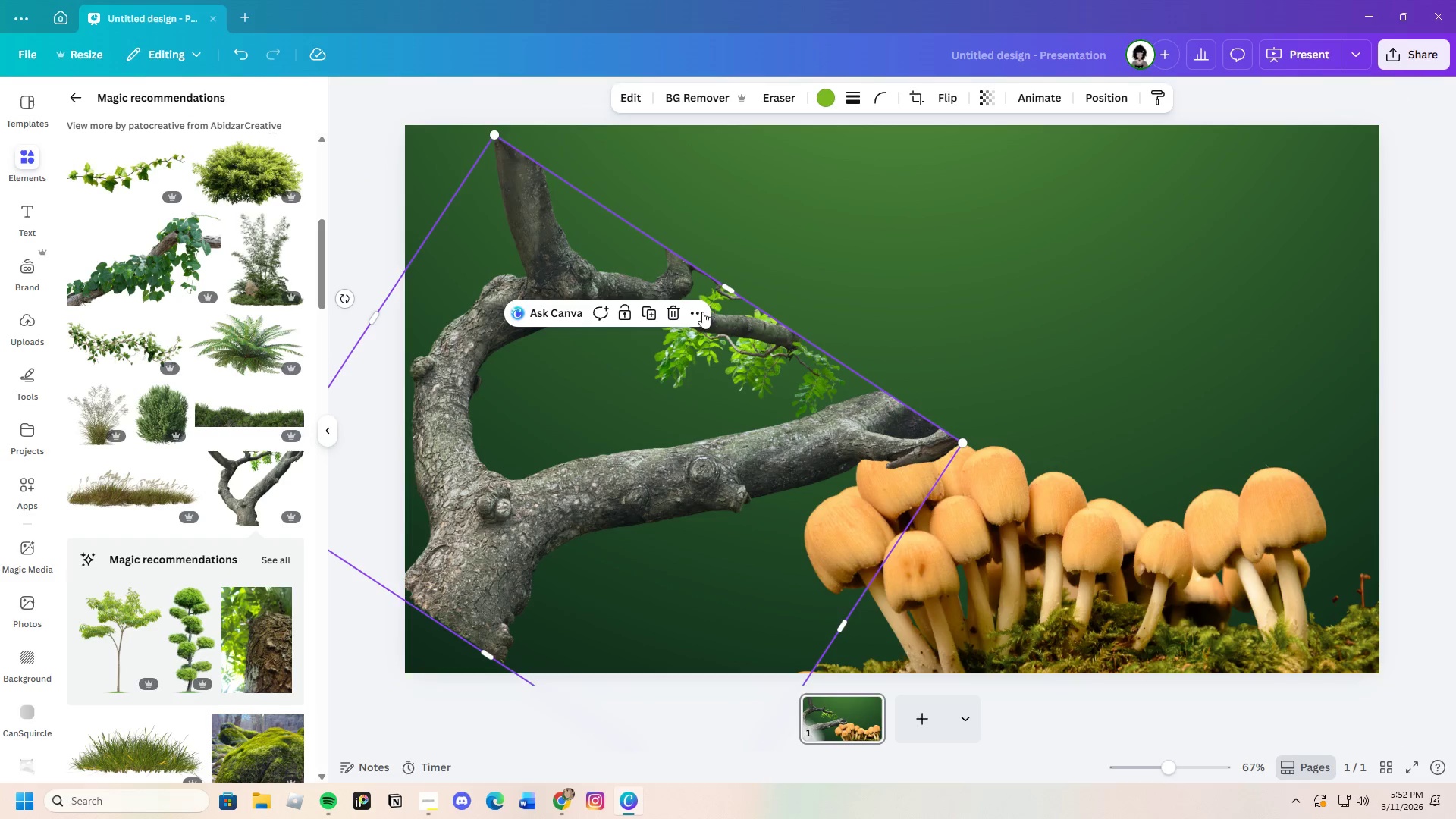 
left_click([674, 306])
 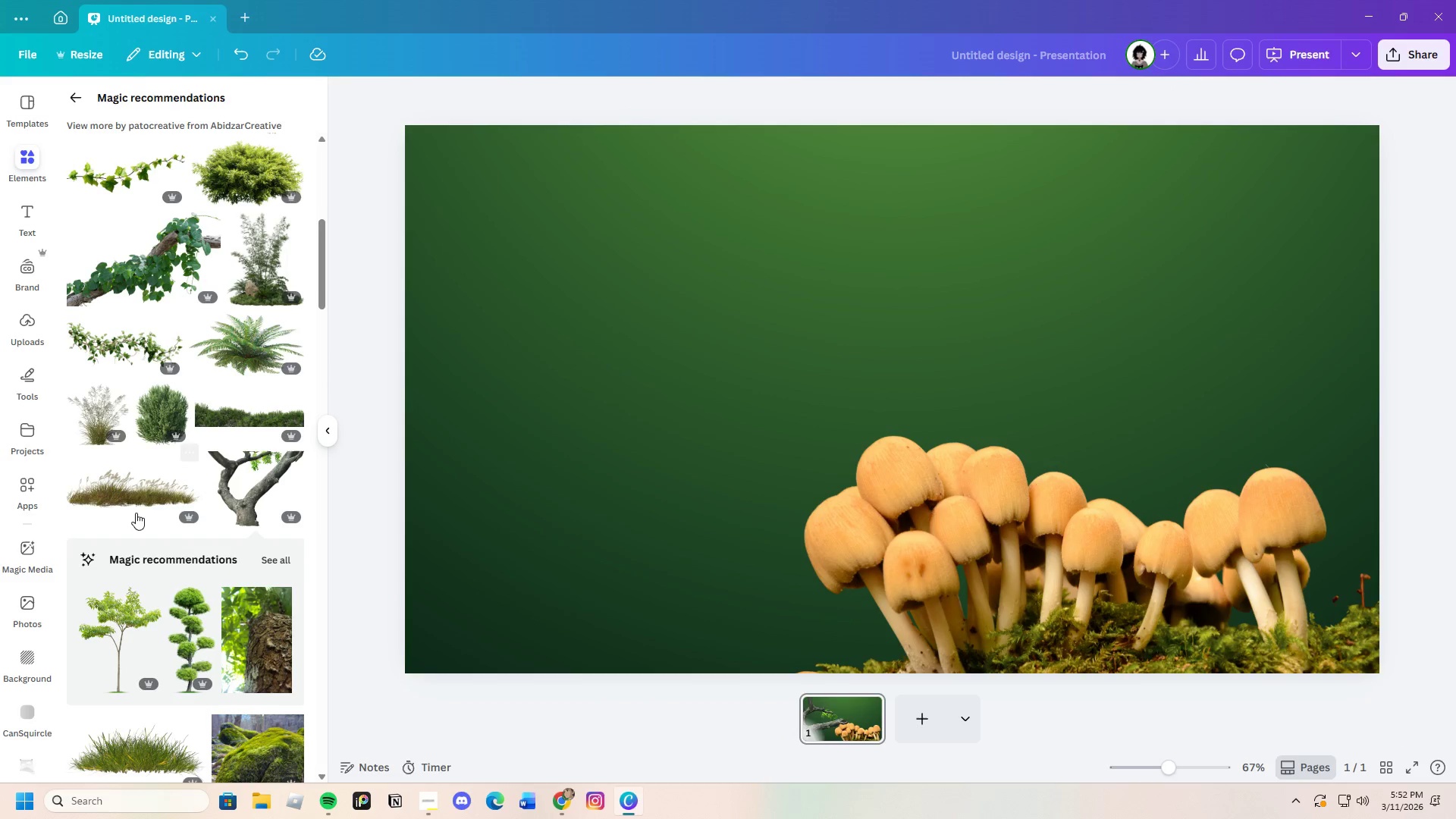 
scroll: coordinate [133, 574], scroll_direction: down, amount: 11.0
 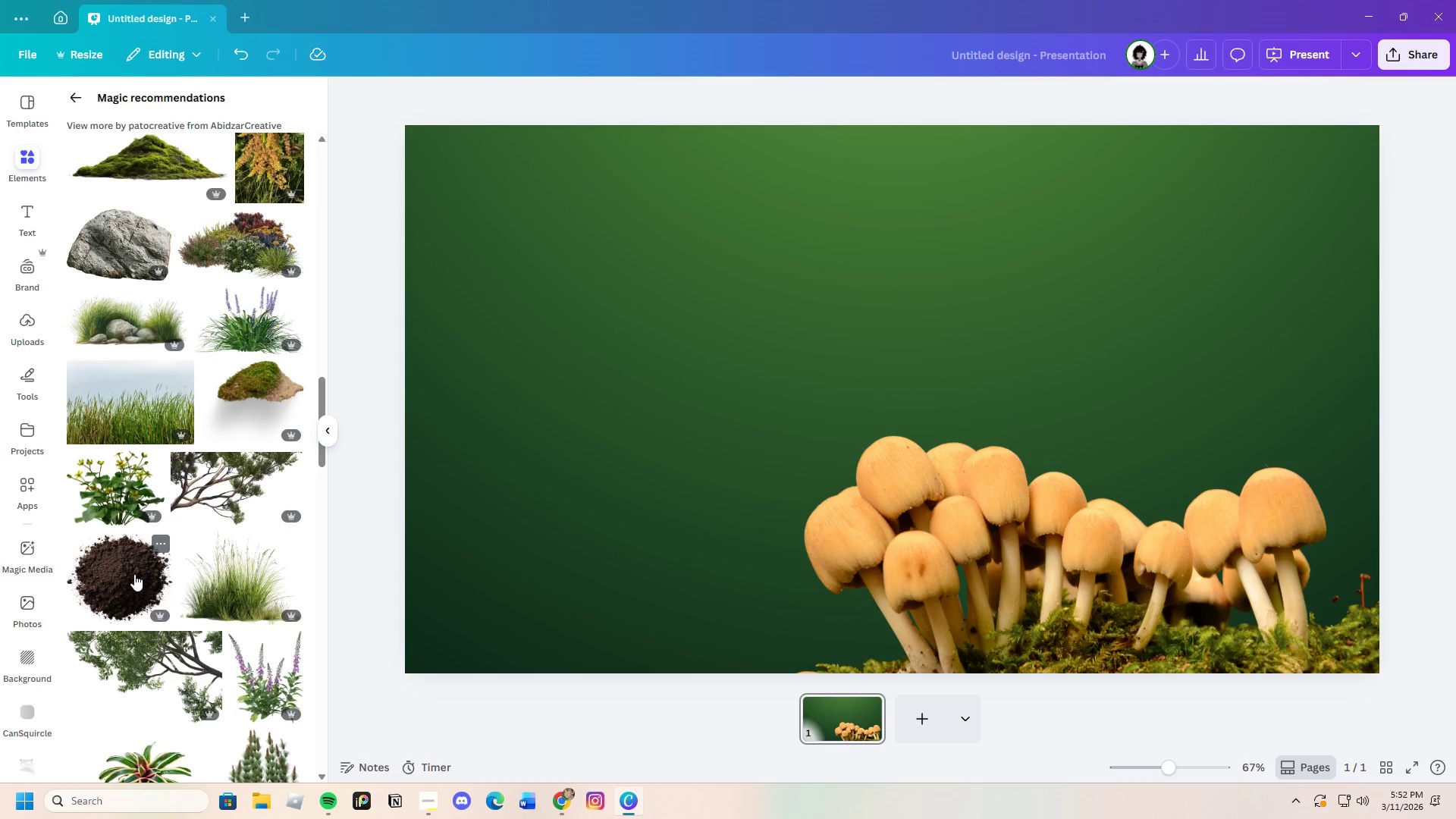 
scroll: coordinate [227, 617], scroll_direction: up, amount: 4.0
 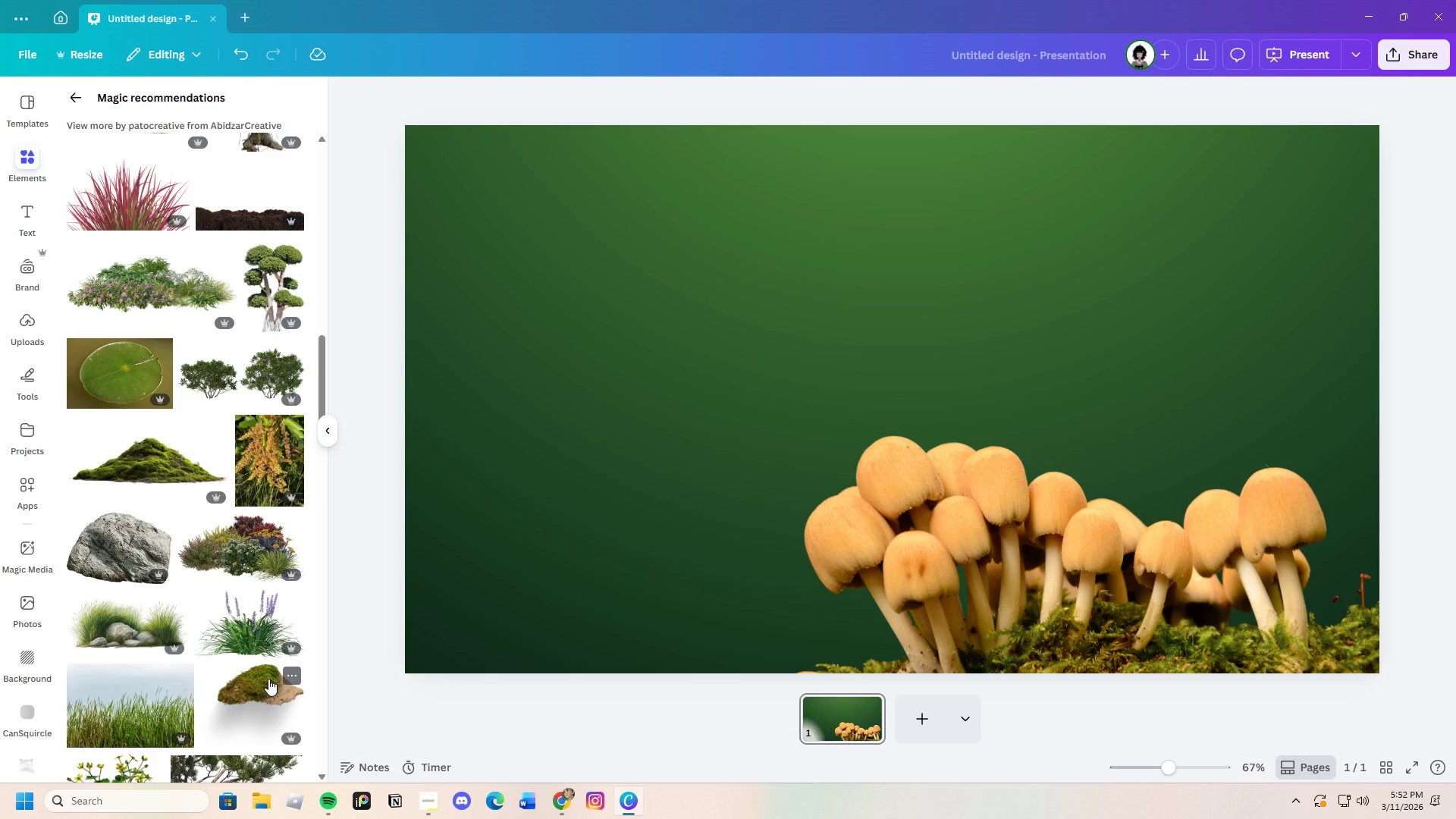 
left_click([270, 673])
 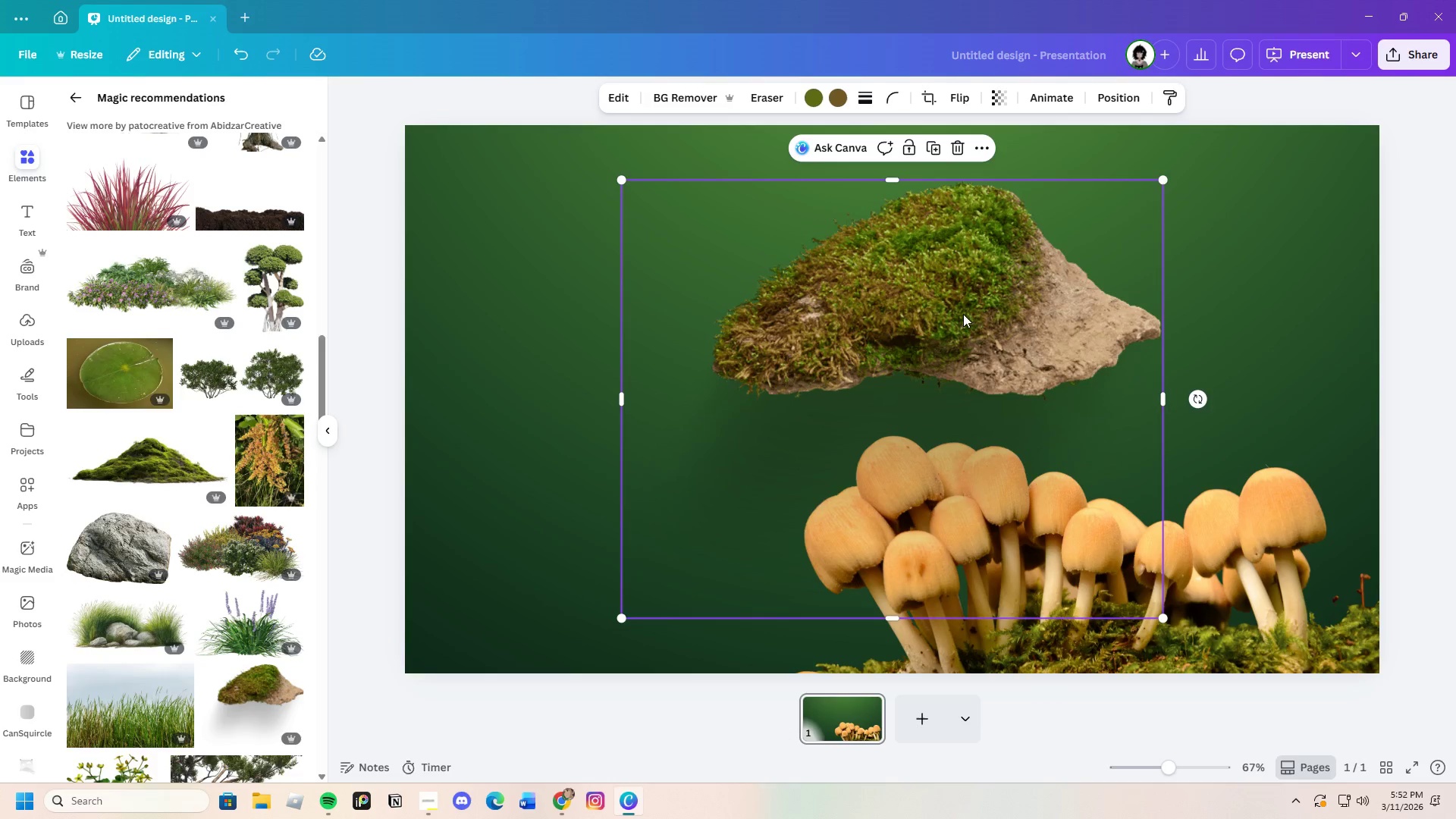 
left_click_drag(start_coordinate=[966, 311], to_coordinate=[714, 541])
 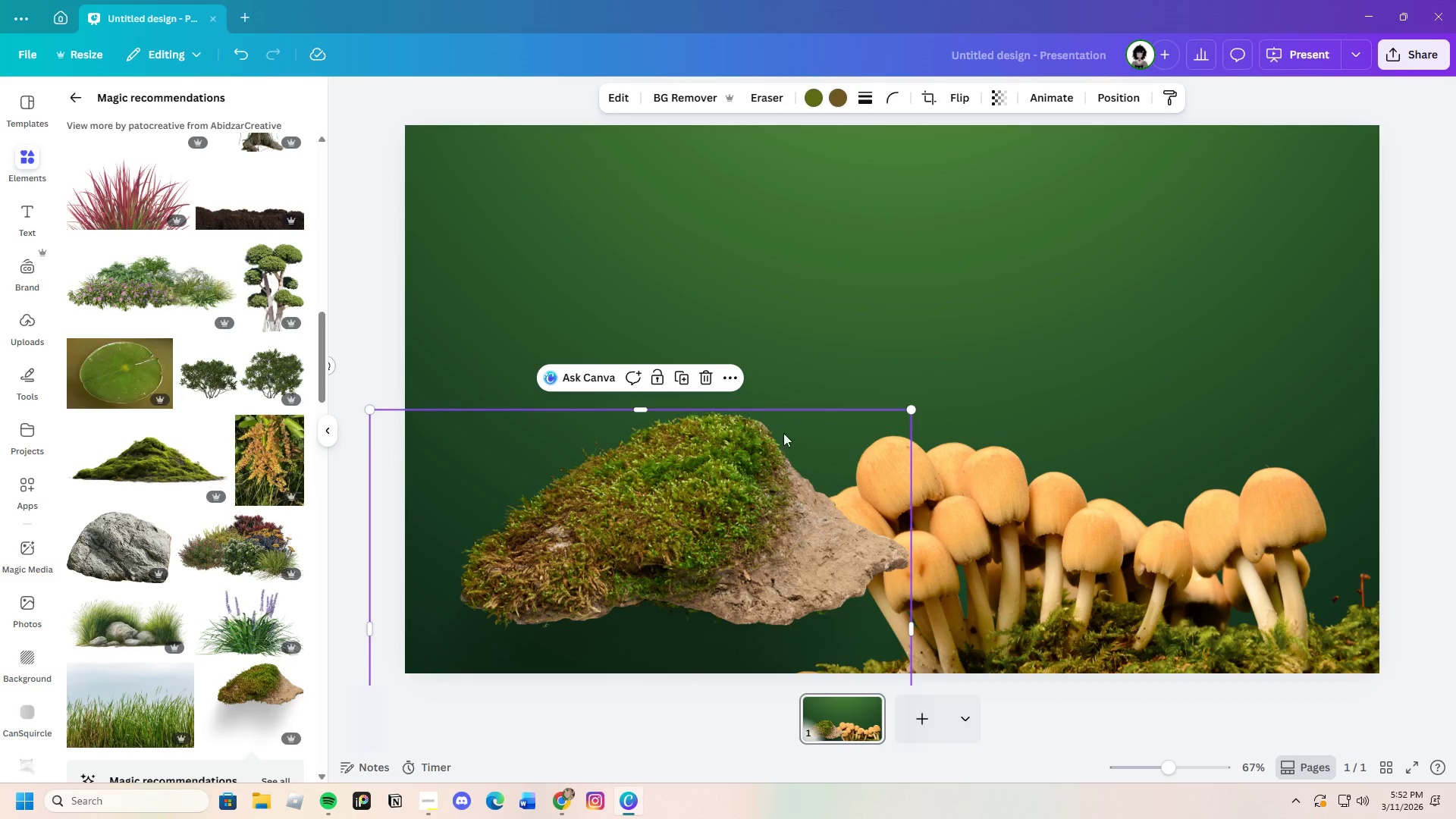 
left_click_drag(start_coordinate=[695, 529], to_coordinate=[747, 375])
 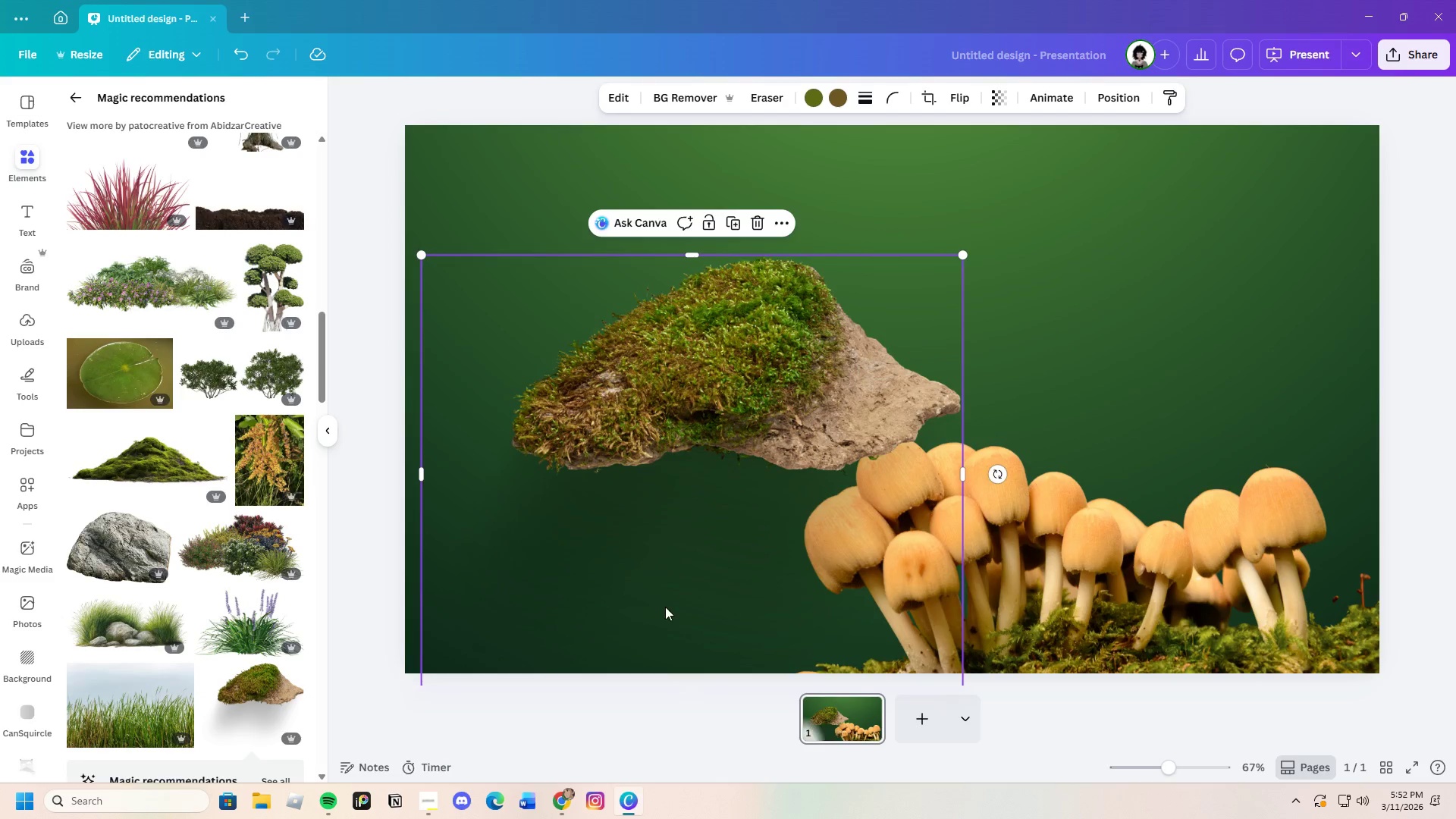 
left_click_drag(start_coordinate=[677, 581], to_coordinate=[714, 398])
 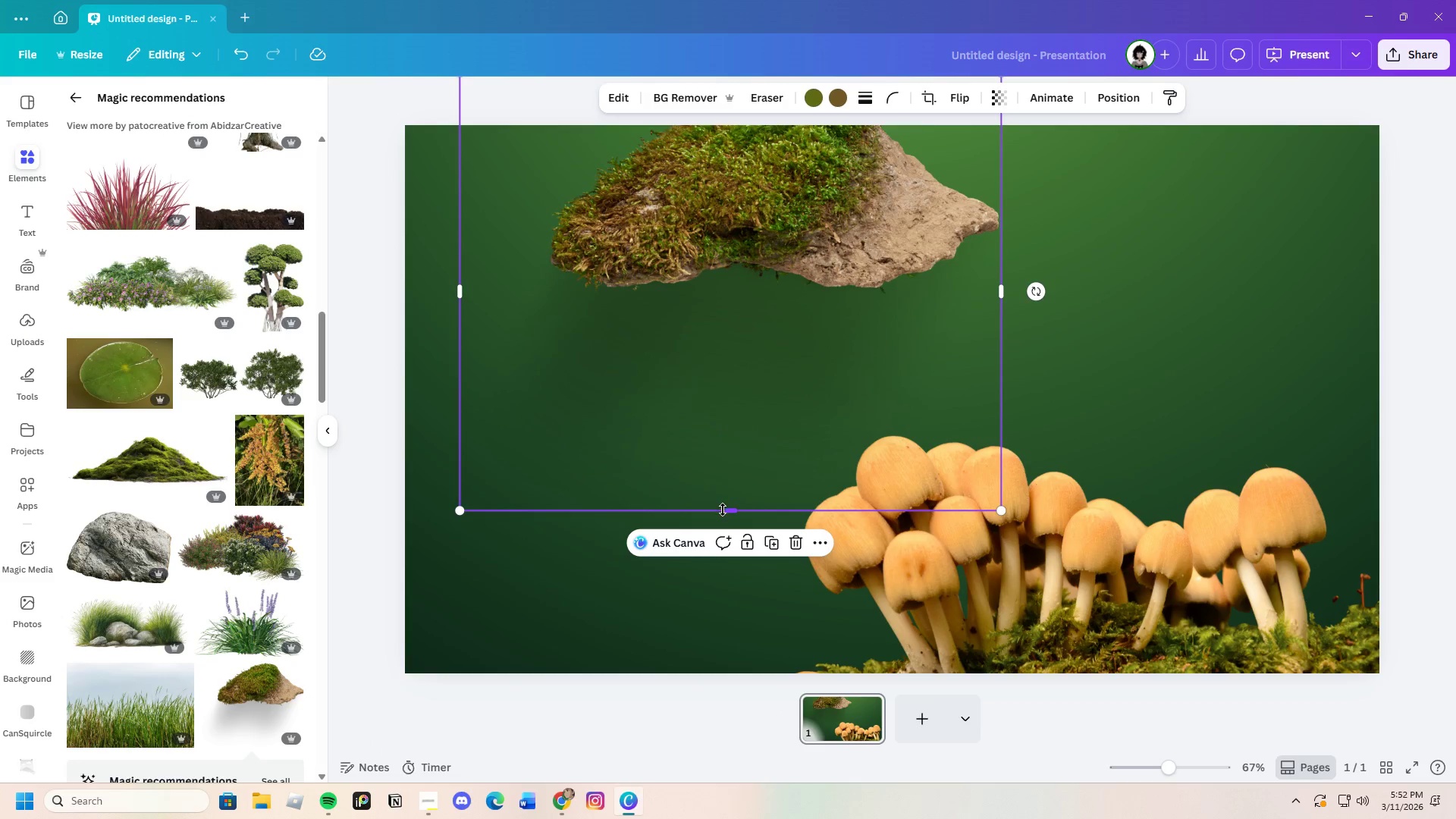 
left_click_drag(start_coordinate=[734, 510], to_coordinate=[804, 294])
 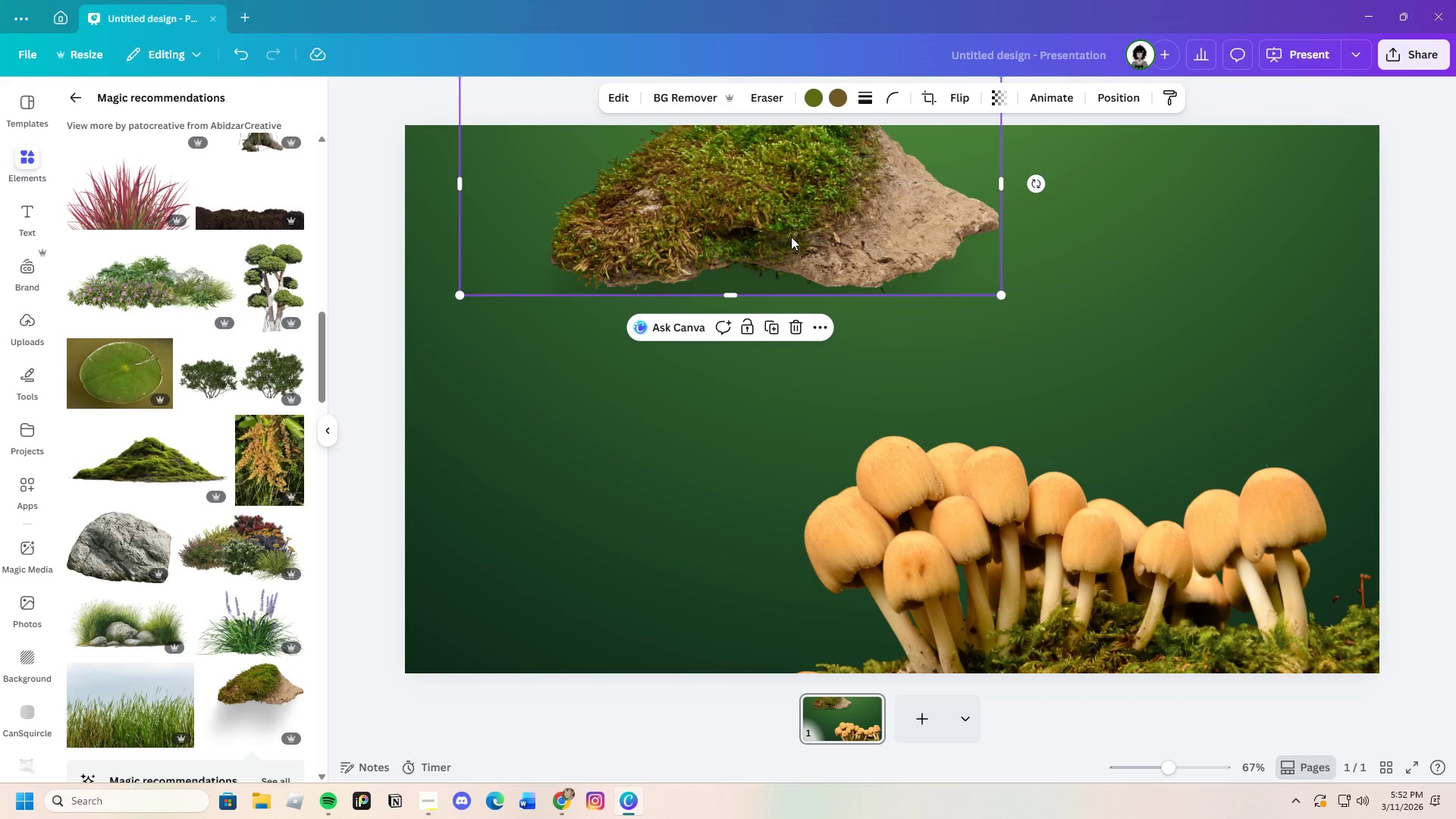 
left_click_drag(start_coordinate=[791, 237], to_coordinate=[644, 640])
 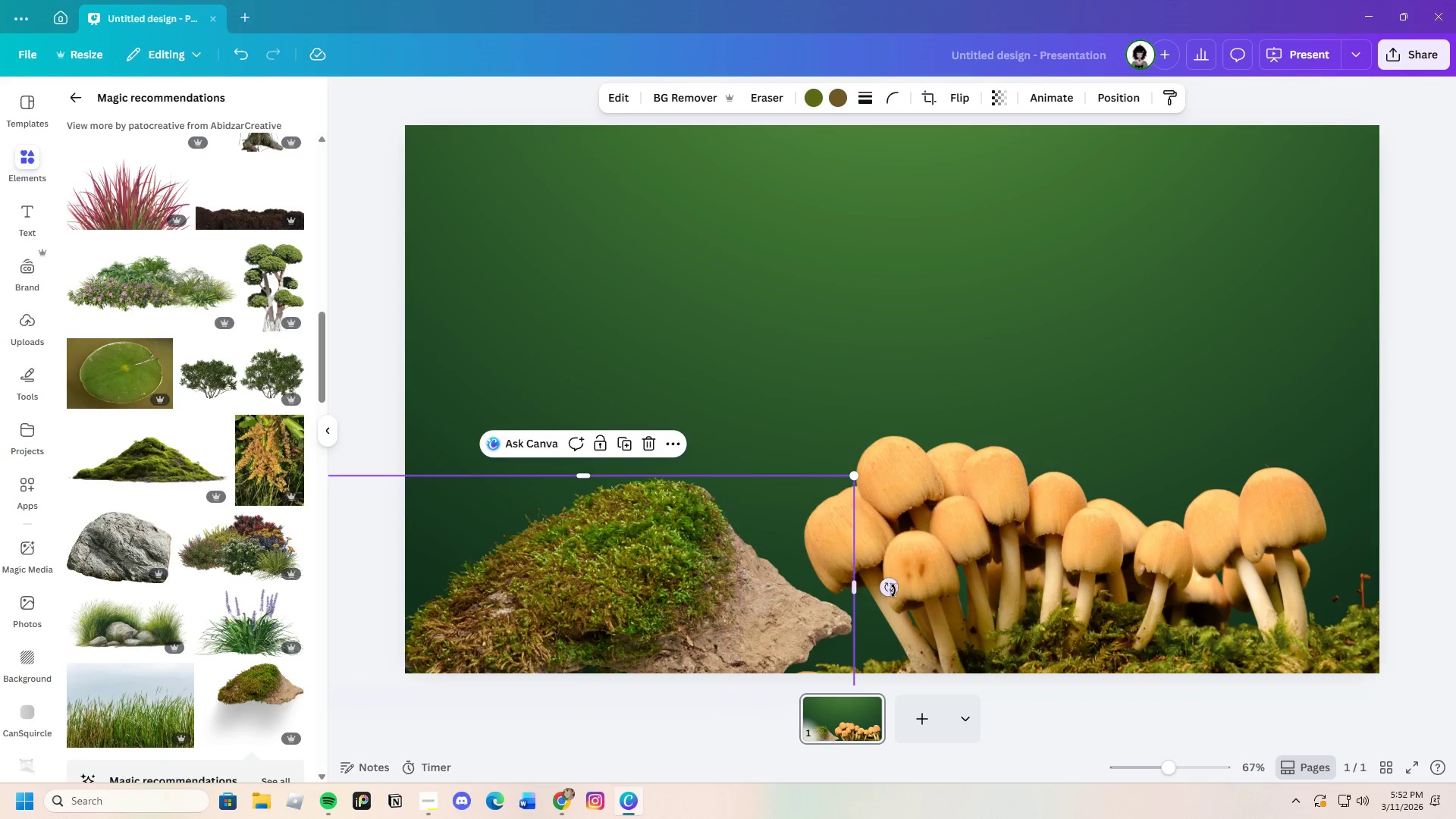 
left_click_drag(start_coordinate=[895, 590], to_coordinate=[918, 599])
 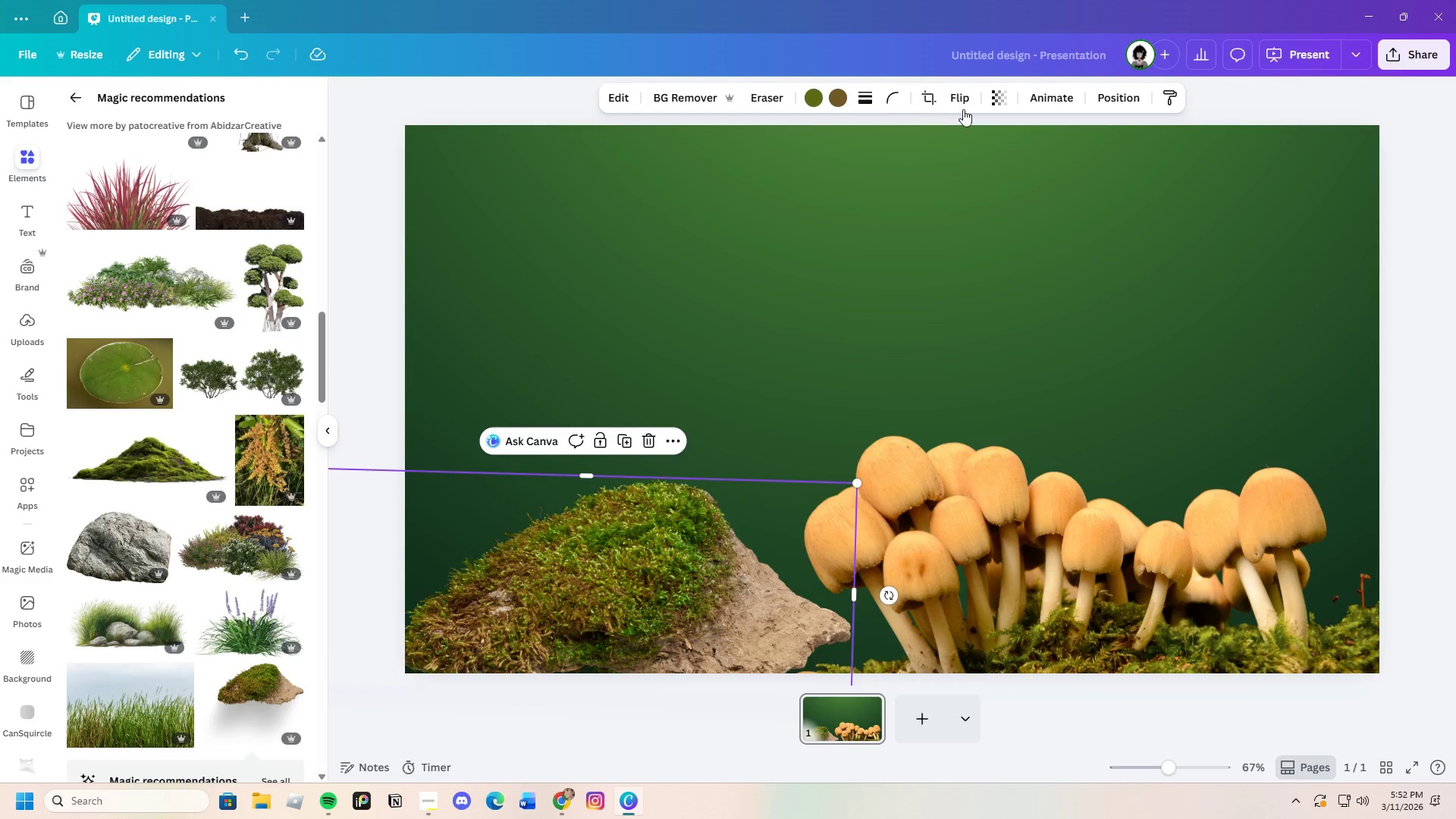 
left_click([962, 97])
 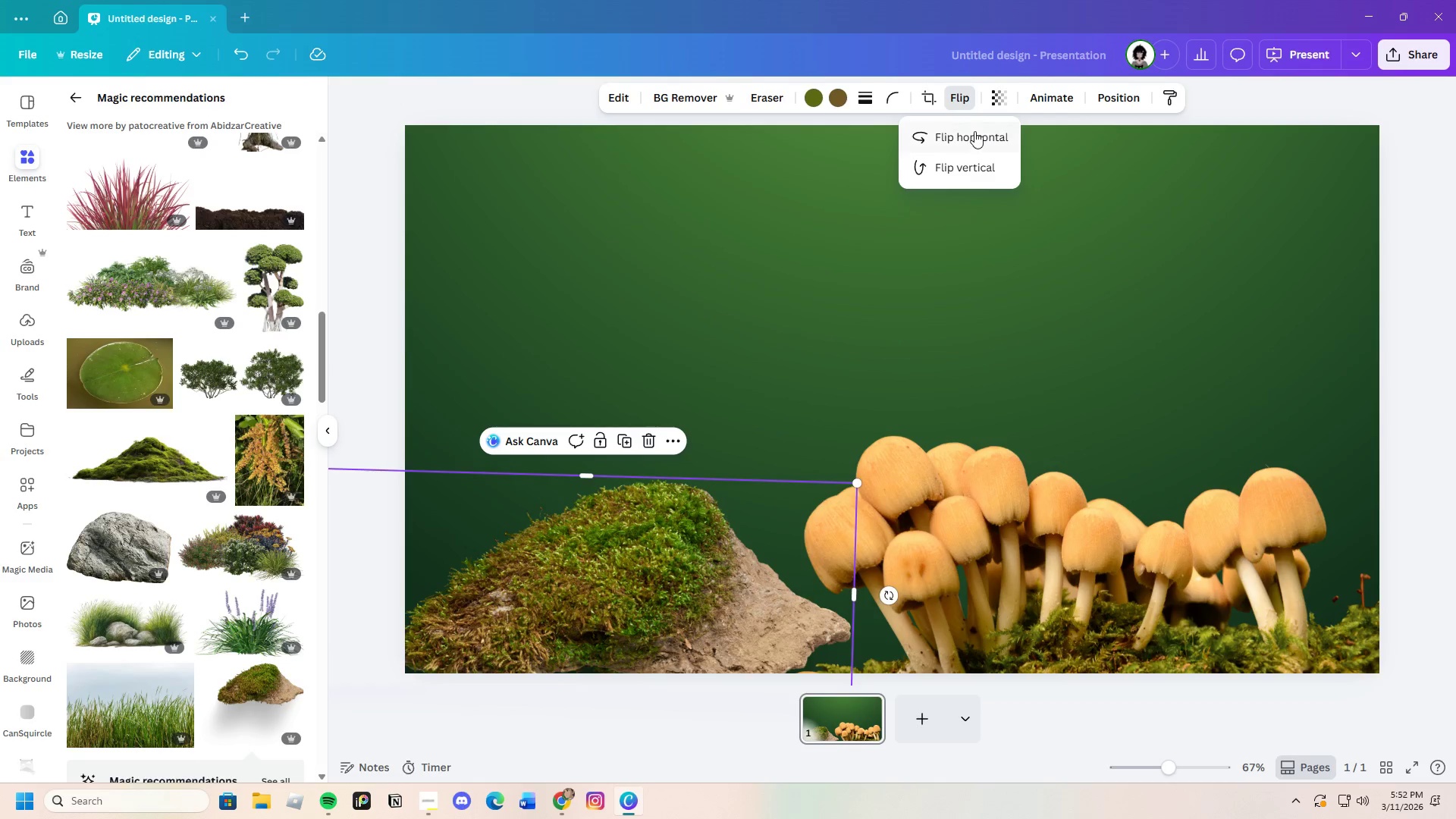 
left_click([974, 131])
 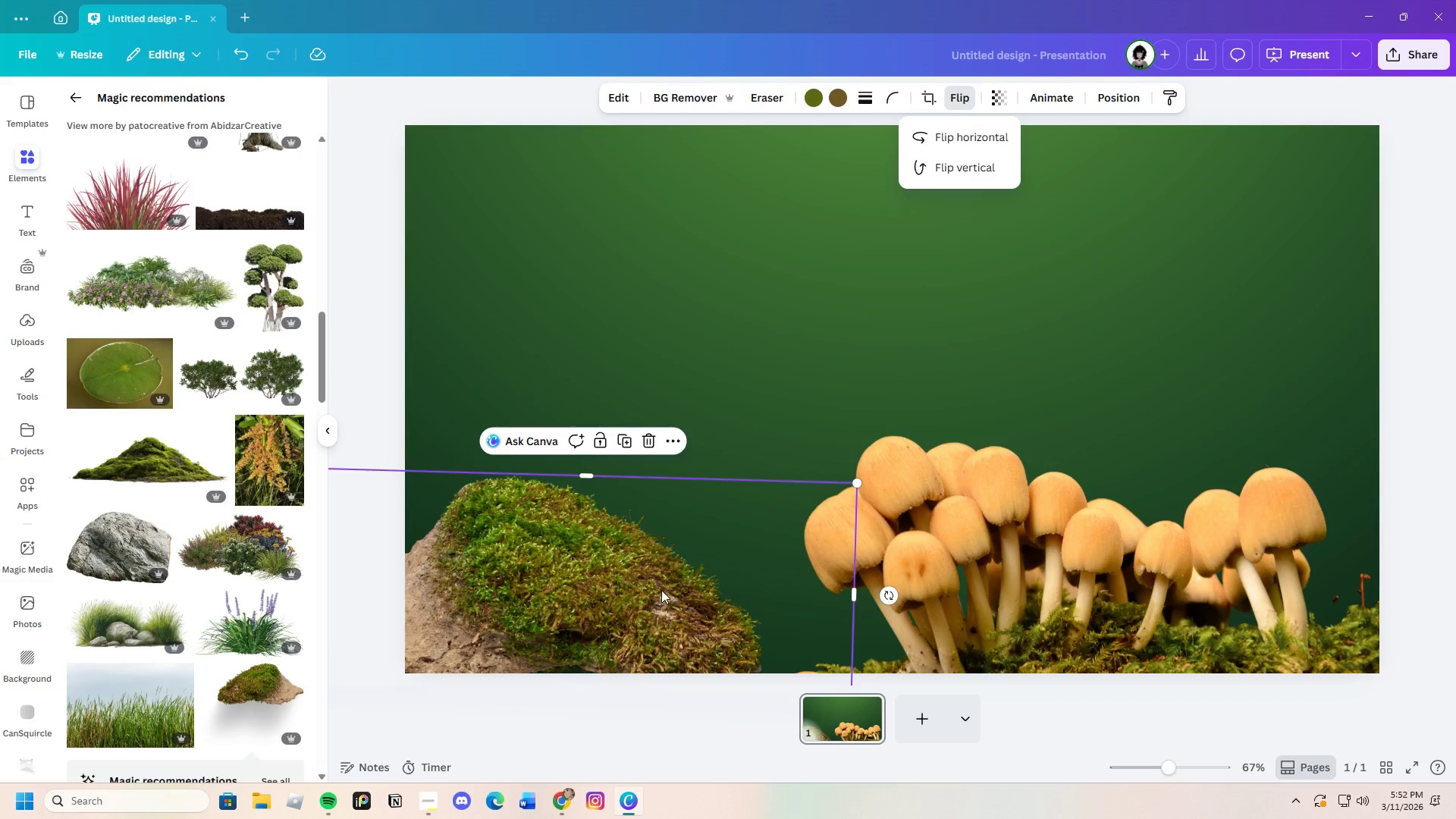 
left_click_drag(start_coordinate=[654, 596], to_coordinate=[671, 642])
 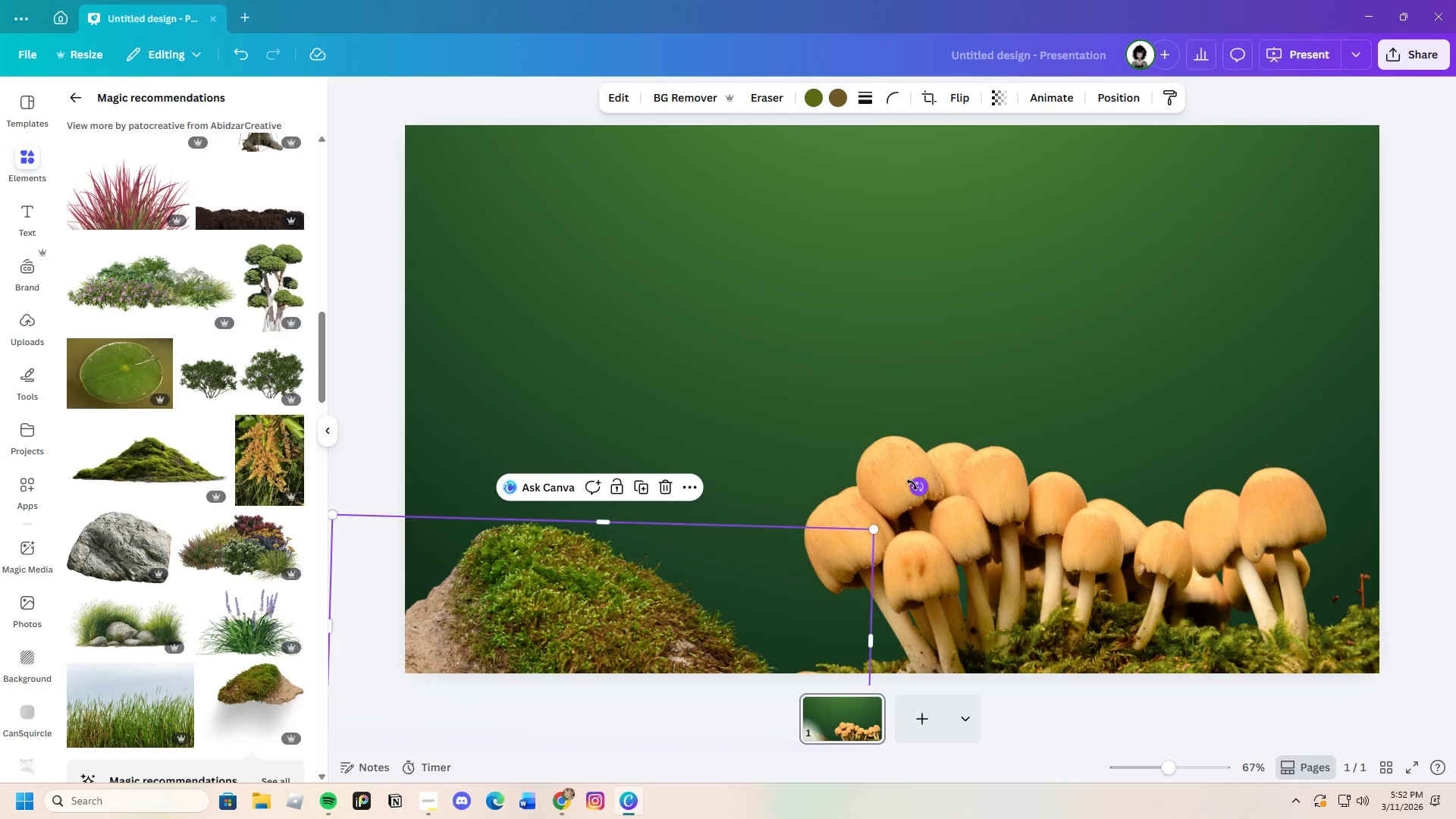 
left_click_drag(start_coordinate=[914, 485], to_coordinate=[872, 424])
 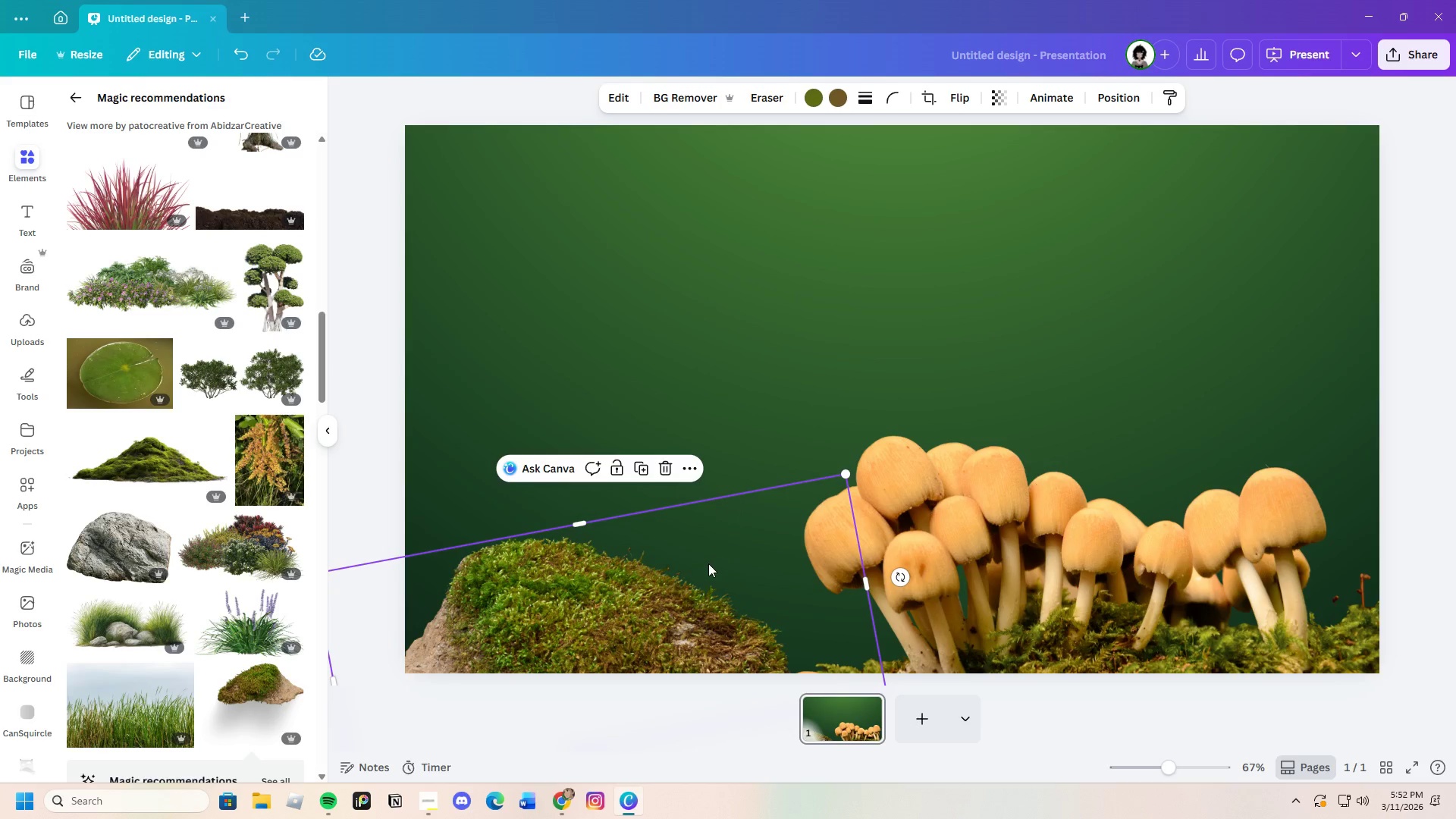 
left_click_drag(start_coordinate=[705, 568], to_coordinate=[672, 601])
 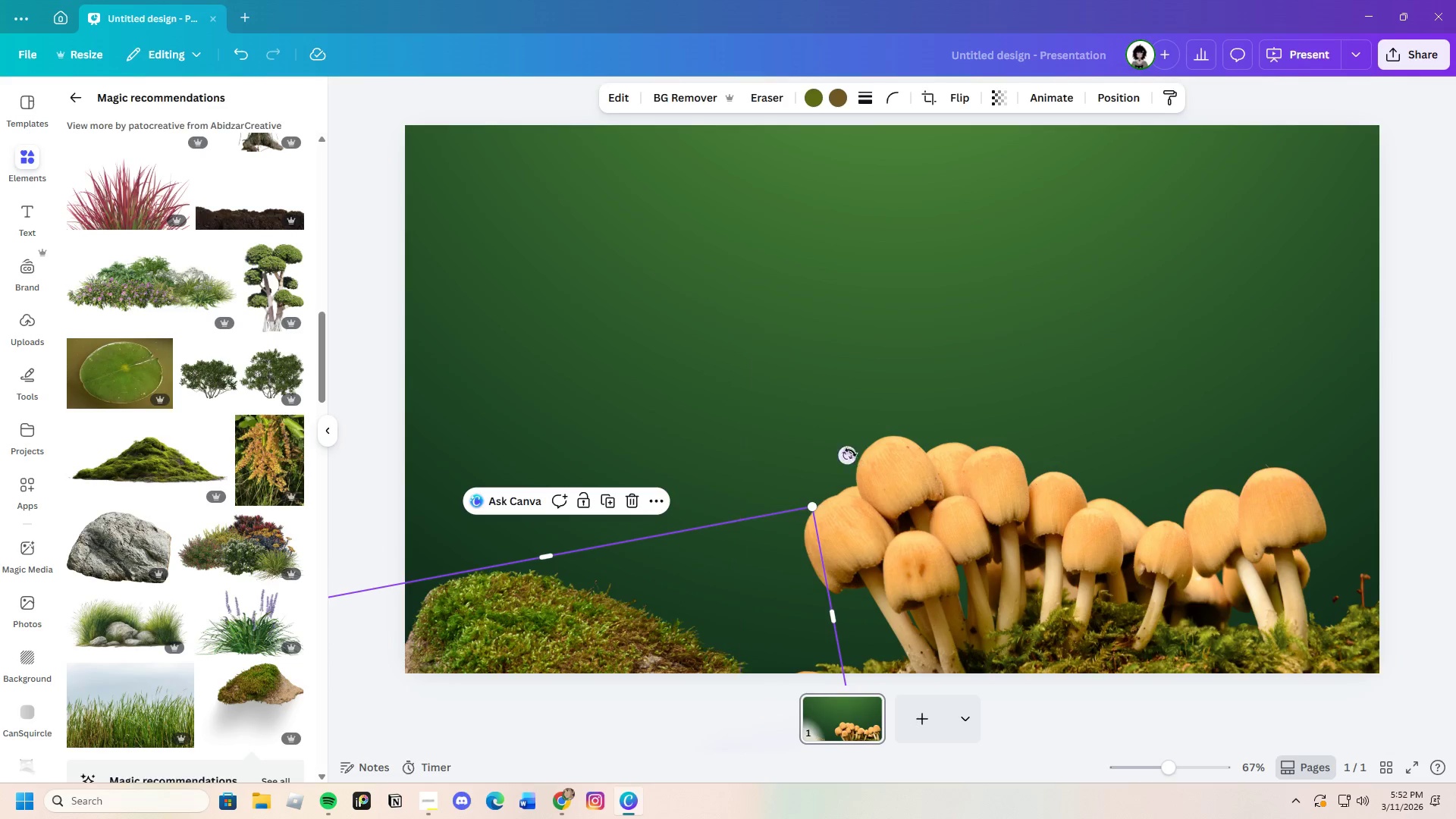 
left_click_drag(start_coordinate=[848, 453], to_coordinate=[833, 431])
 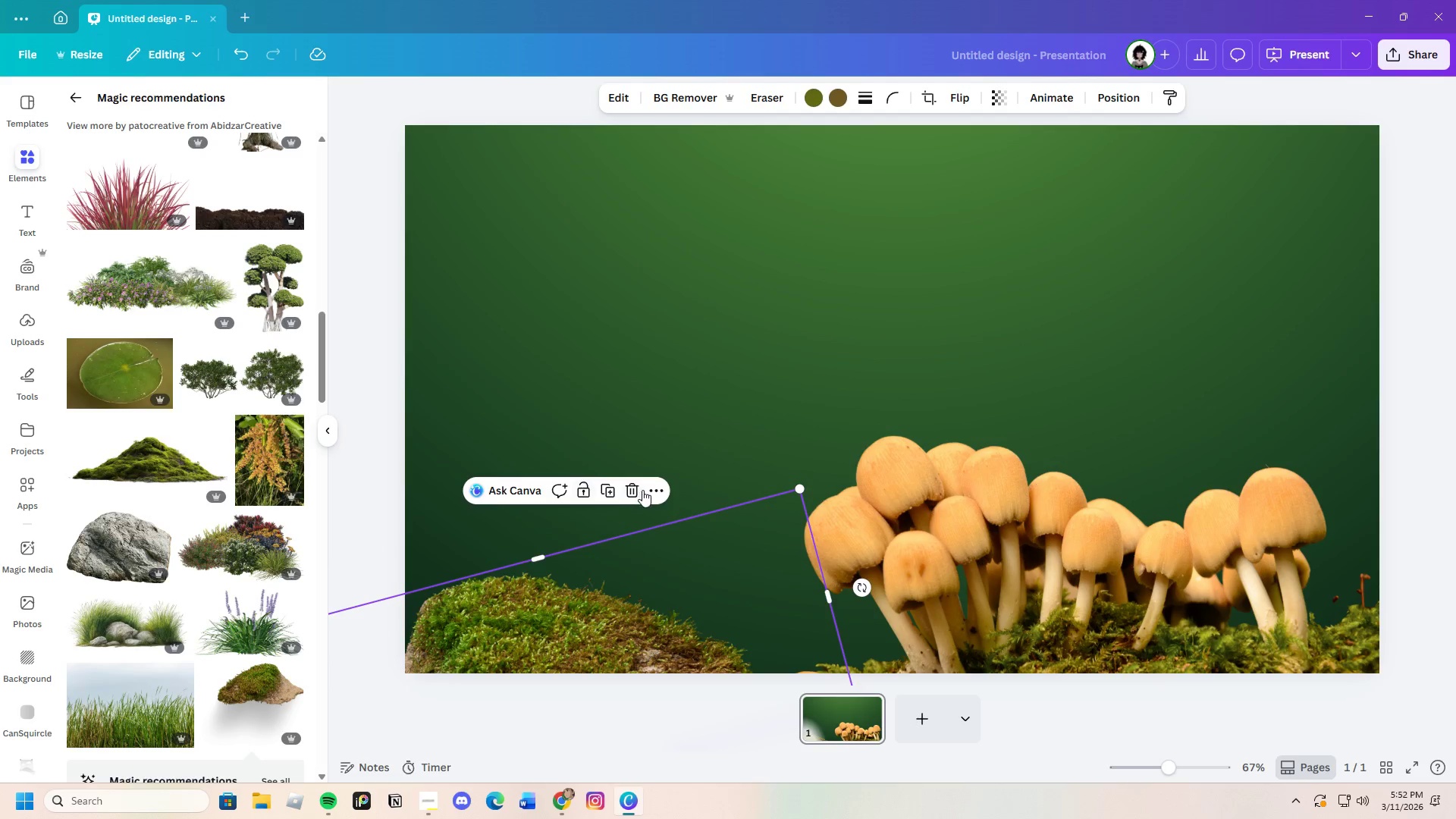 
left_click([639, 487])
 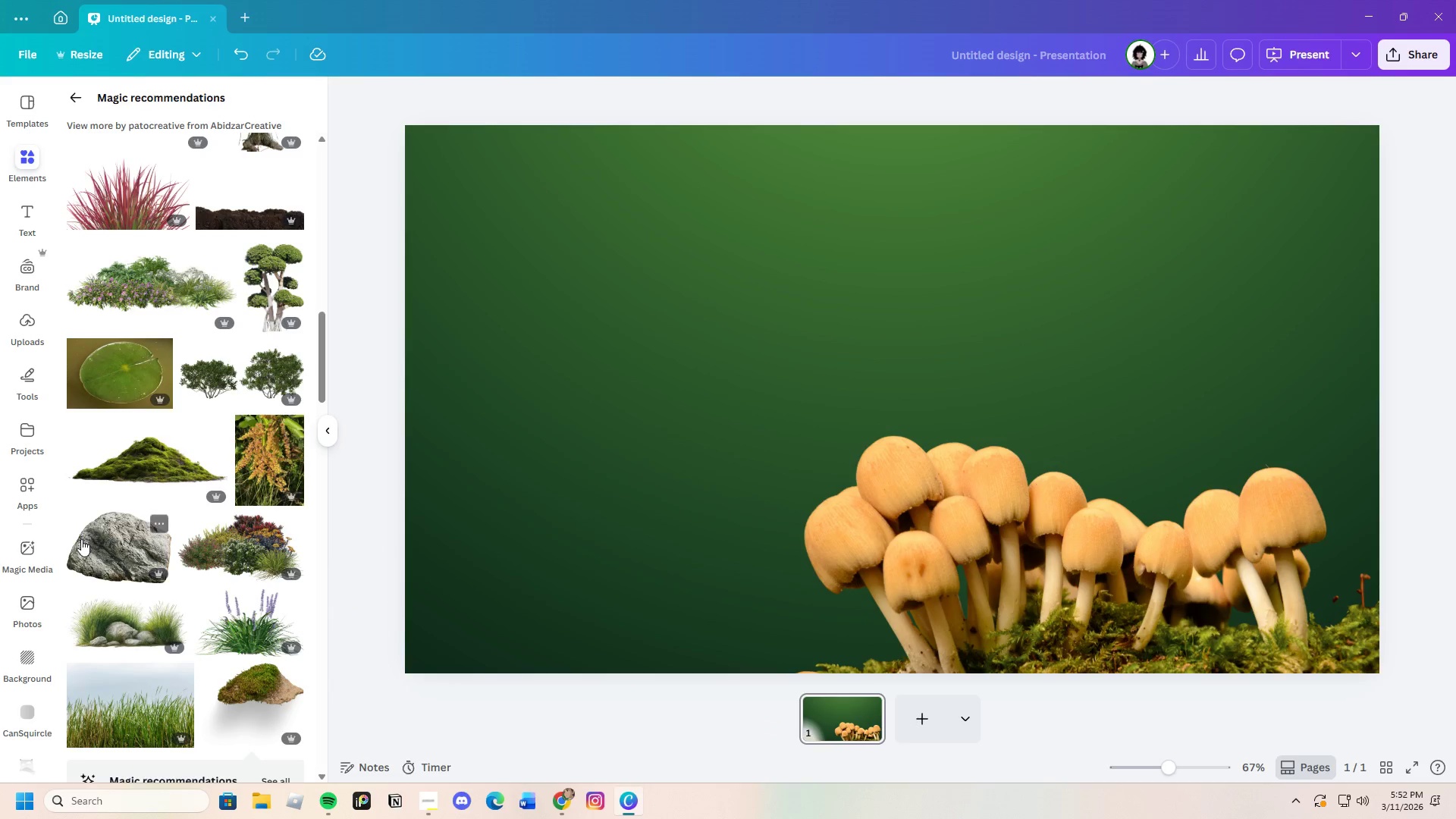 
scroll: coordinate [136, 535], scroll_direction: up, amount: 13.0
 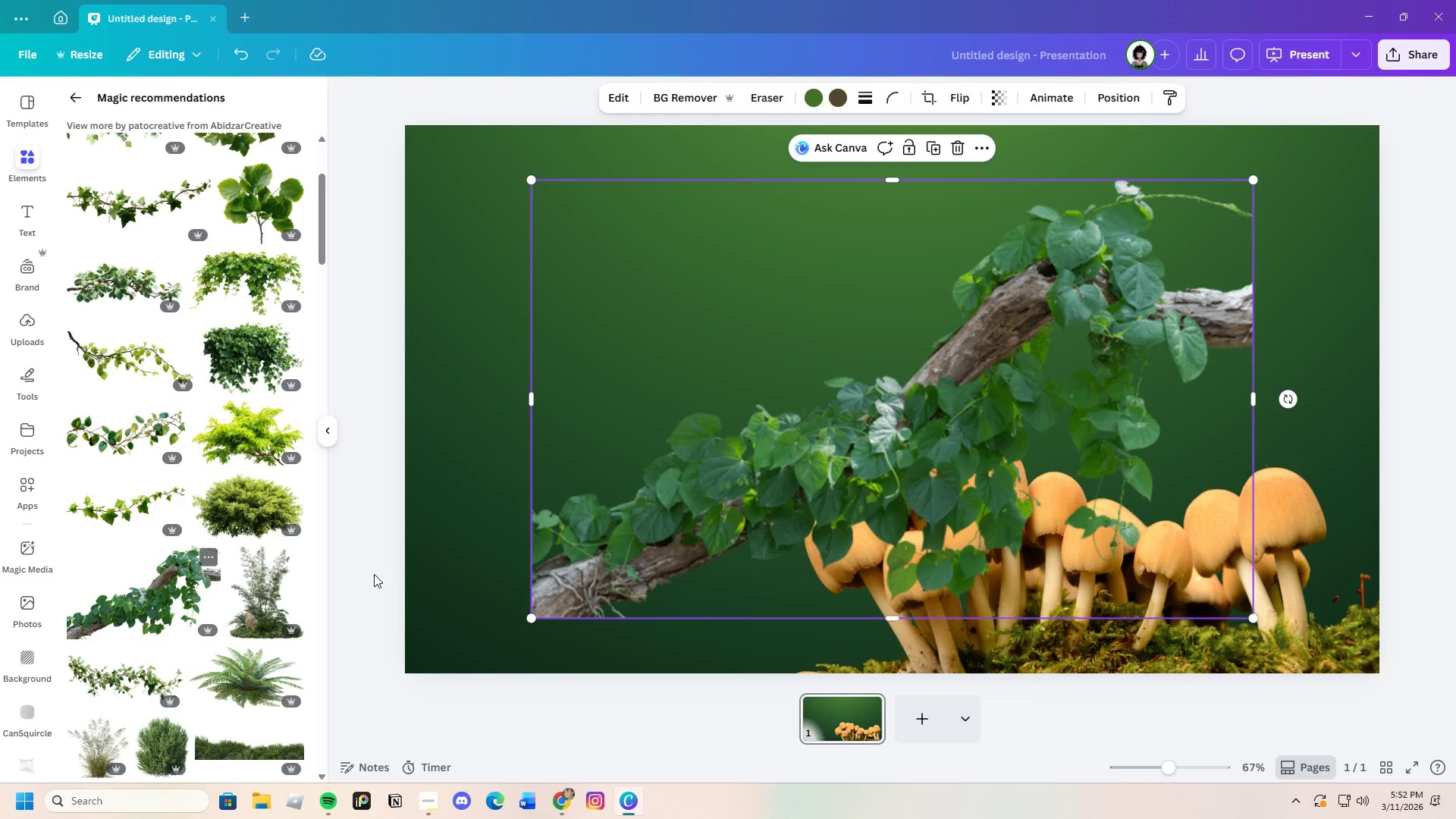 
left_click_drag(start_coordinate=[748, 543], to_coordinate=[534, 303])
 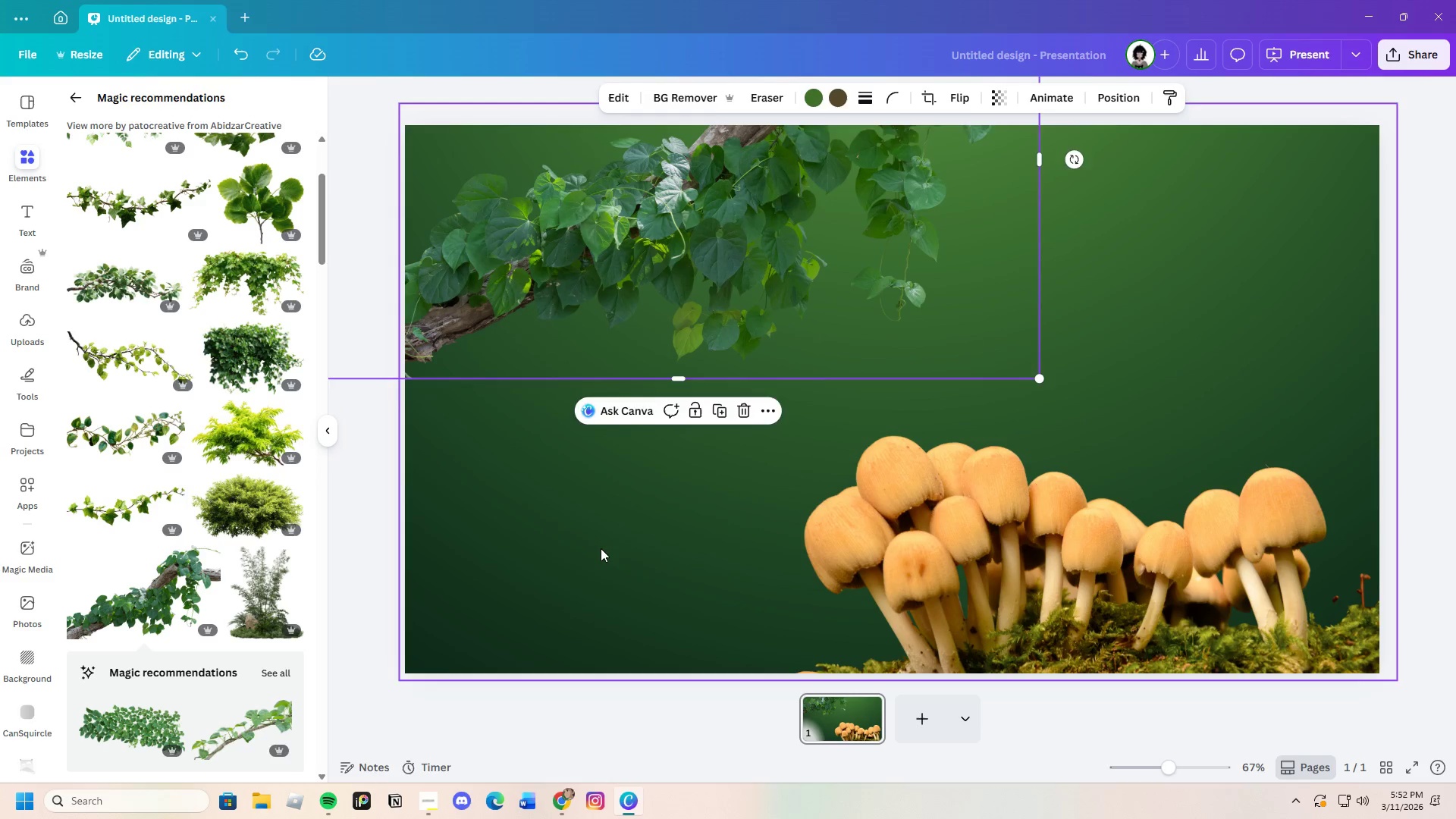 
left_click([601, 551])
 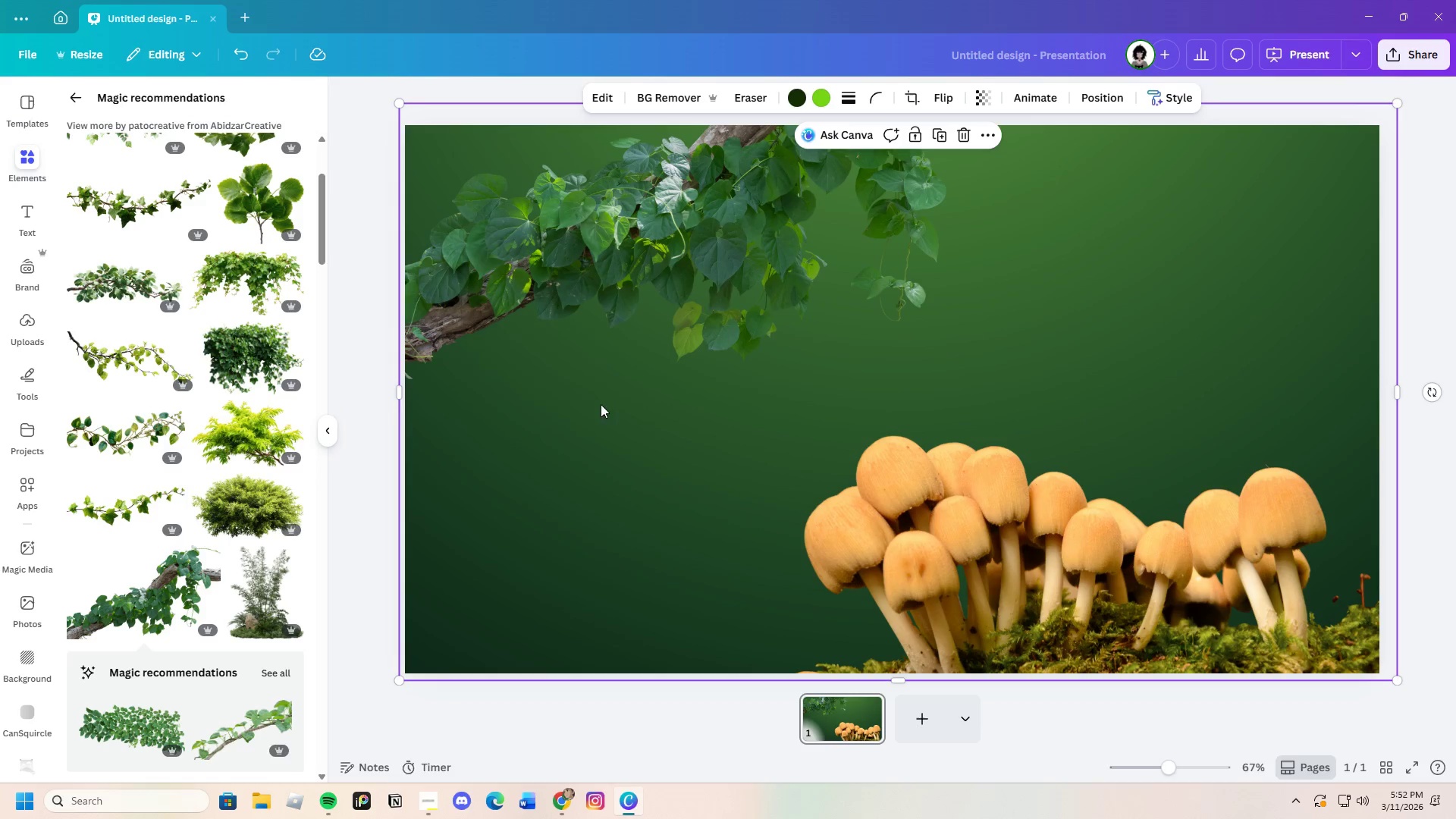 
left_click([627, 285])
 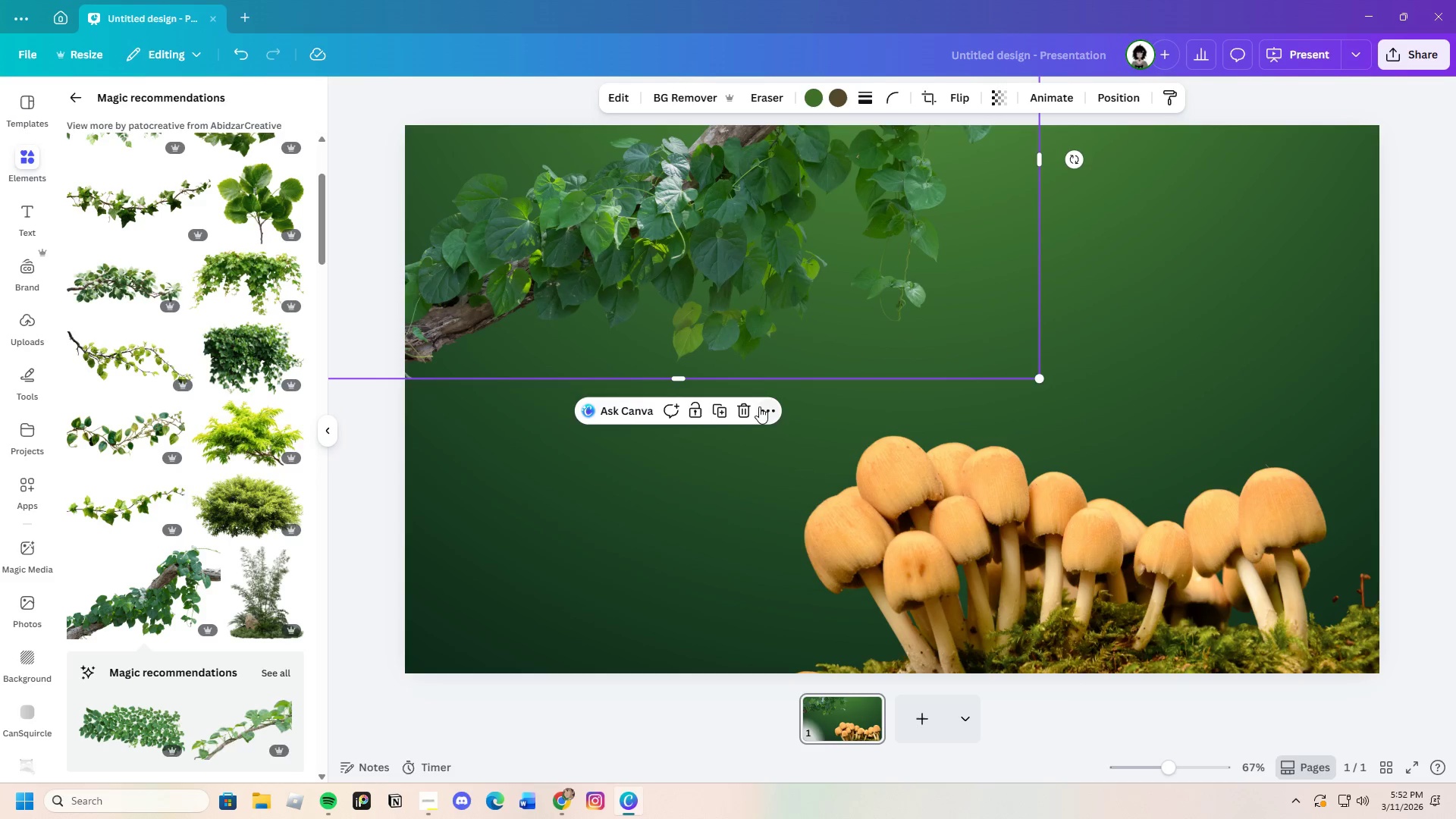 
left_click([754, 406])
 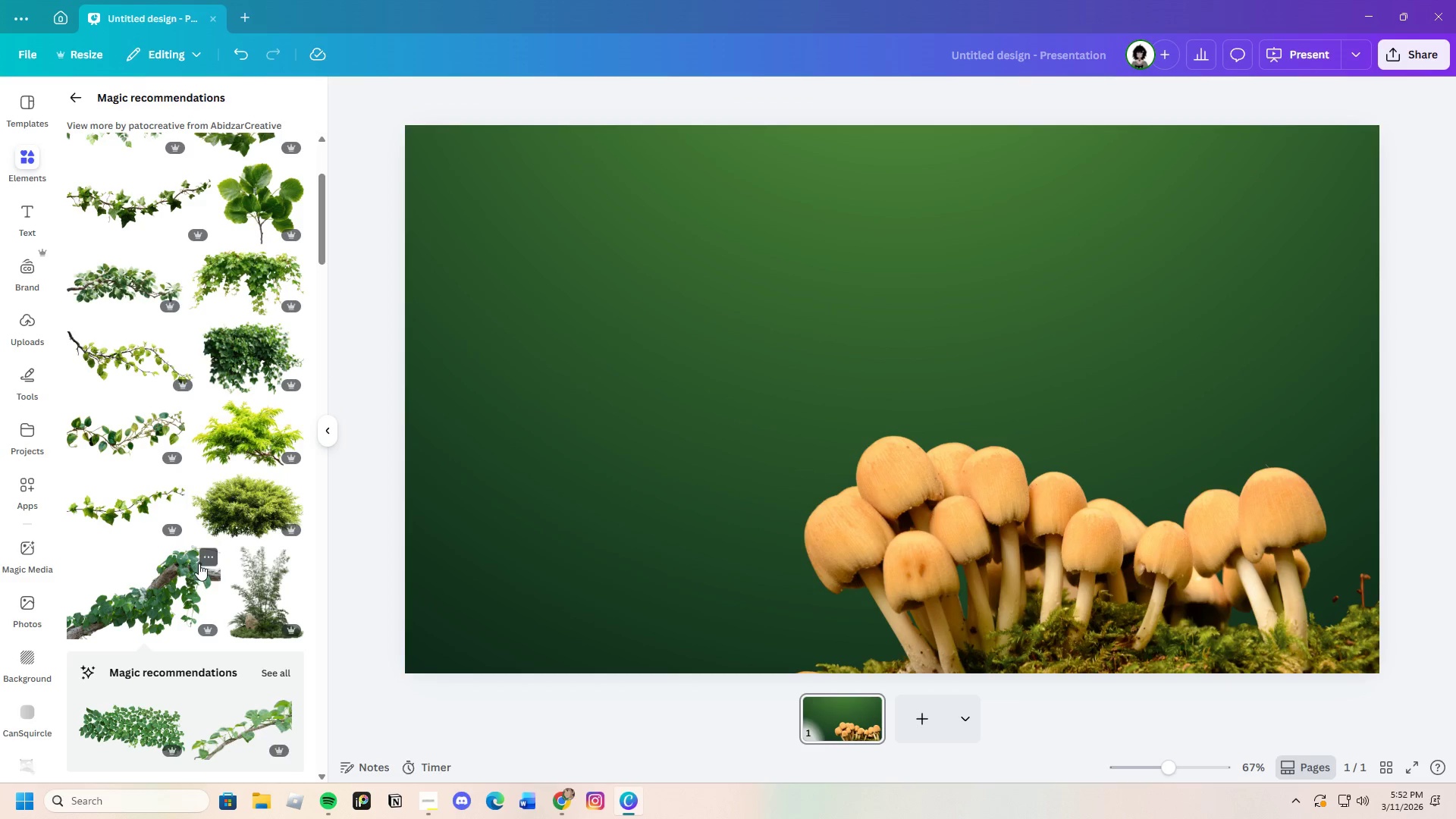 
scroll: coordinate [199, 580], scroll_direction: up, amount: 7.0
 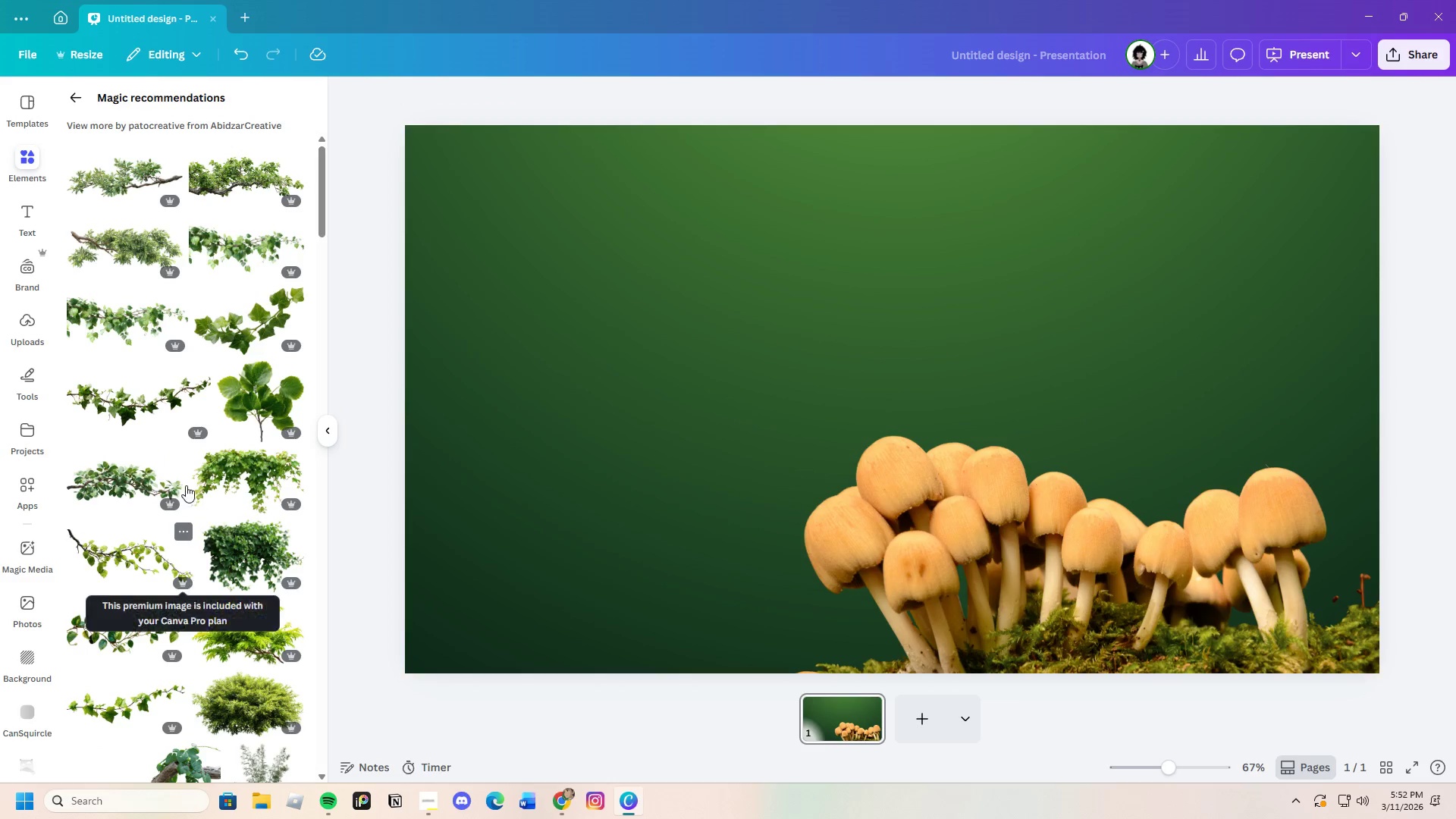 
mouse_move([150, 165])
 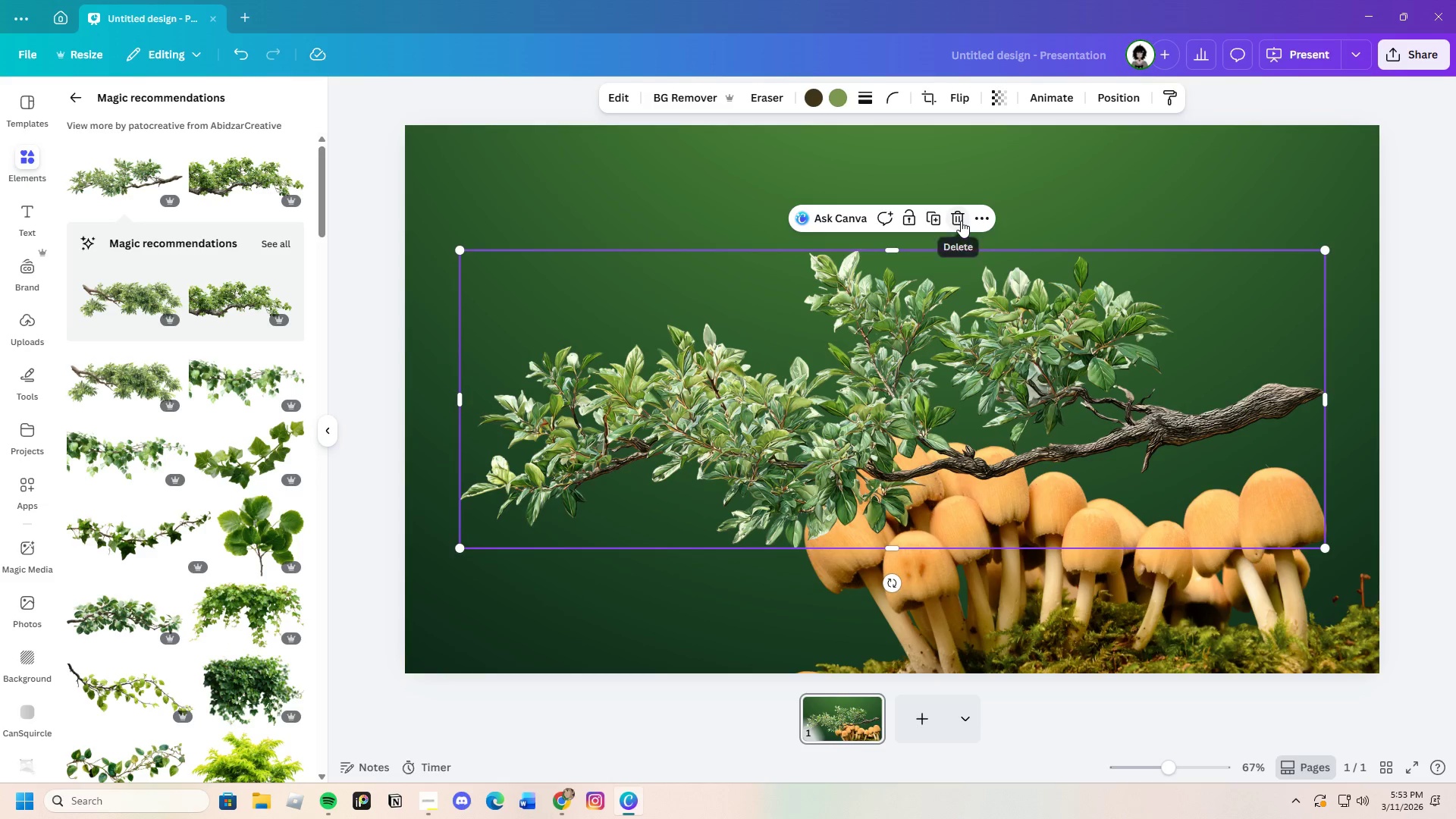 
scroll: coordinate [194, 406], scroll_direction: down, amount: 19.0
 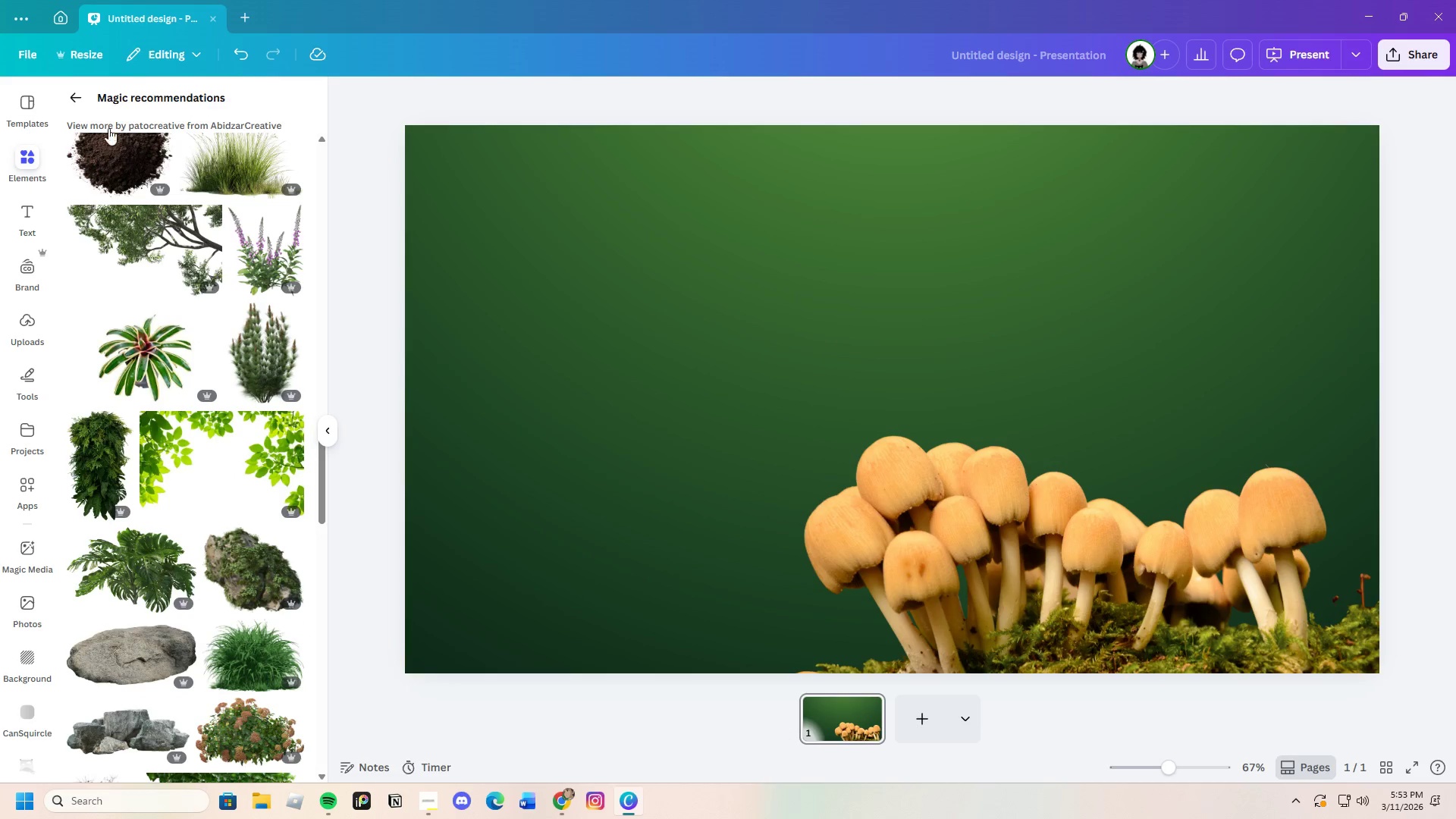 
left_click([79, 94])
 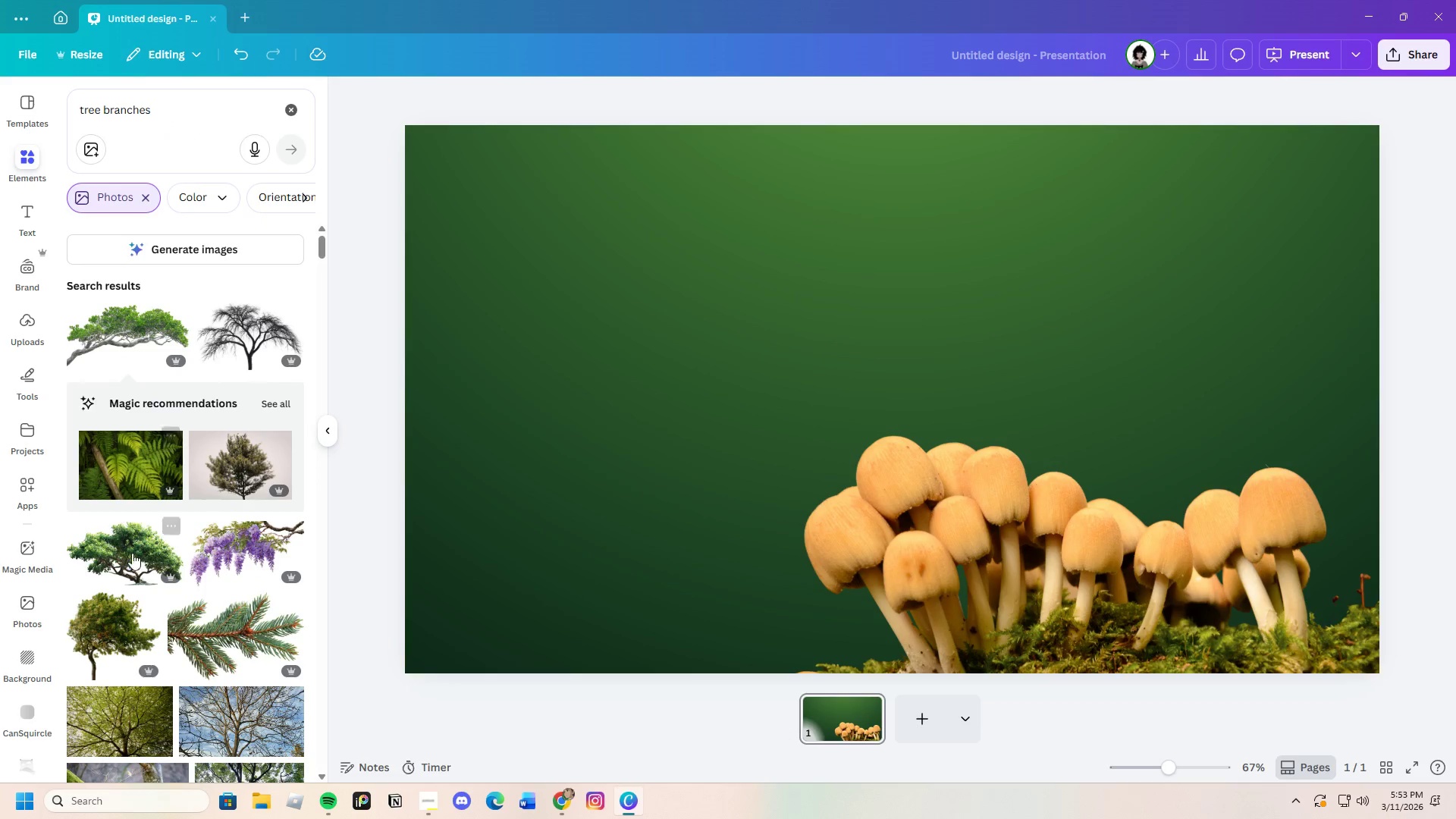 
scroll: coordinate [193, 559], scroll_direction: down, amount: 20.0
 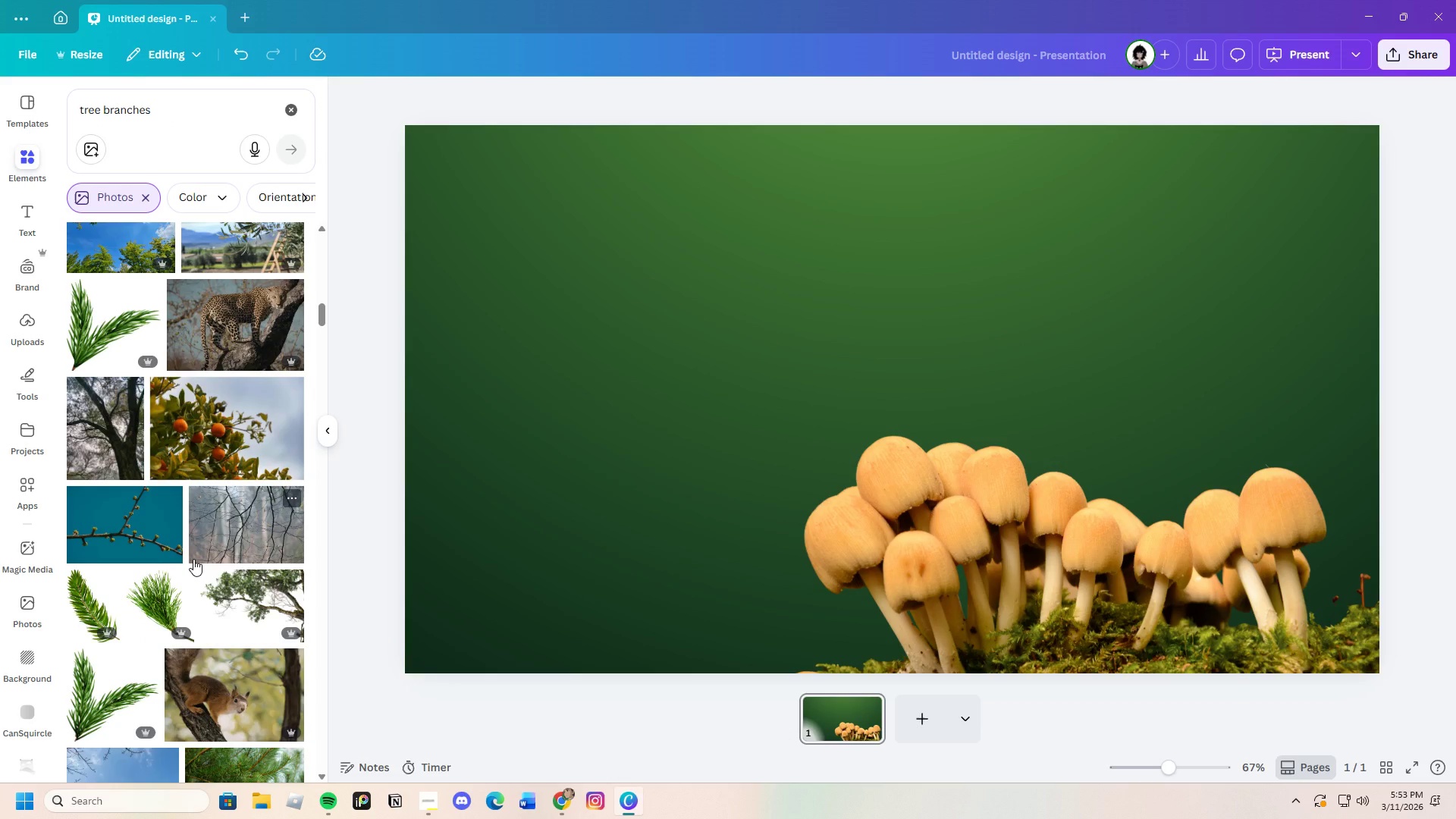 
scroll: coordinate [193, 559], scroll_direction: up, amount: 5.0
 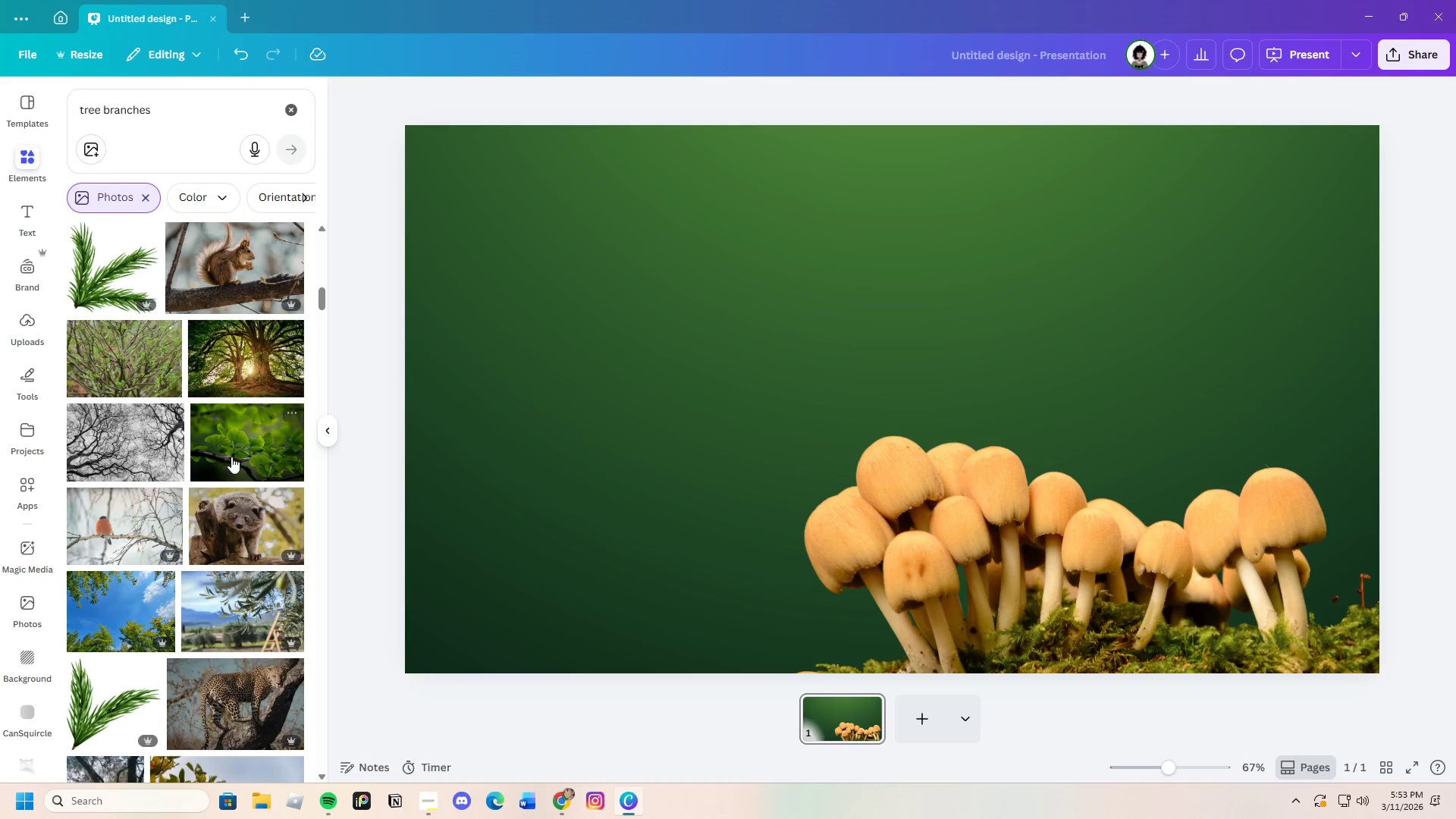 
left_click([235, 453])
 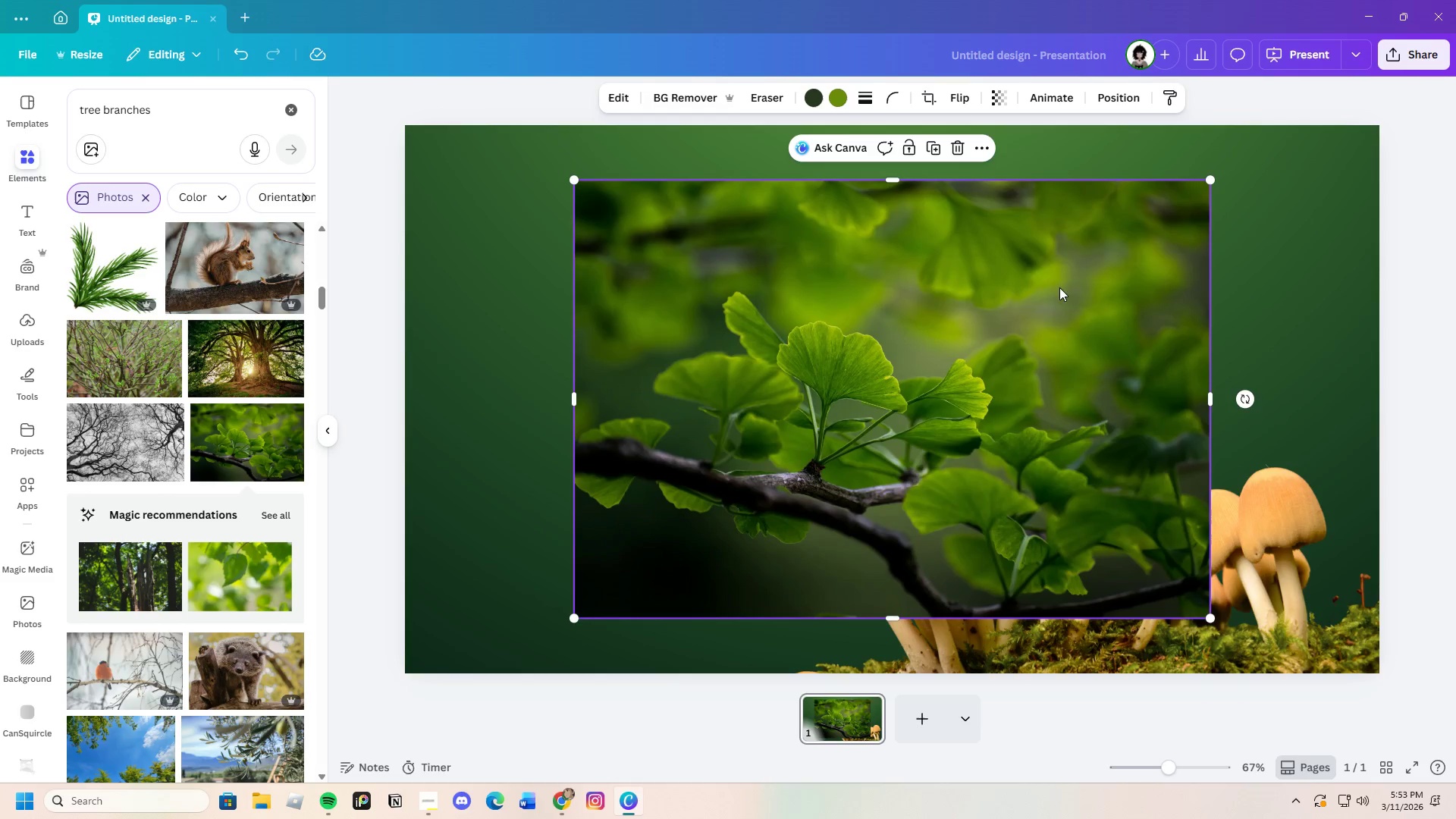 
left_click([954, 143])
 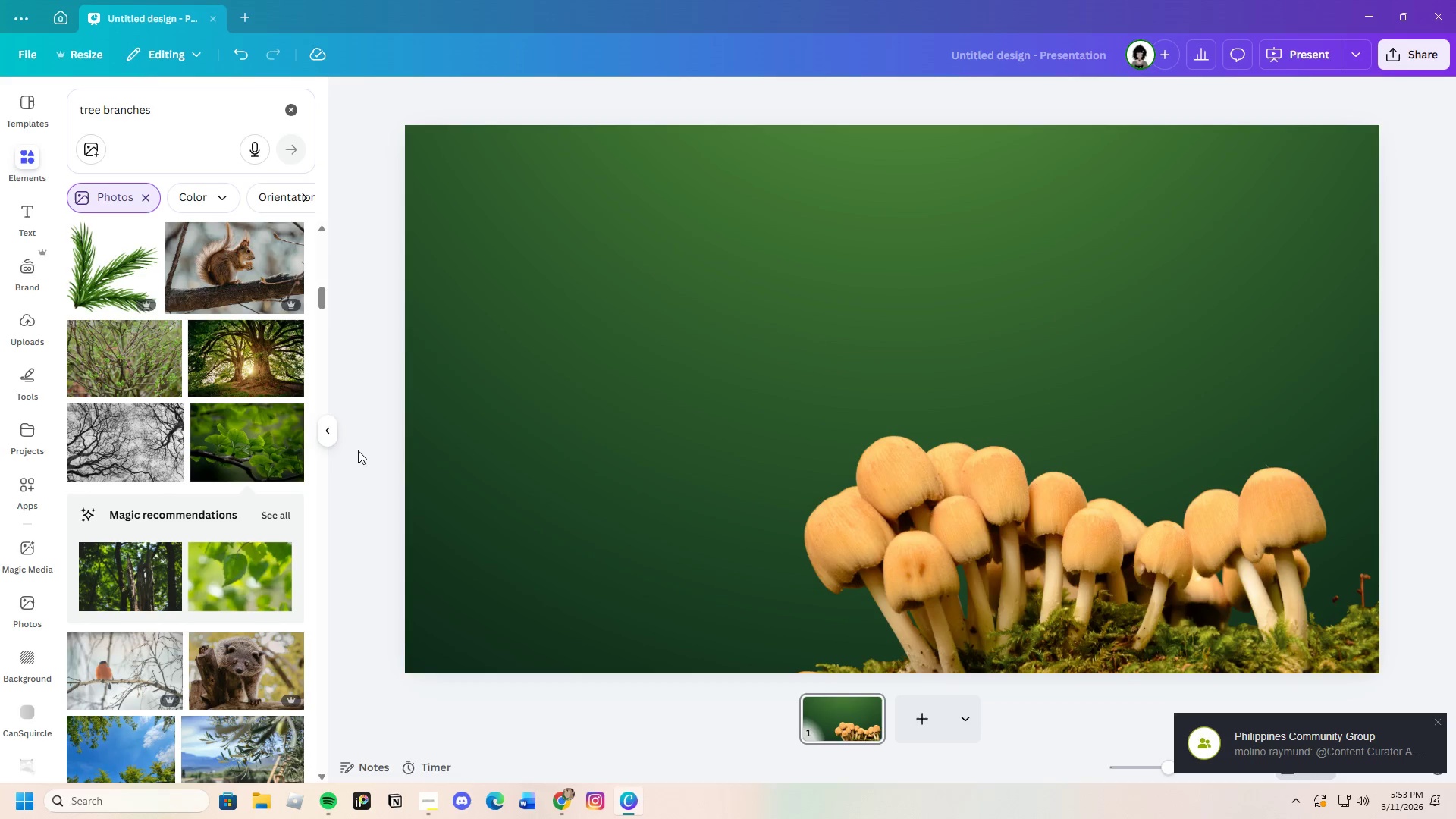 
scroll: coordinate [243, 482], scroll_direction: up, amount: 15.0
 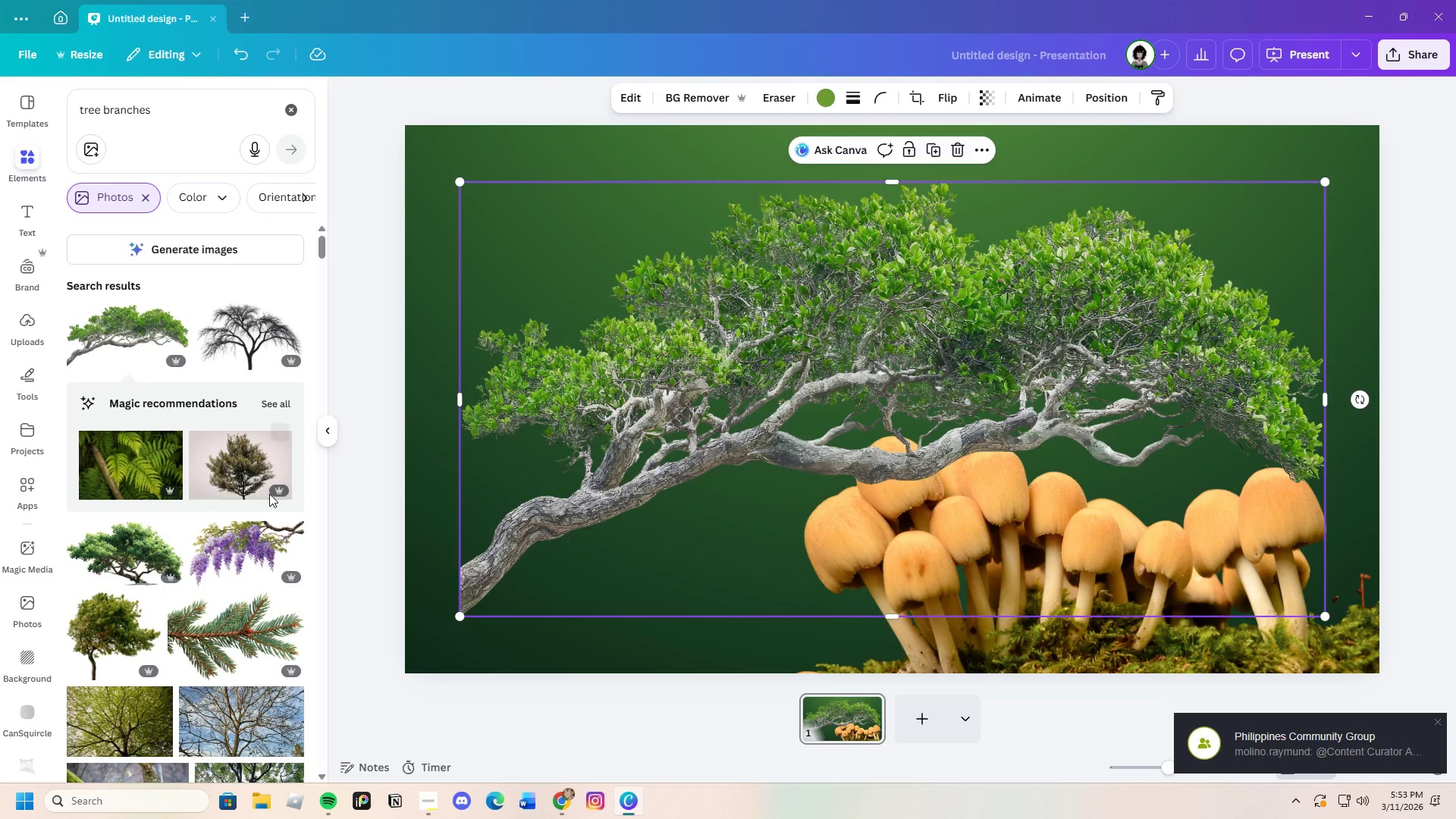 
left_click([284, 400])
 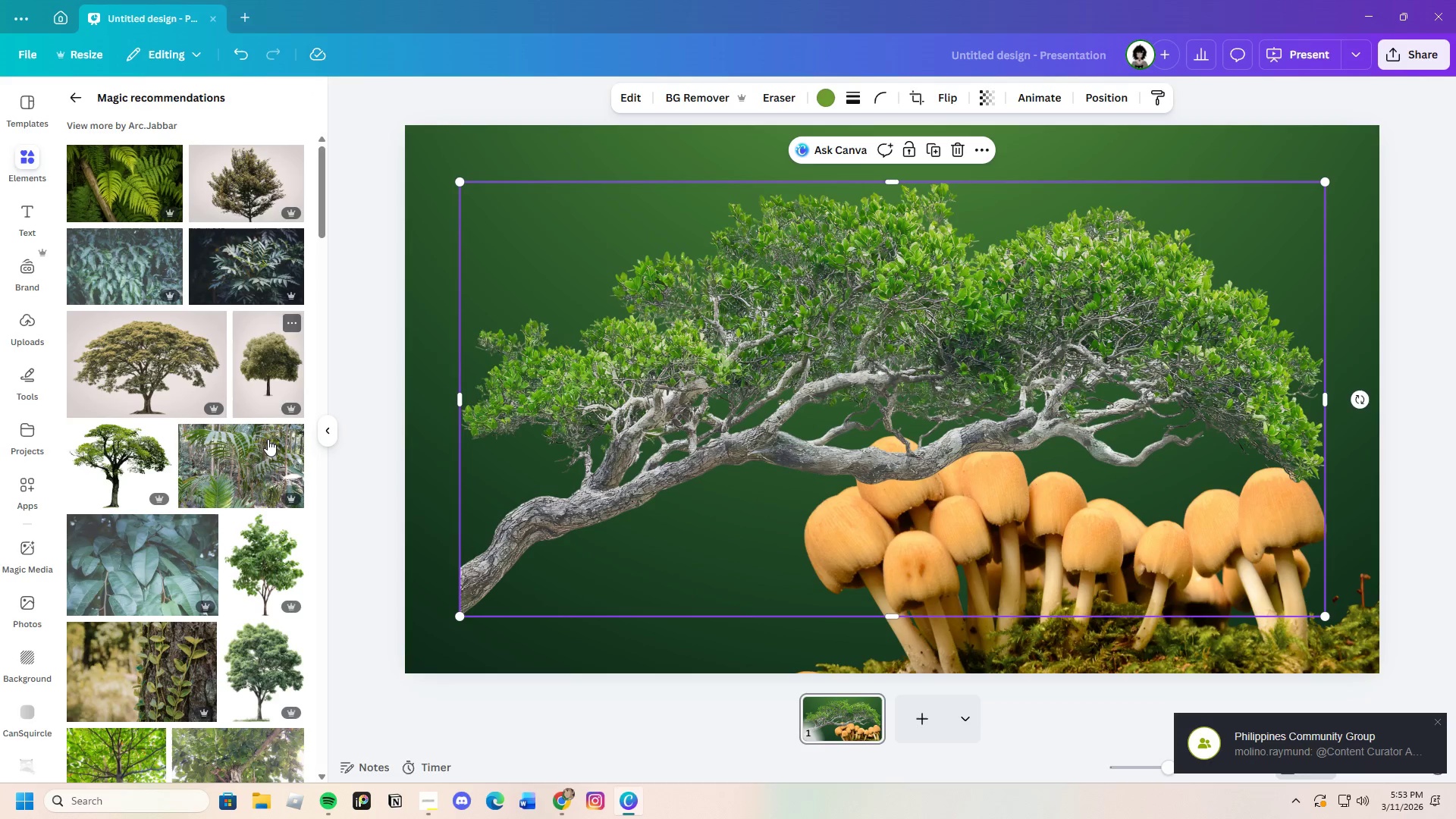 
scroll: coordinate [235, 651], scroll_direction: down, amount: 7.0
 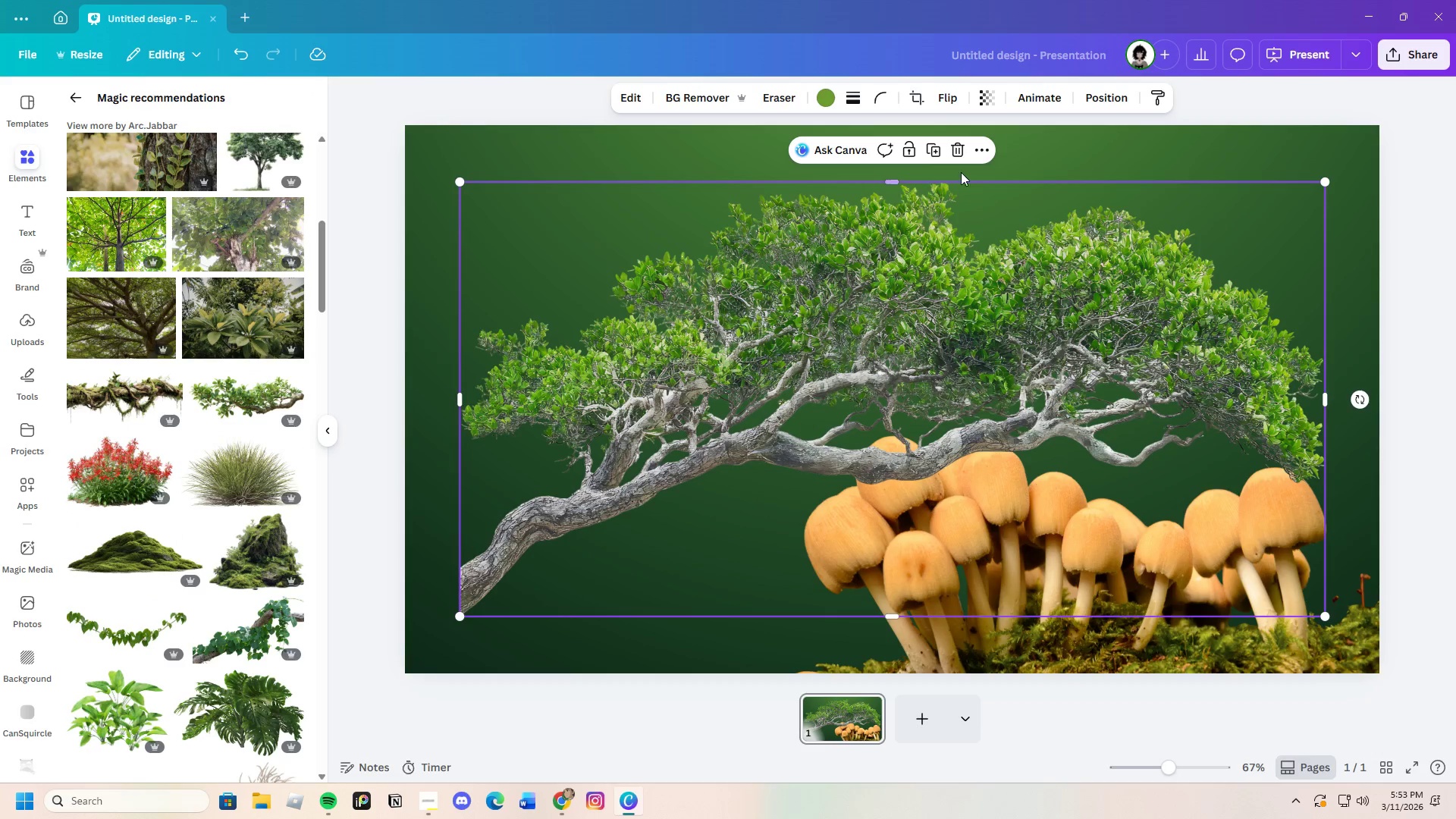 
left_click([967, 149])
 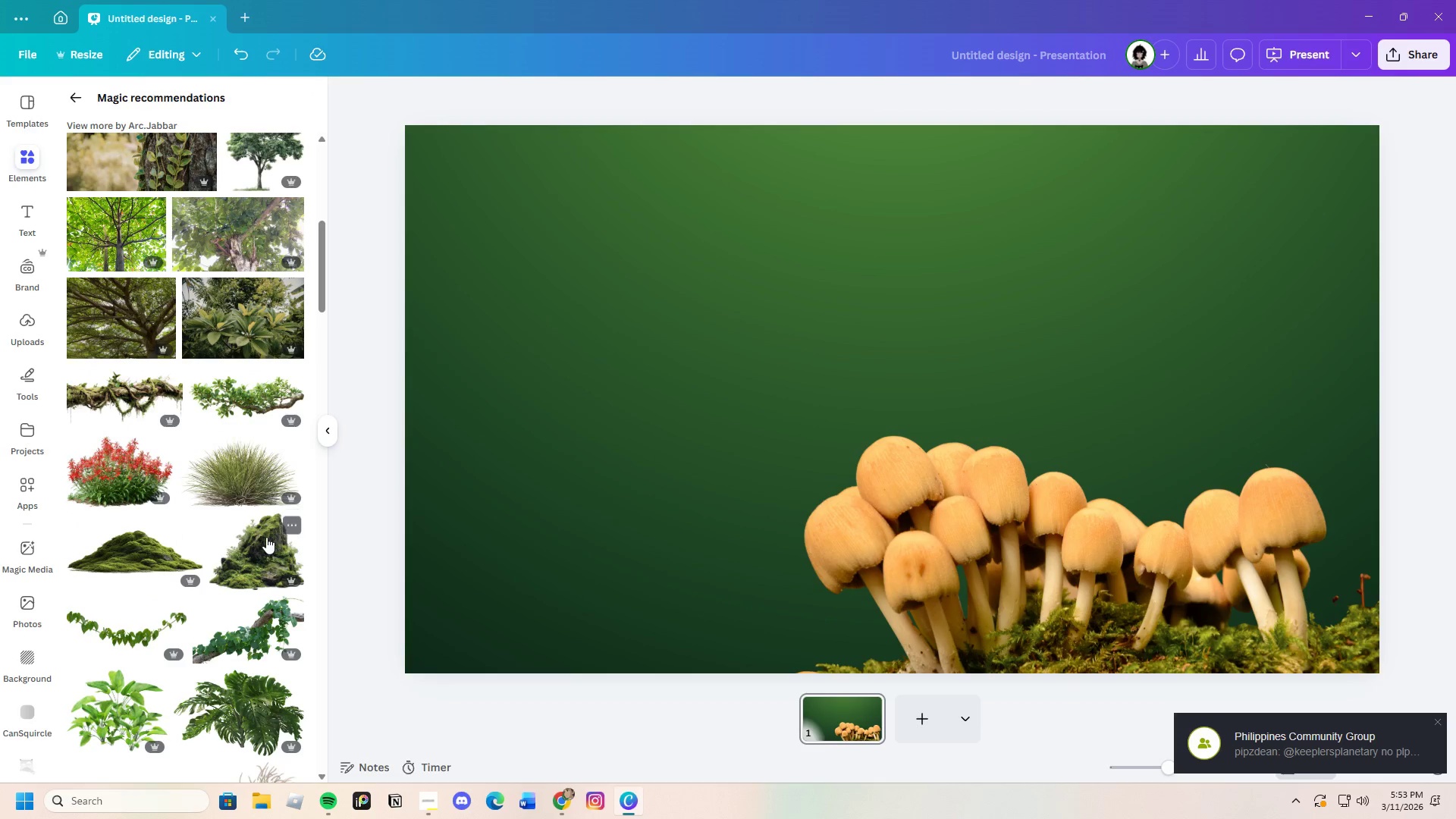 
left_click([256, 388])
 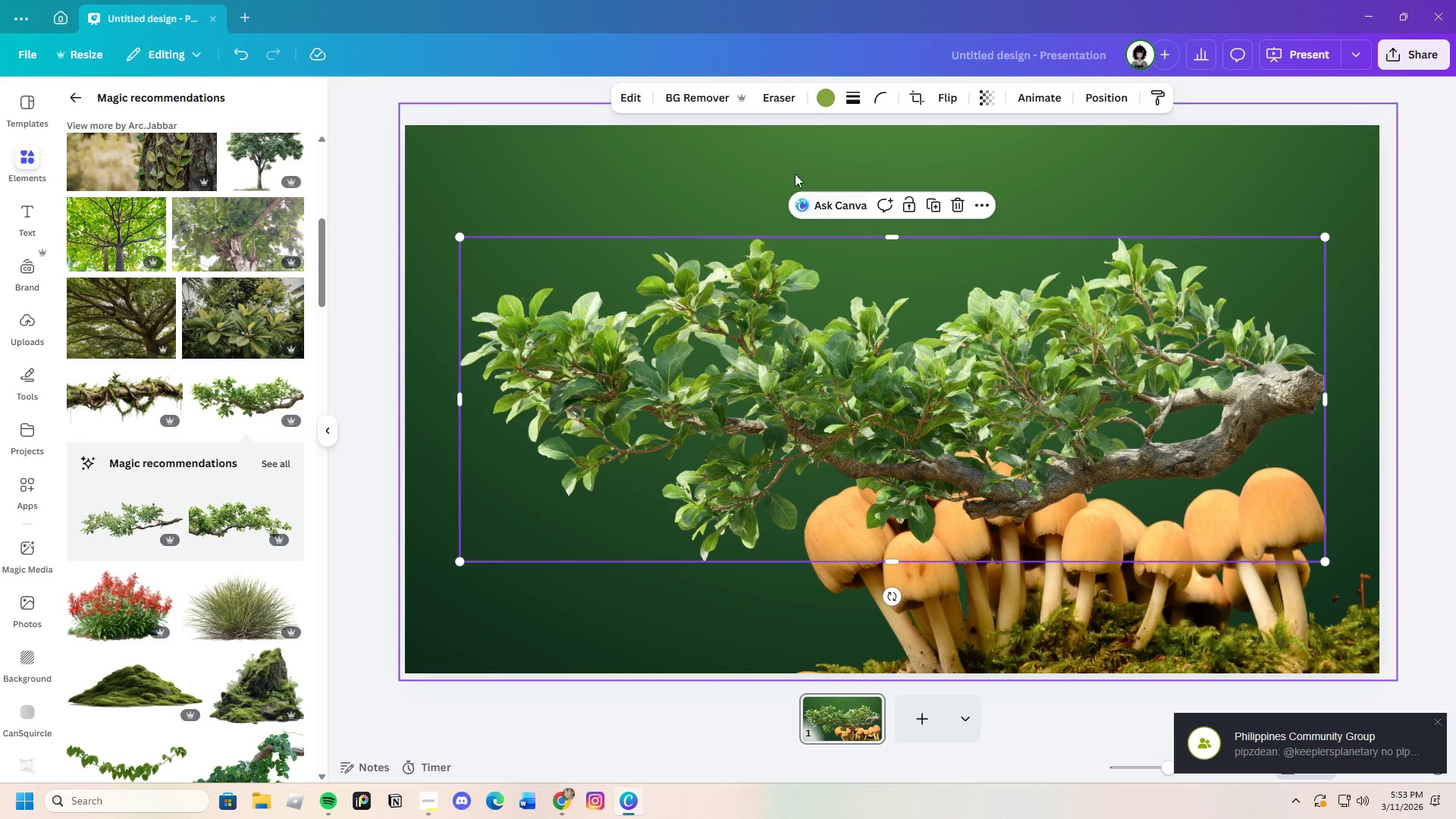 
left_click([947, 90])
 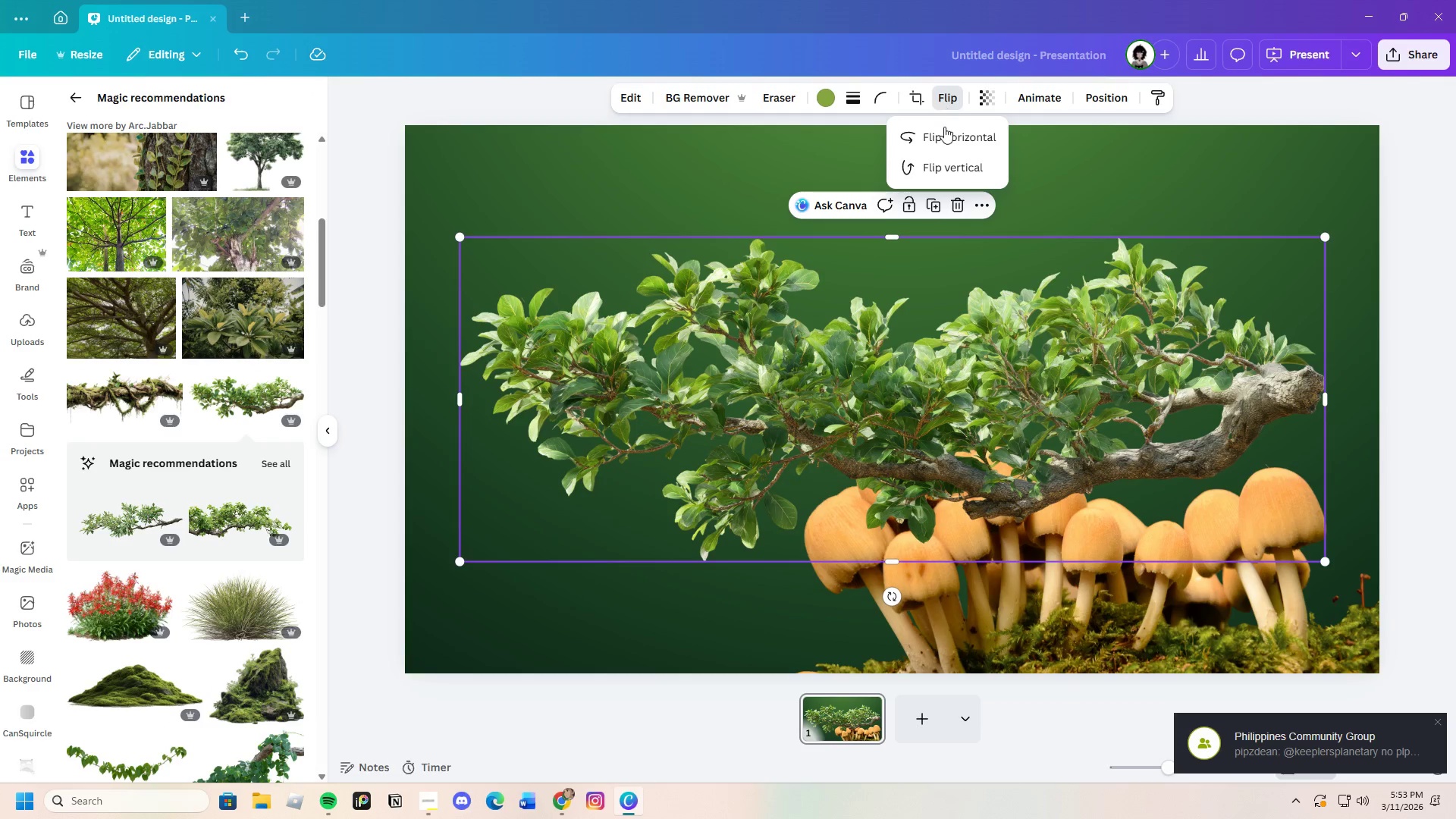 
left_click([944, 127])
 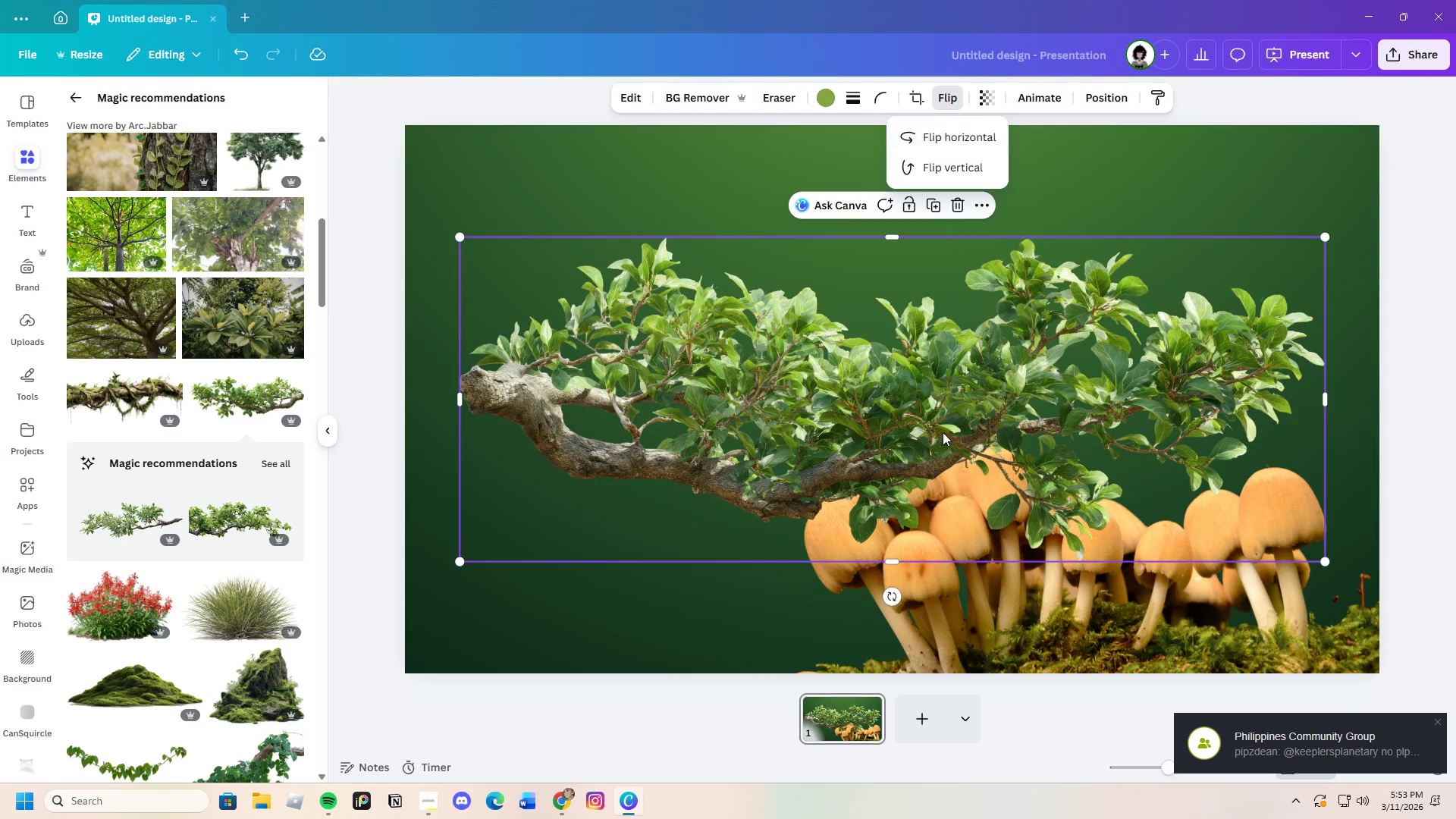 
left_click([943, 432])
 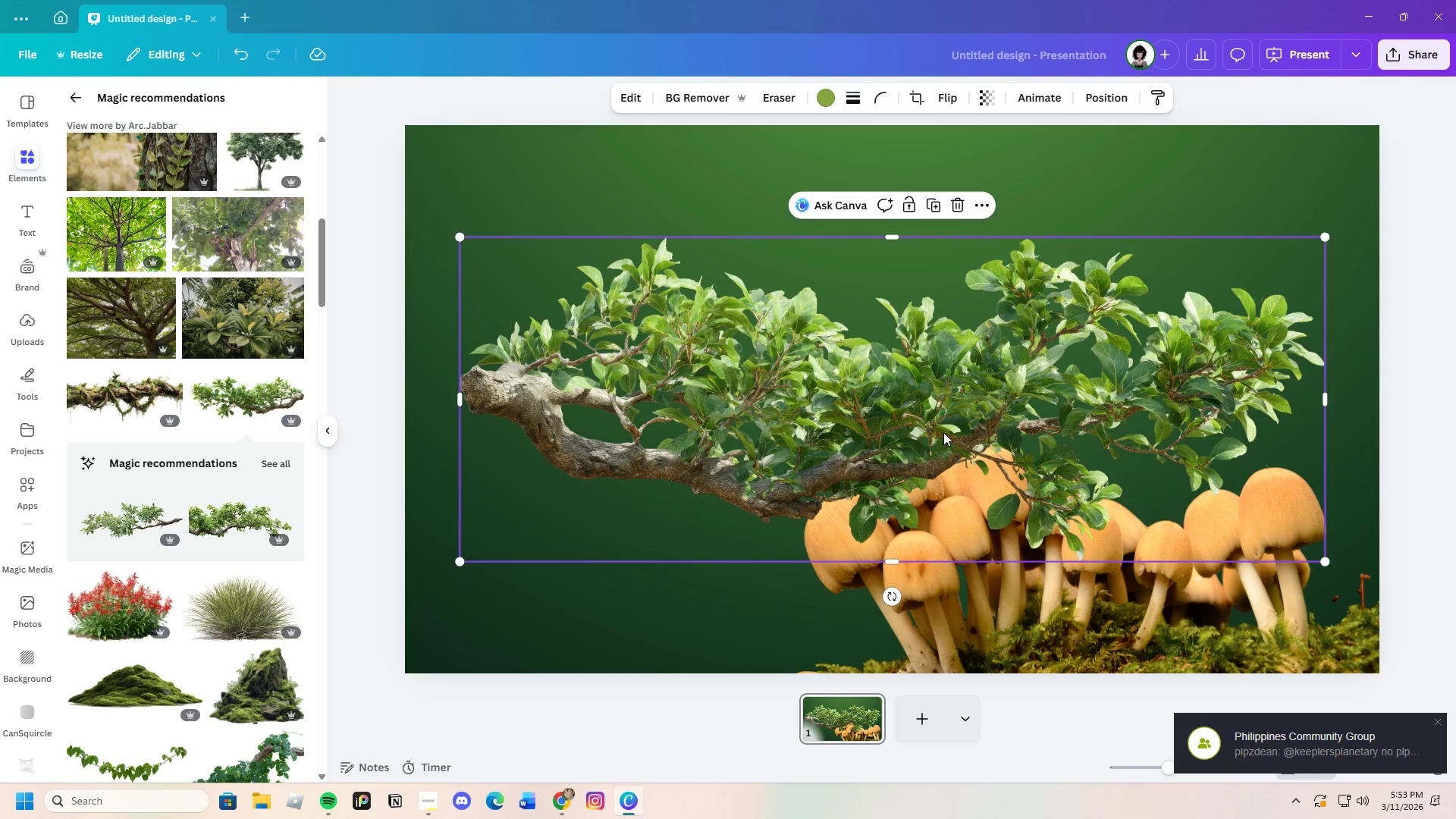 
left_click_drag(start_coordinate=[943, 431], to_coordinate=[838, 218])
 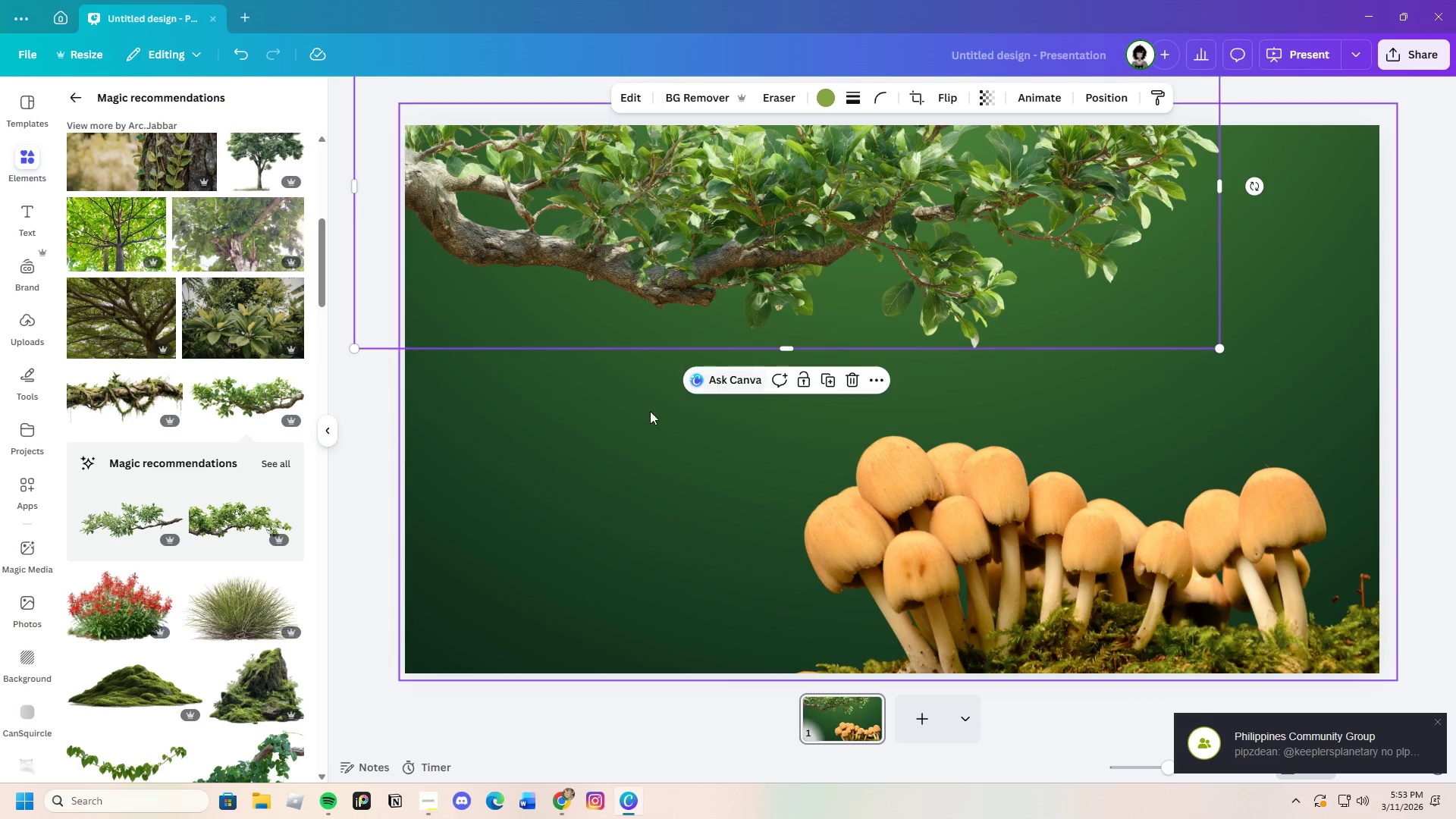 
left_click([645, 415])
 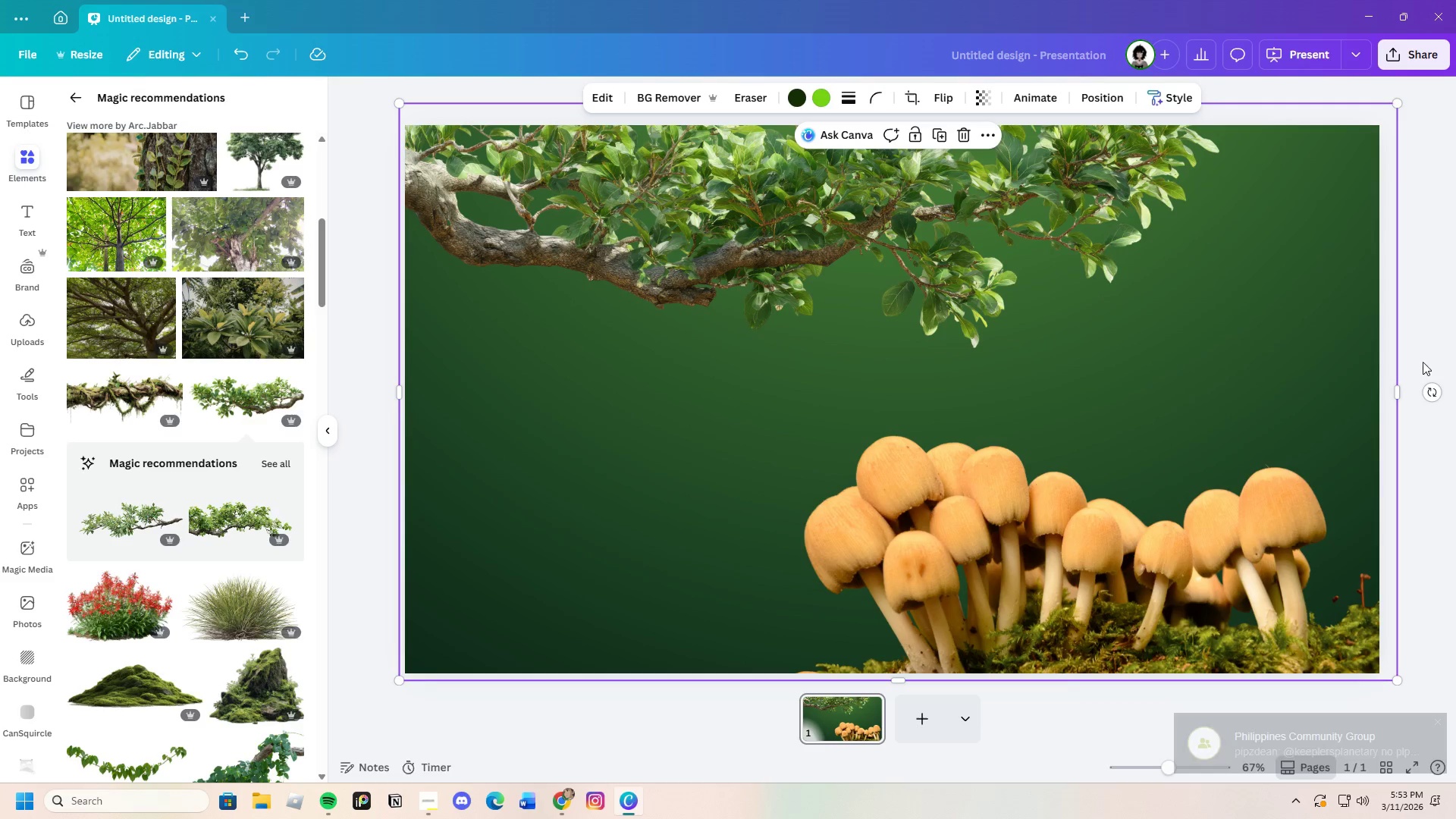 
left_click([1448, 330])
 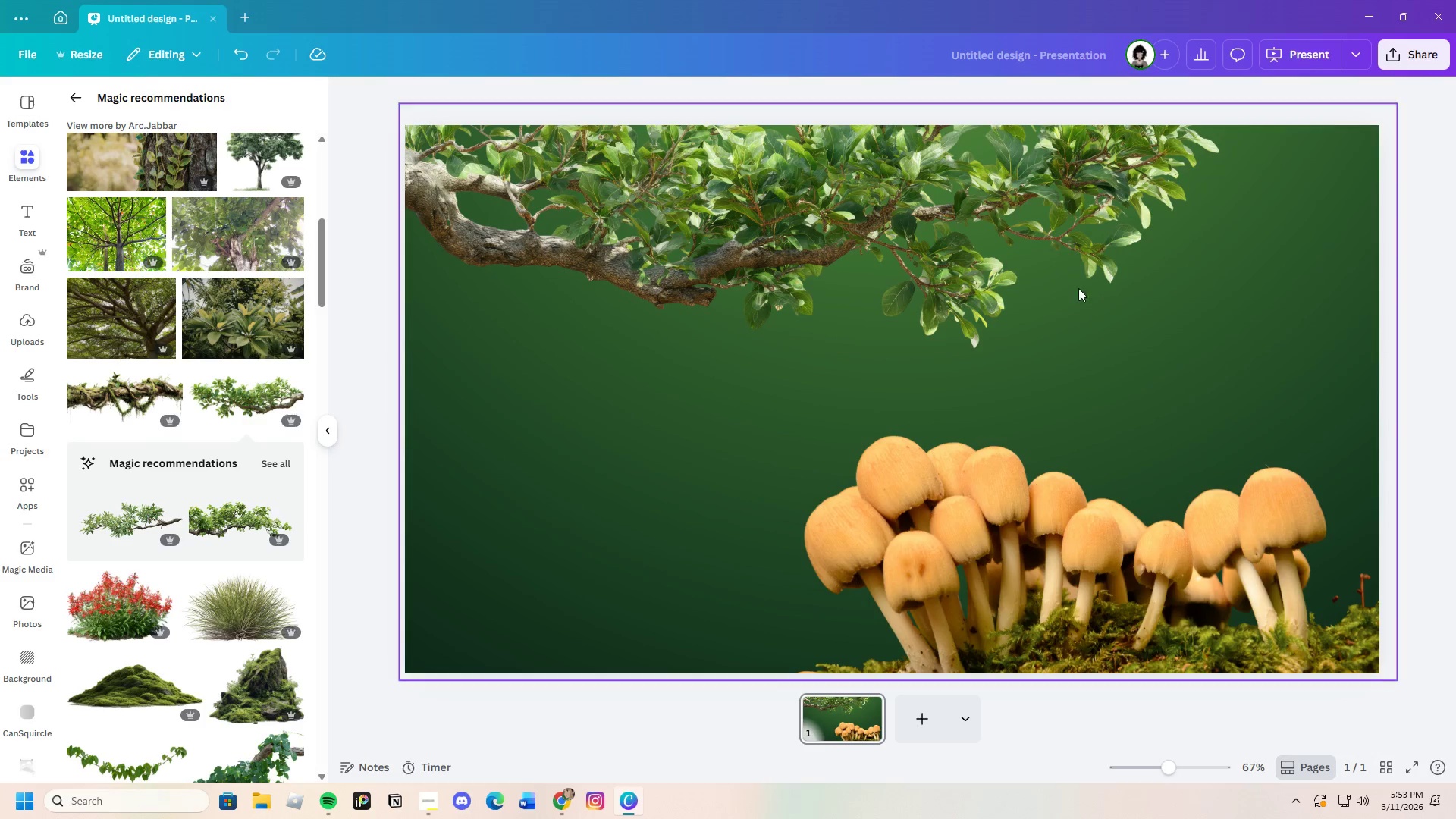 
left_click_drag(start_coordinate=[835, 236], to_coordinate=[727, 244])
 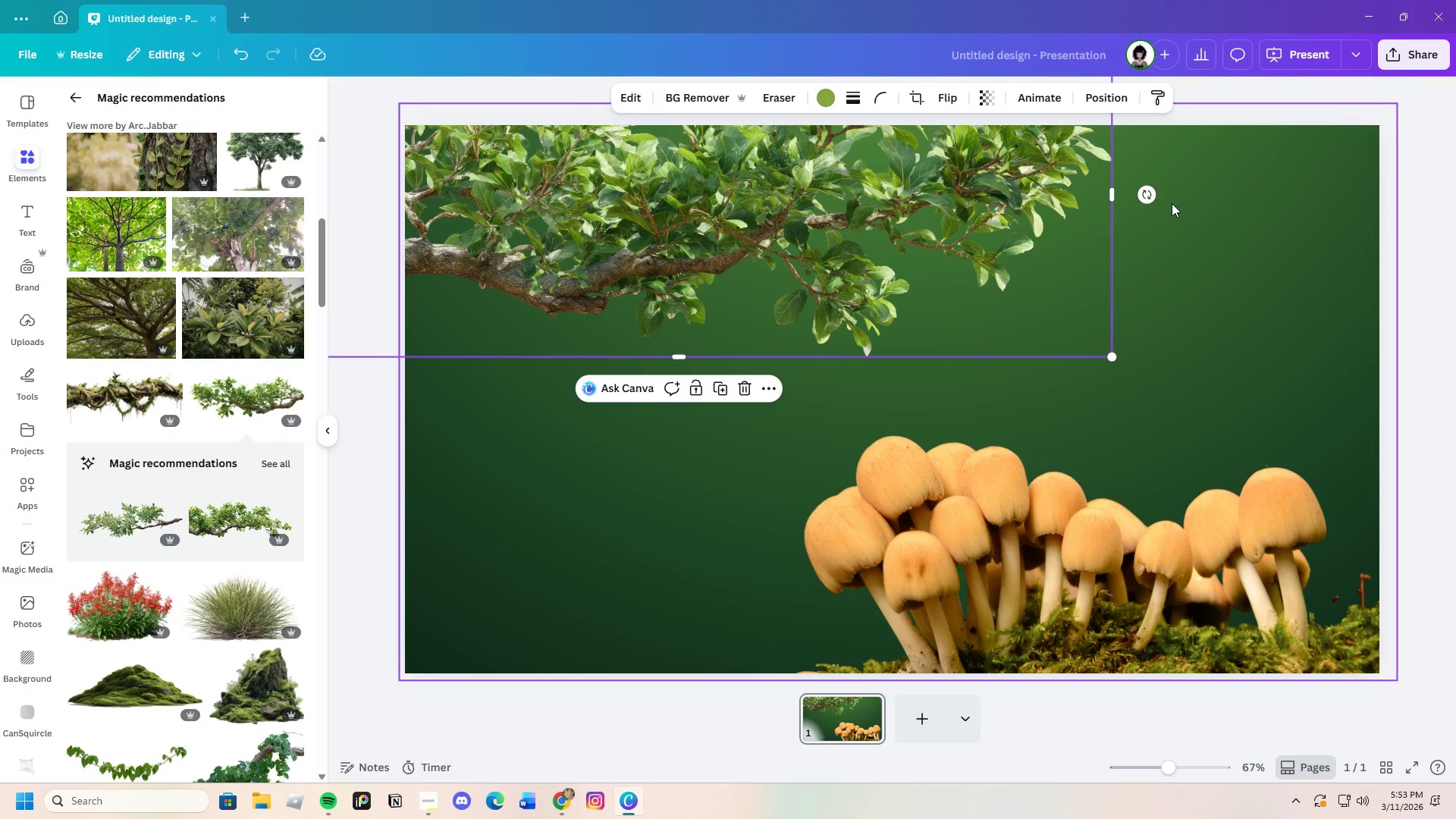 
left_click_drag(start_coordinate=[1153, 196], to_coordinate=[1116, 96])
 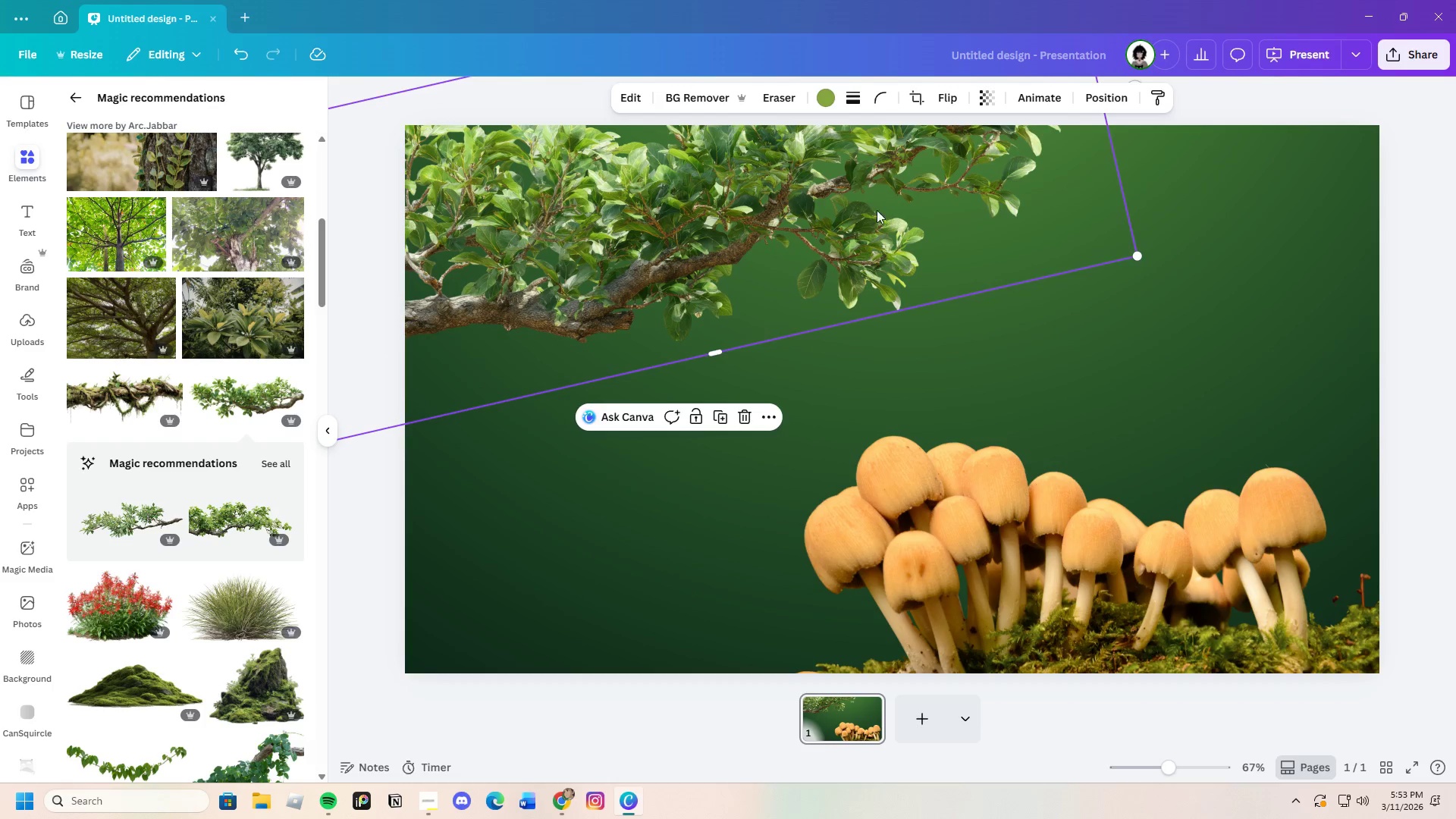 
left_click_drag(start_coordinate=[877, 210], to_coordinate=[793, 158])
 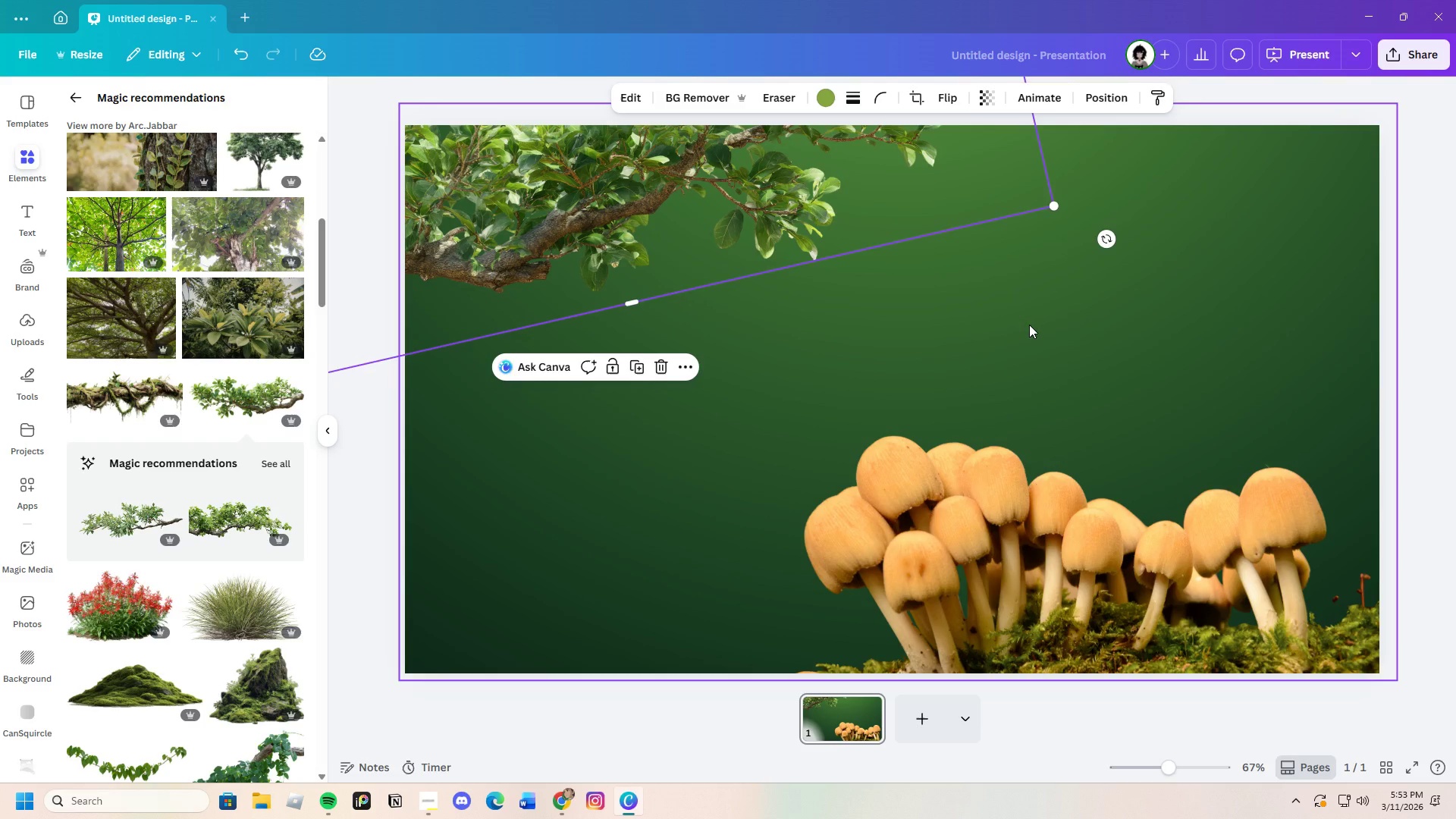 
left_click([1029, 325])
 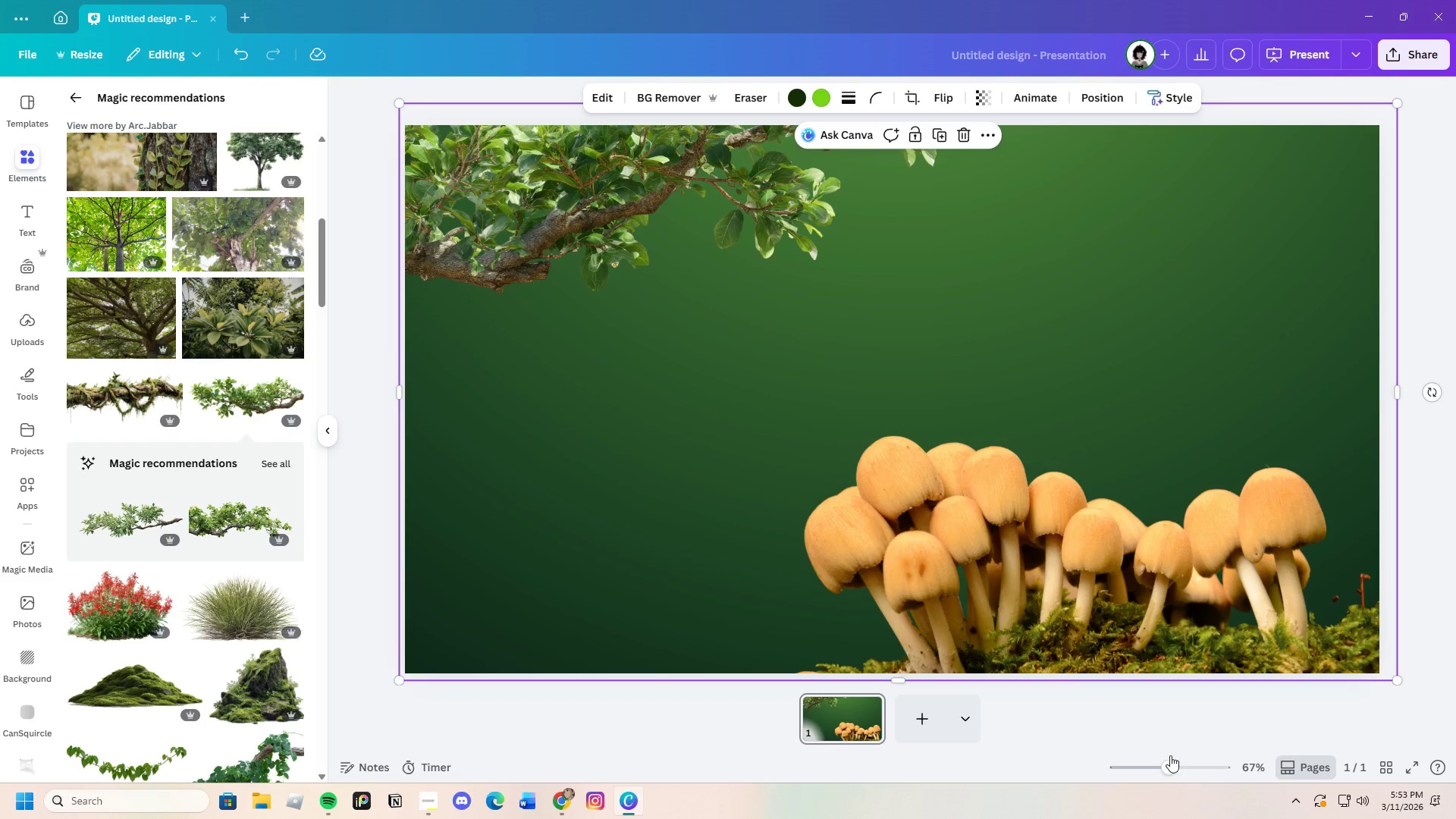 
left_click_drag(start_coordinate=[1172, 767], to_coordinate=[1154, 765])
 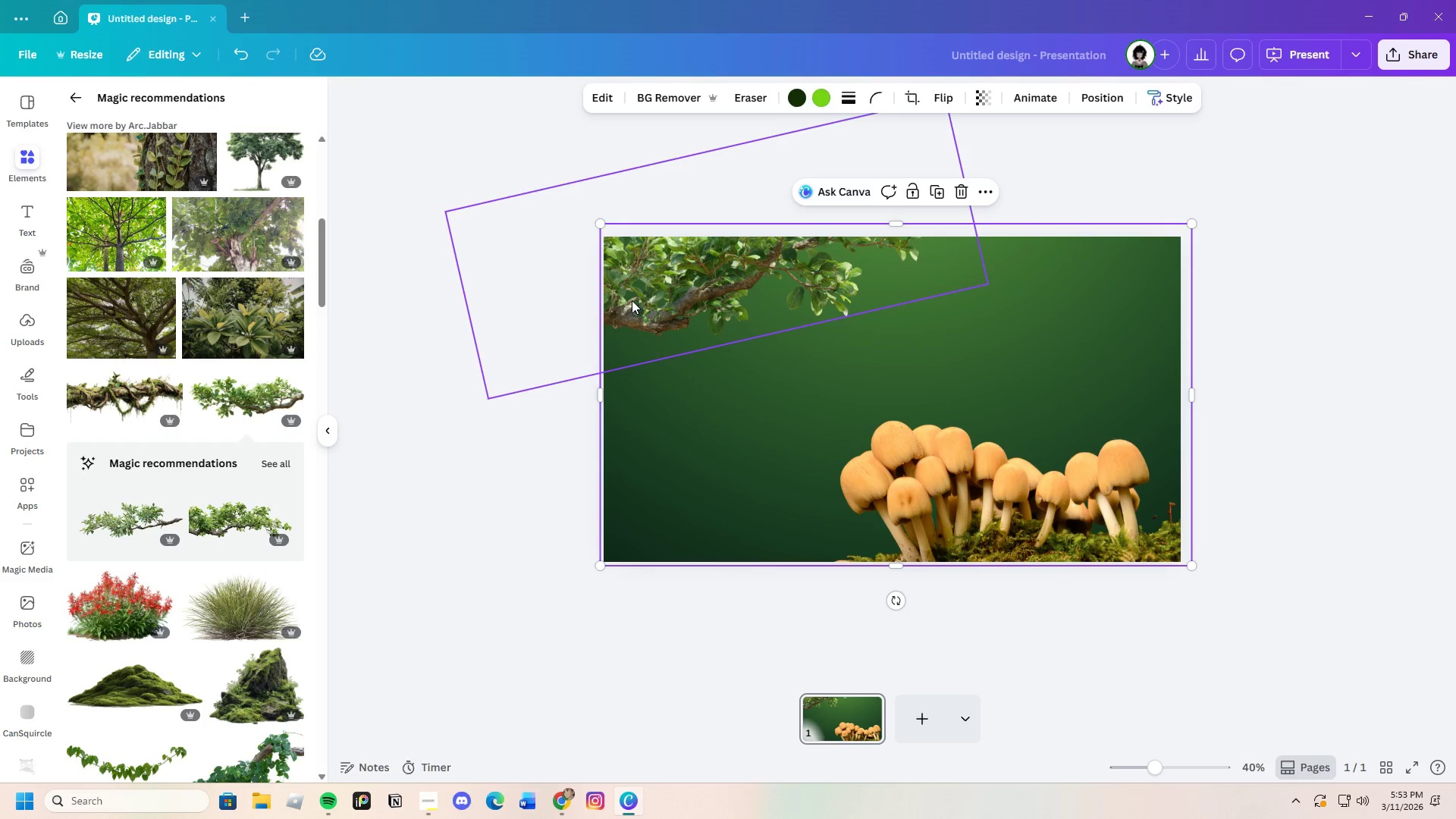 
left_click([642, 296])
 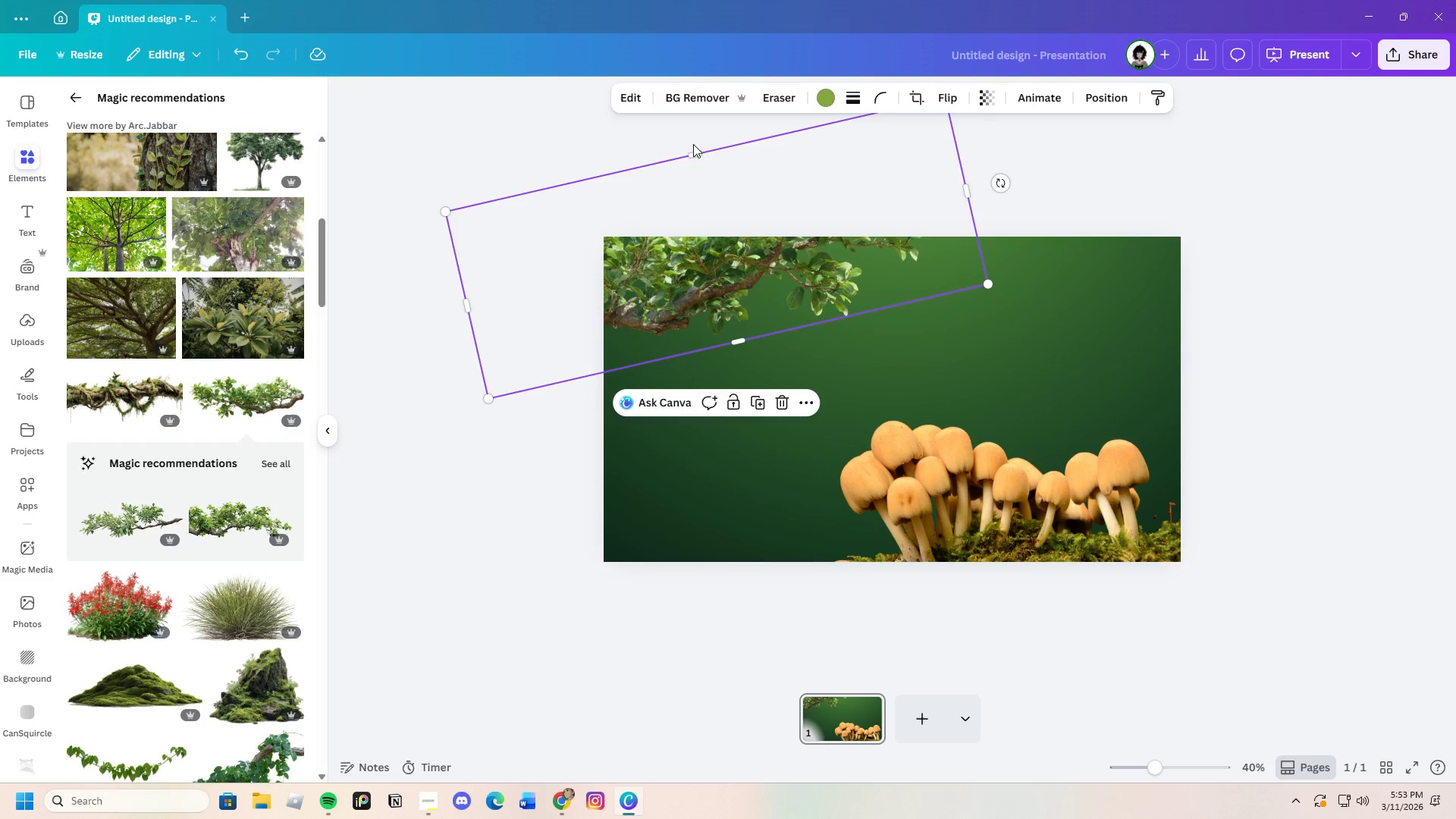 
left_click_drag(start_coordinate=[695, 149], to_coordinate=[726, 190])
 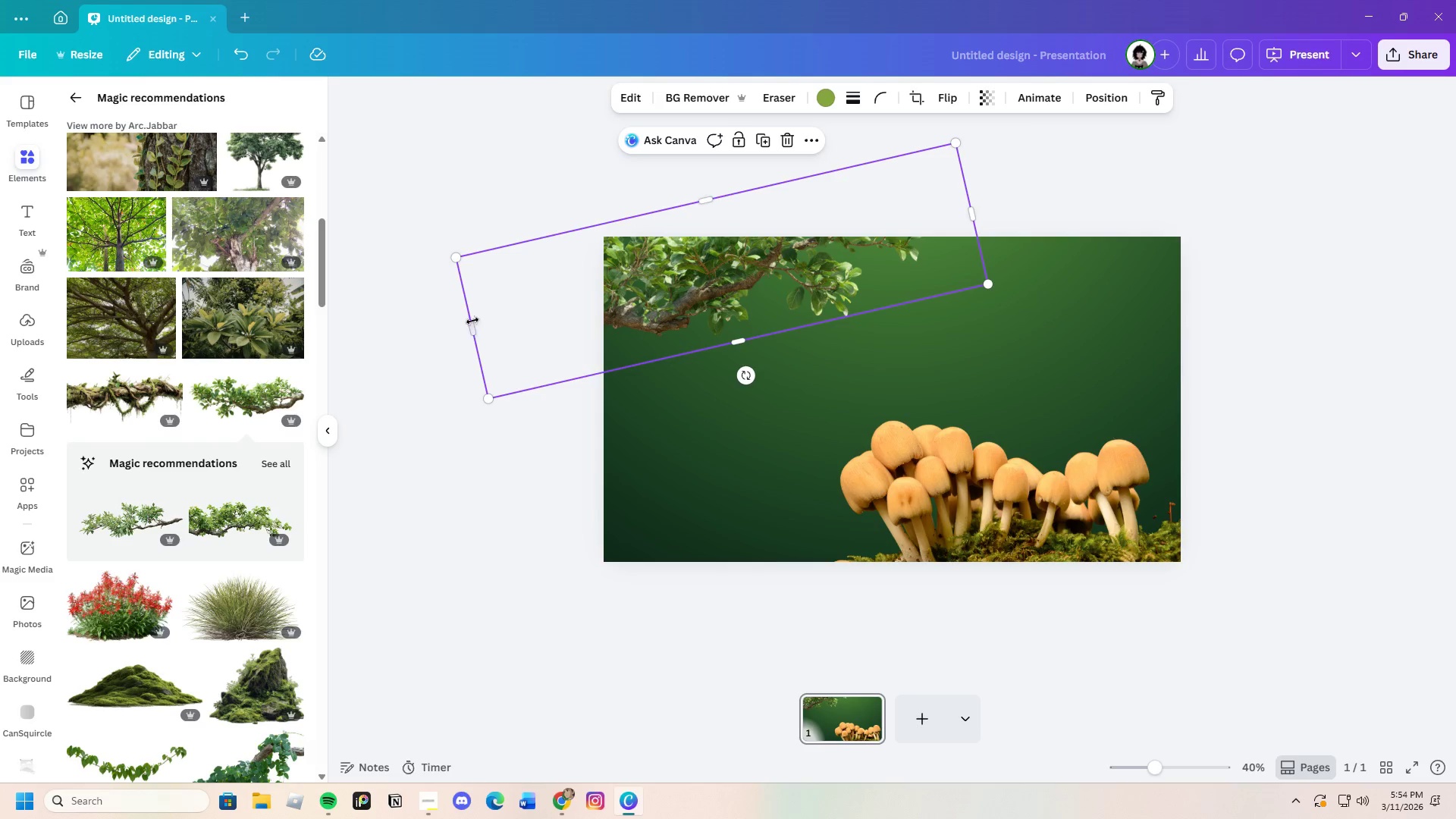 
left_click_drag(start_coordinate=[469, 321], to_coordinate=[575, 285])
 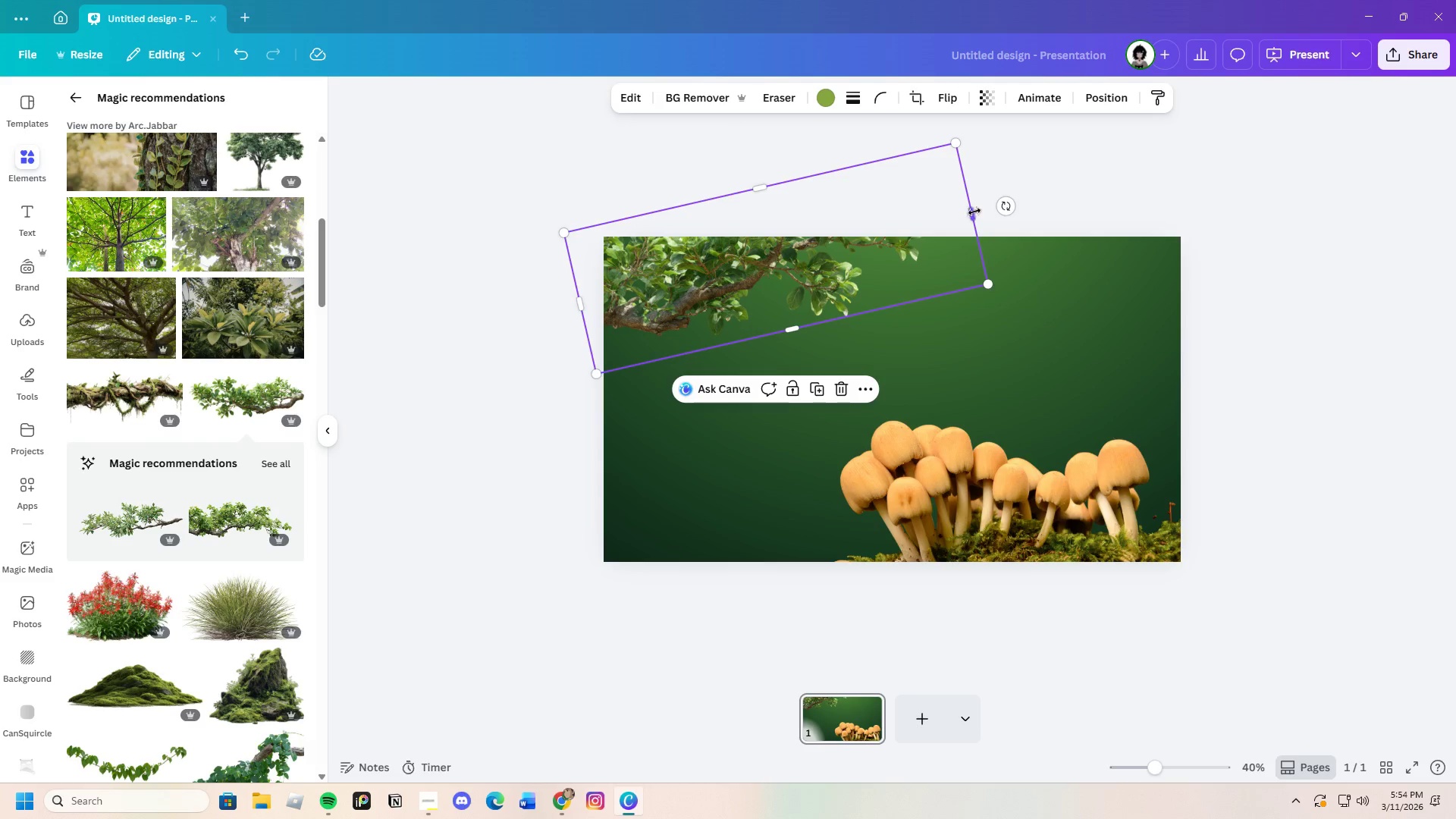 
left_click_drag(start_coordinate=[971, 210], to_coordinate=[930, 215])
 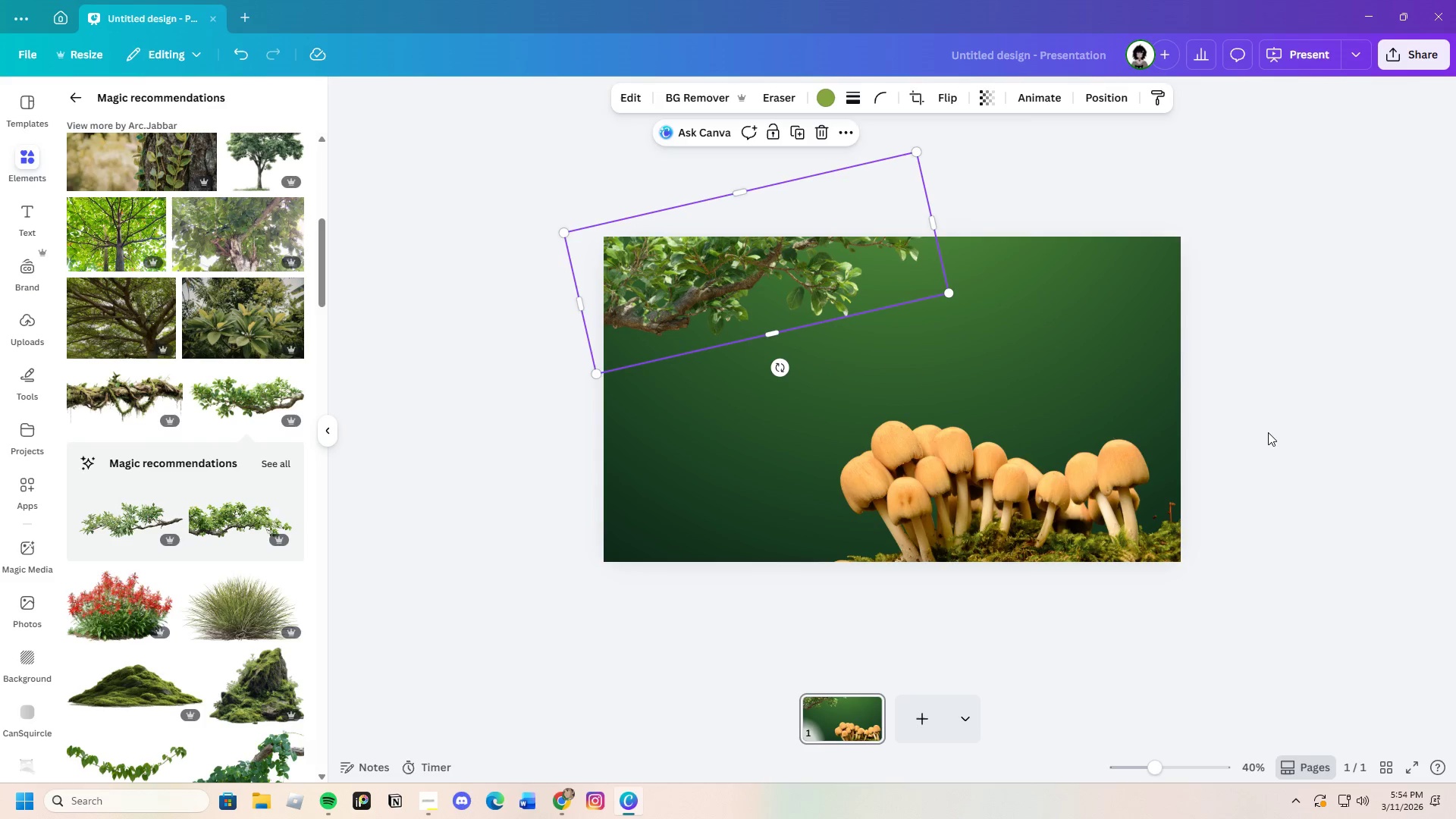 
left_click([1267, 435])
 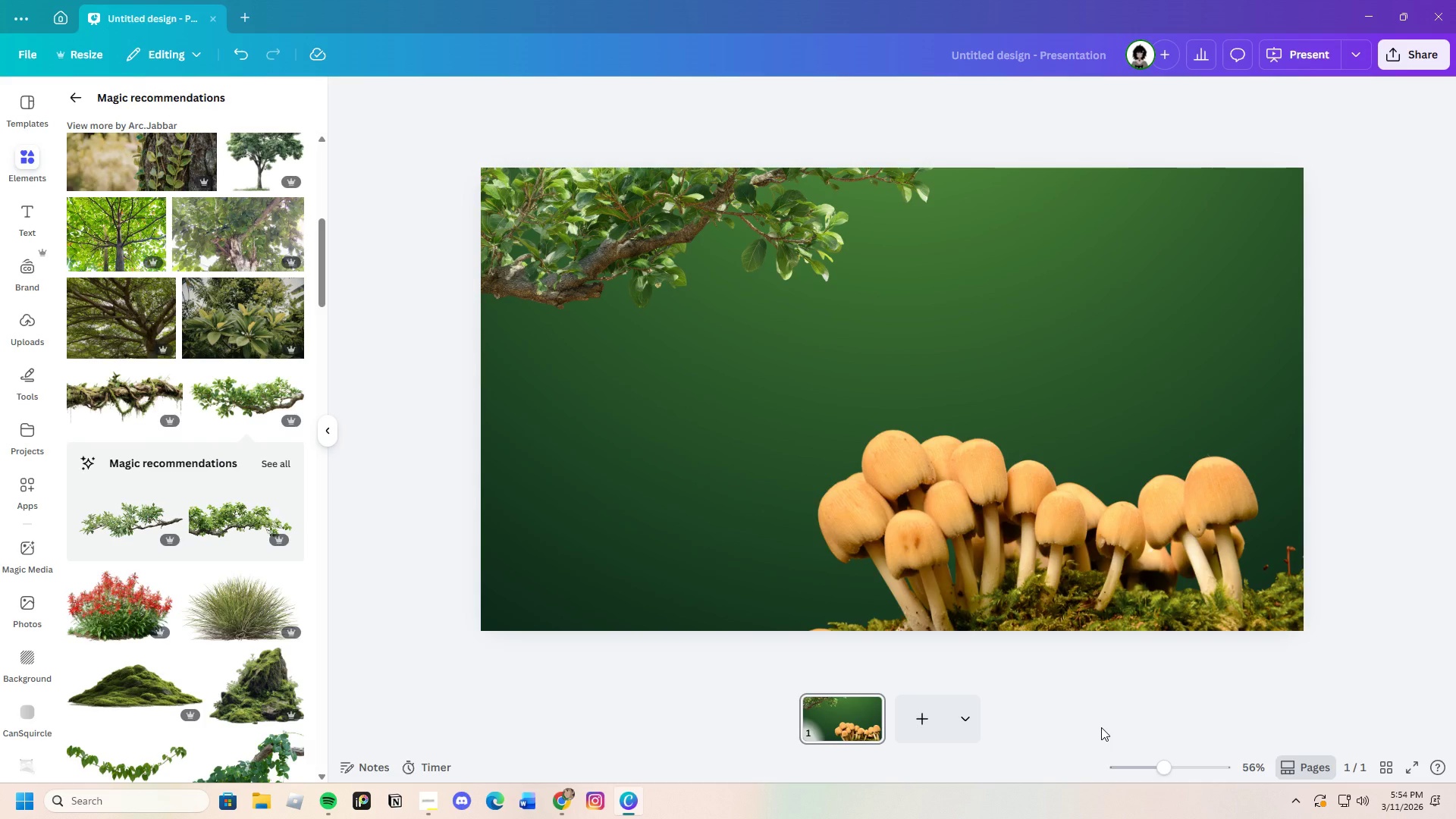 
wait(9.72)
 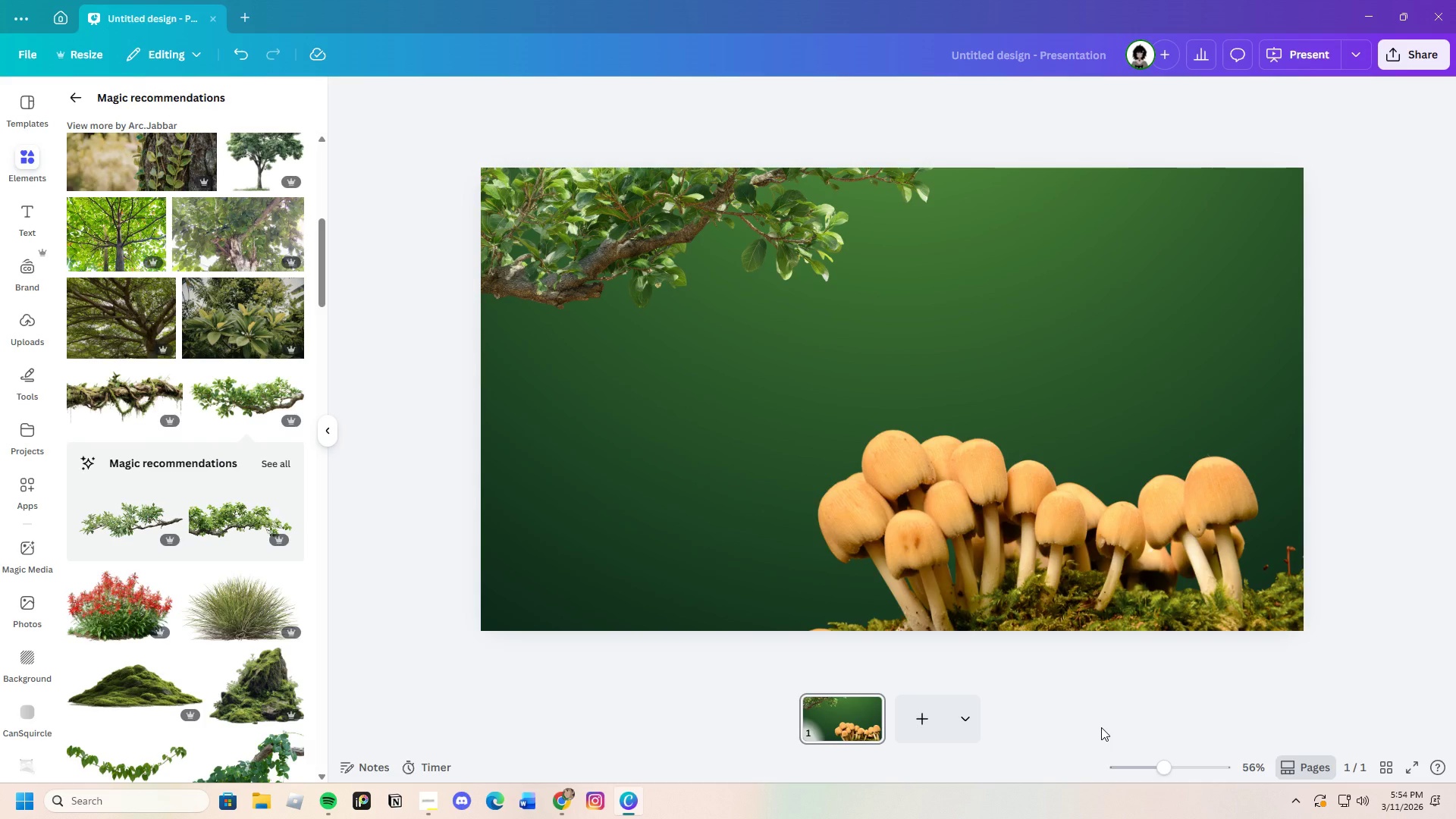 
left_click([79, 99])
 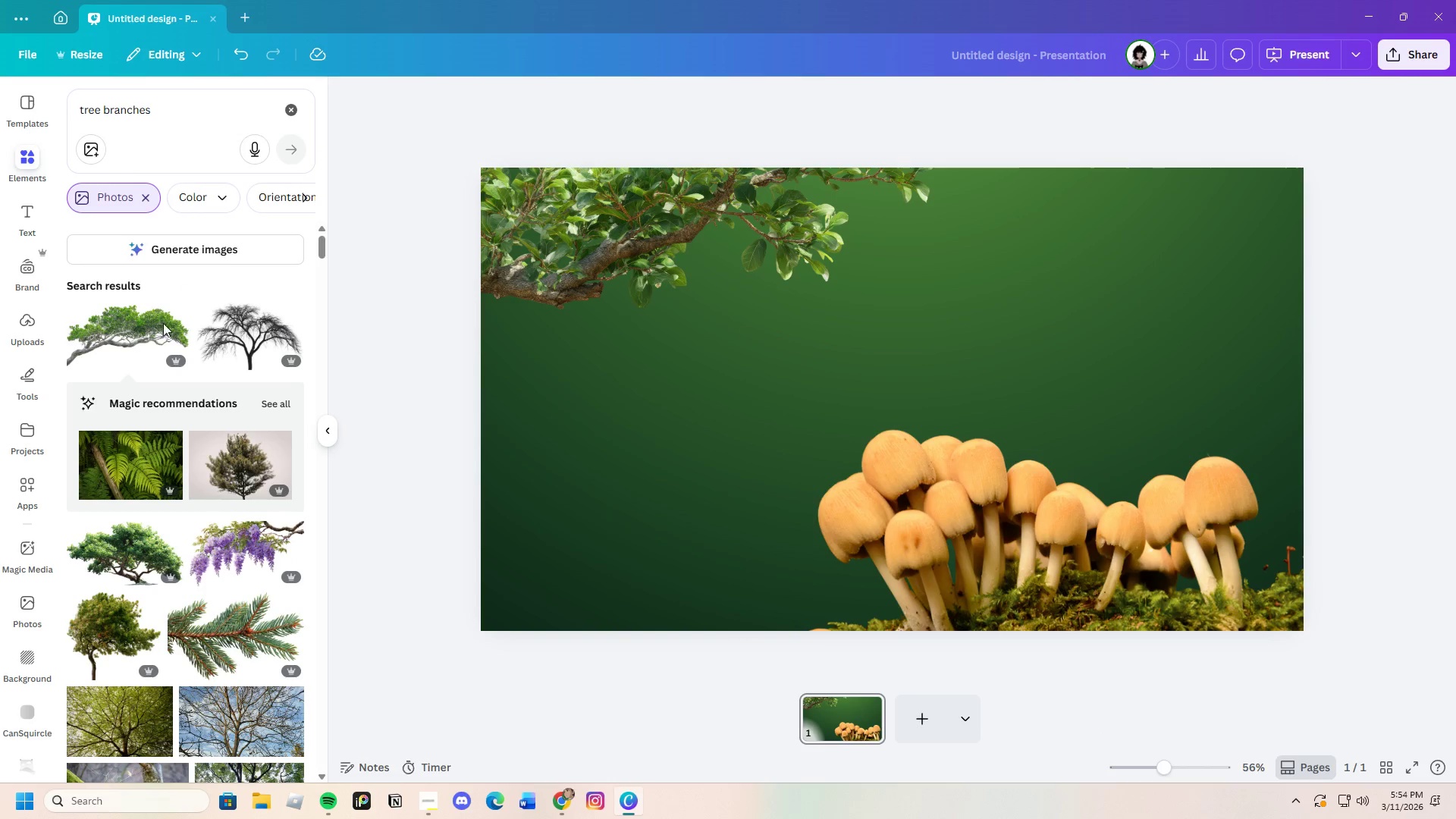 
scroll: coordinate [282, 613], scroll_direction: down, amount: 5.0
 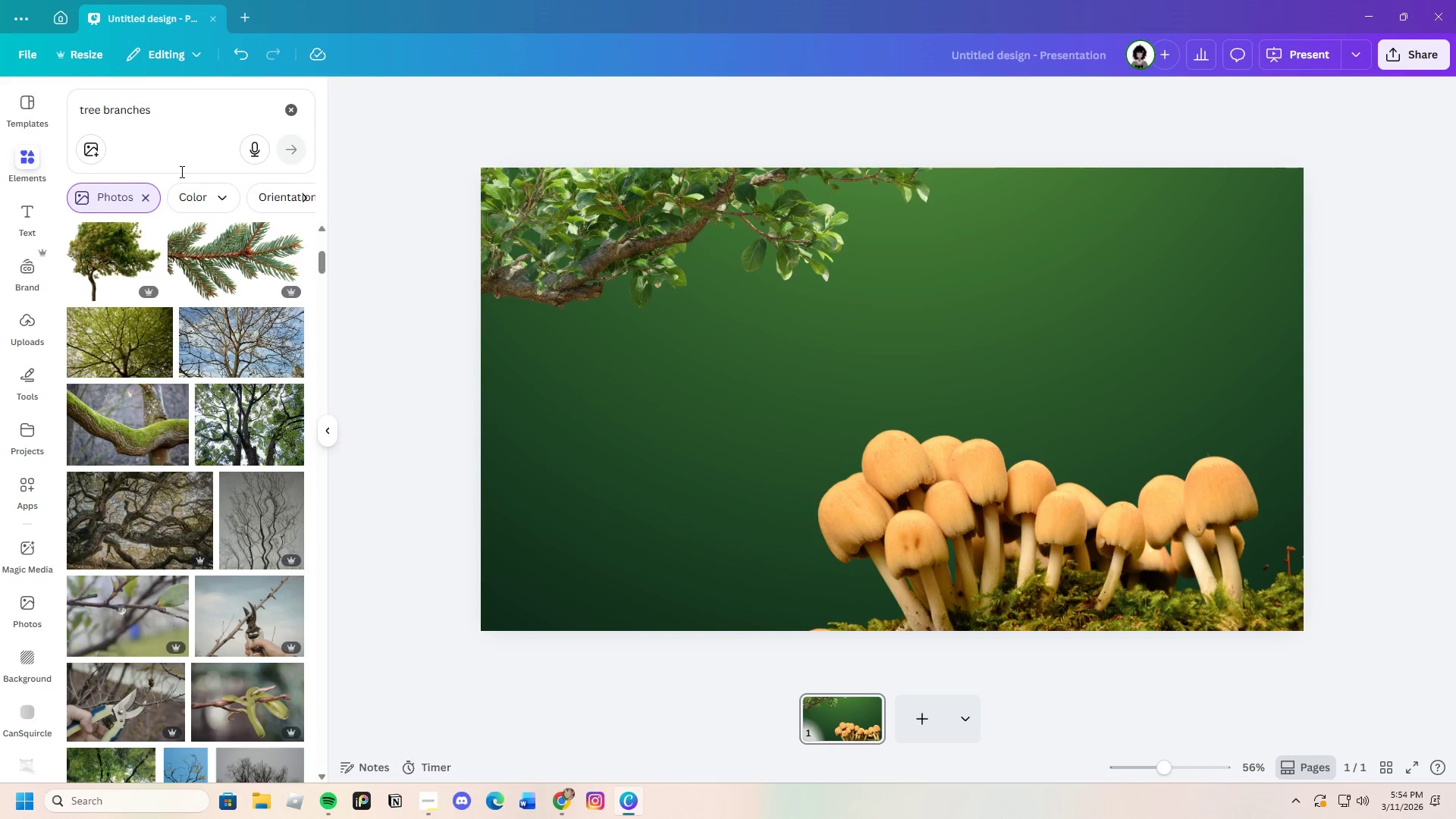 
left_click_drag(start_coordinate=[191, 112], to_coordinate=[0, 92])
 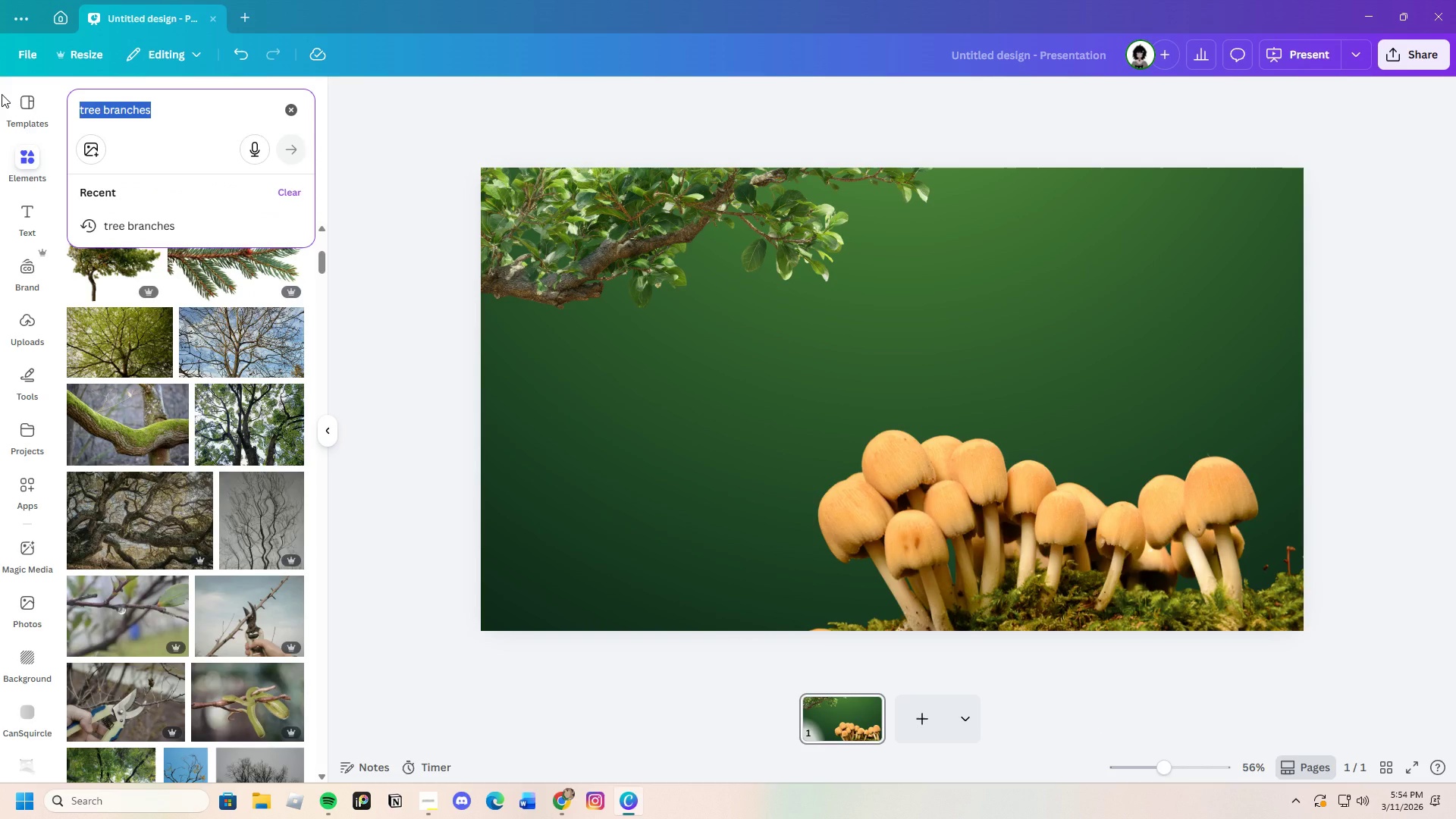 
key(Backspace)
type(daer)
key(Backspace)
key(Backspace)
type(rk green)
 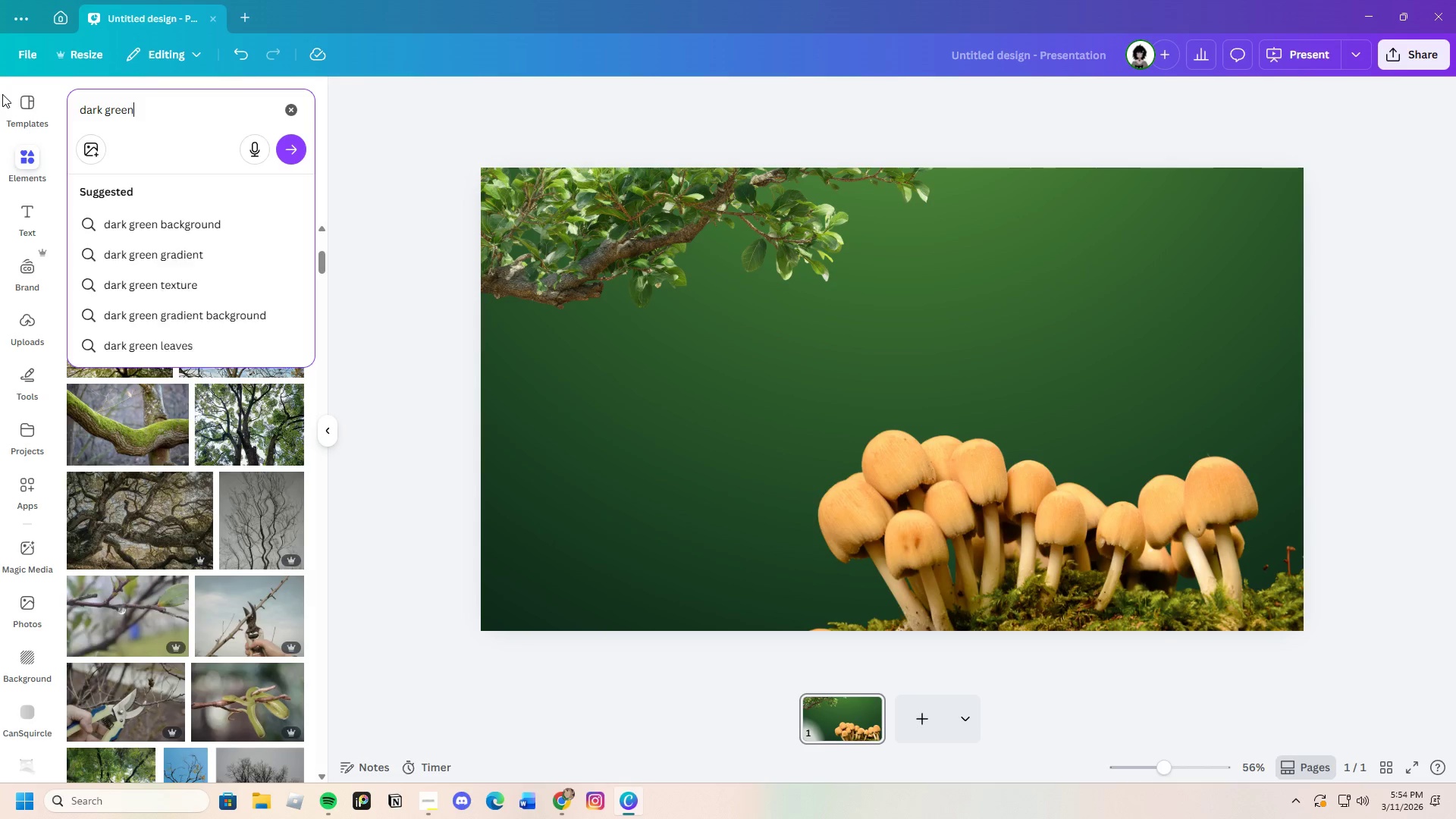 
key(Enter)
 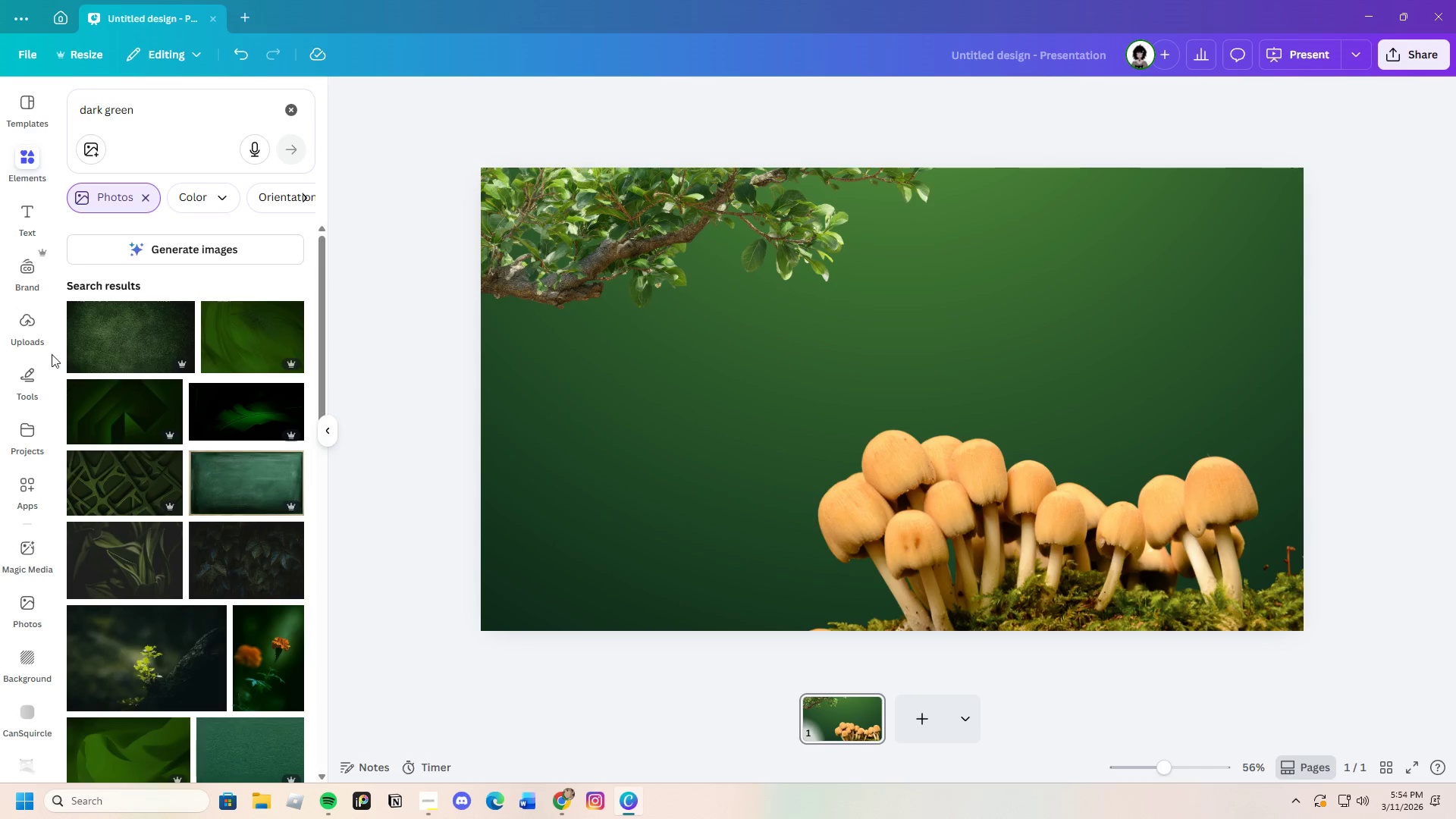 
scroll: coordinate [284, 555], scroll_direction: down, amount: 10.0
 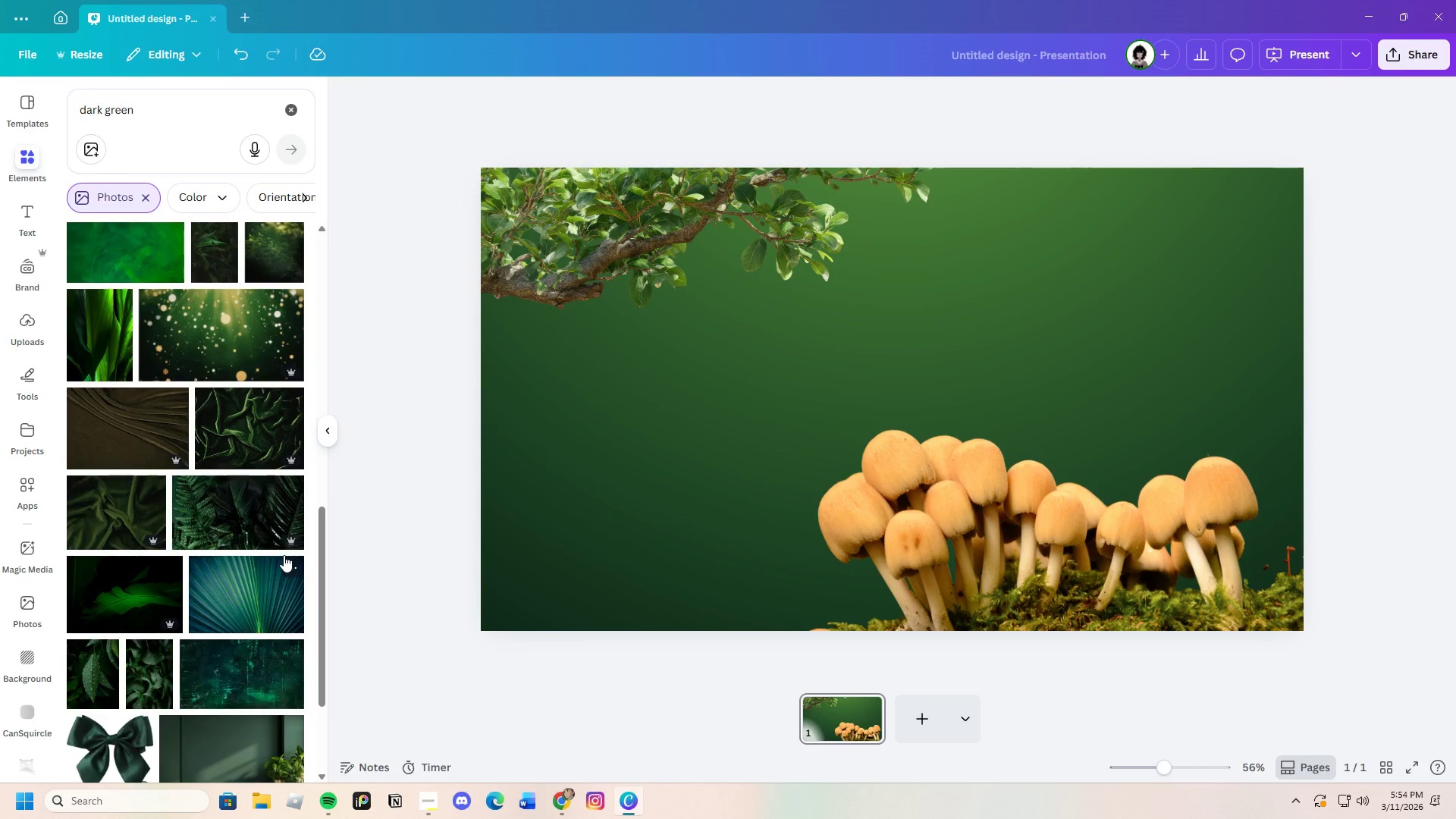 
left_click([127, 594])
 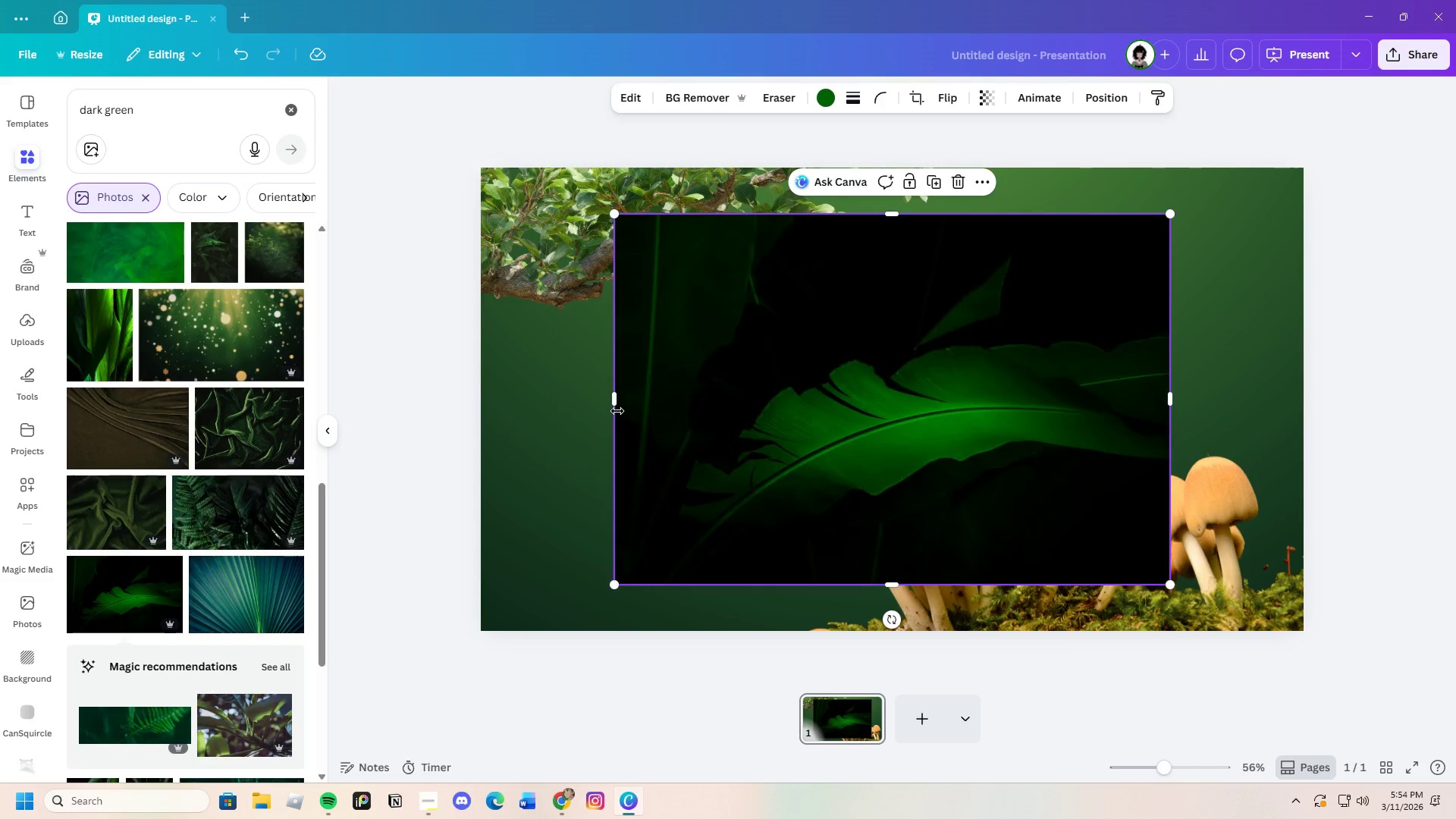 
left_click_drag(start_coordinate=[613, 401], to_coordinate=[481, 392])
 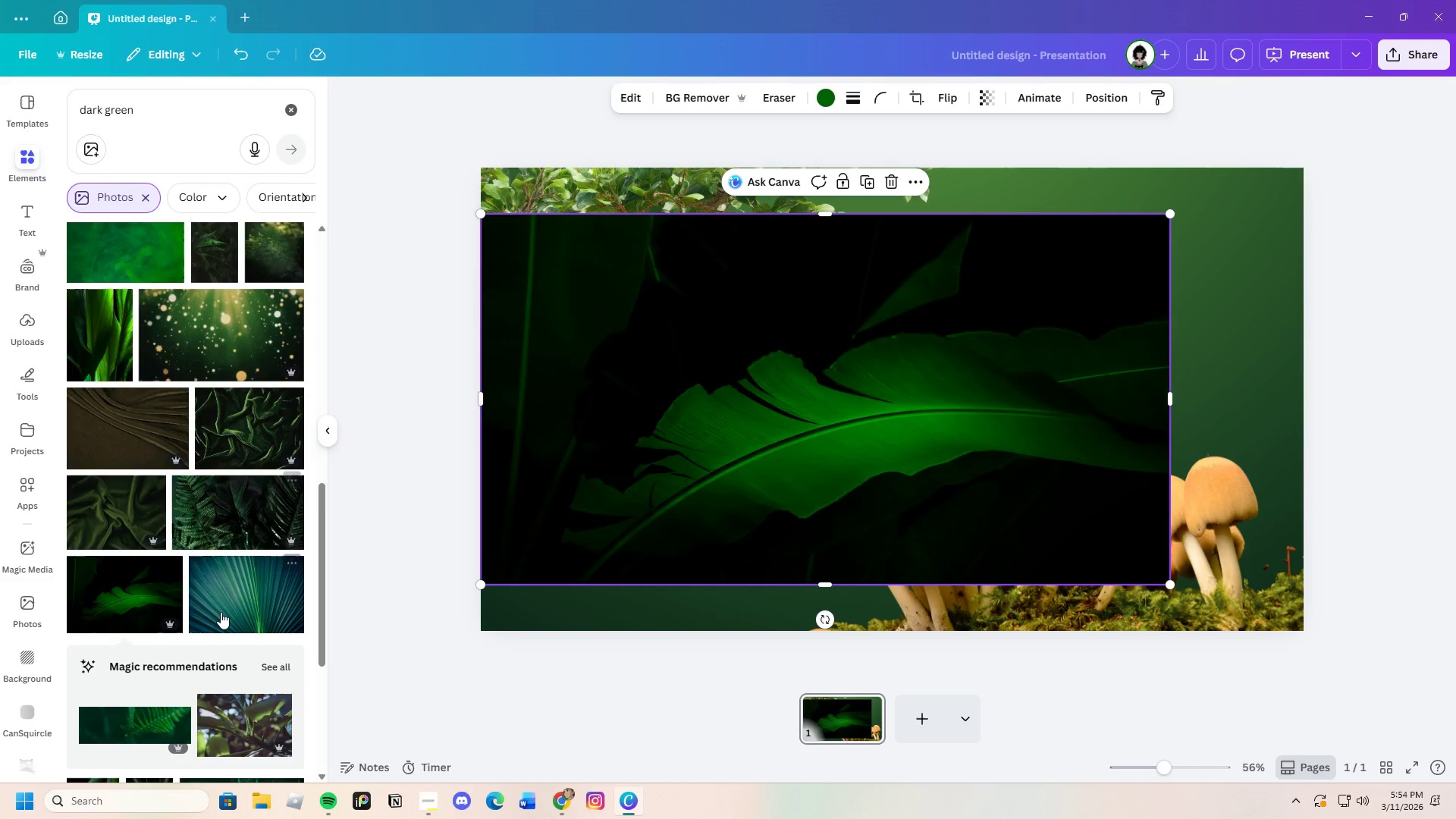 
scroll: coordinate [221, 605], scroll_direction: down, amount: 3.0
 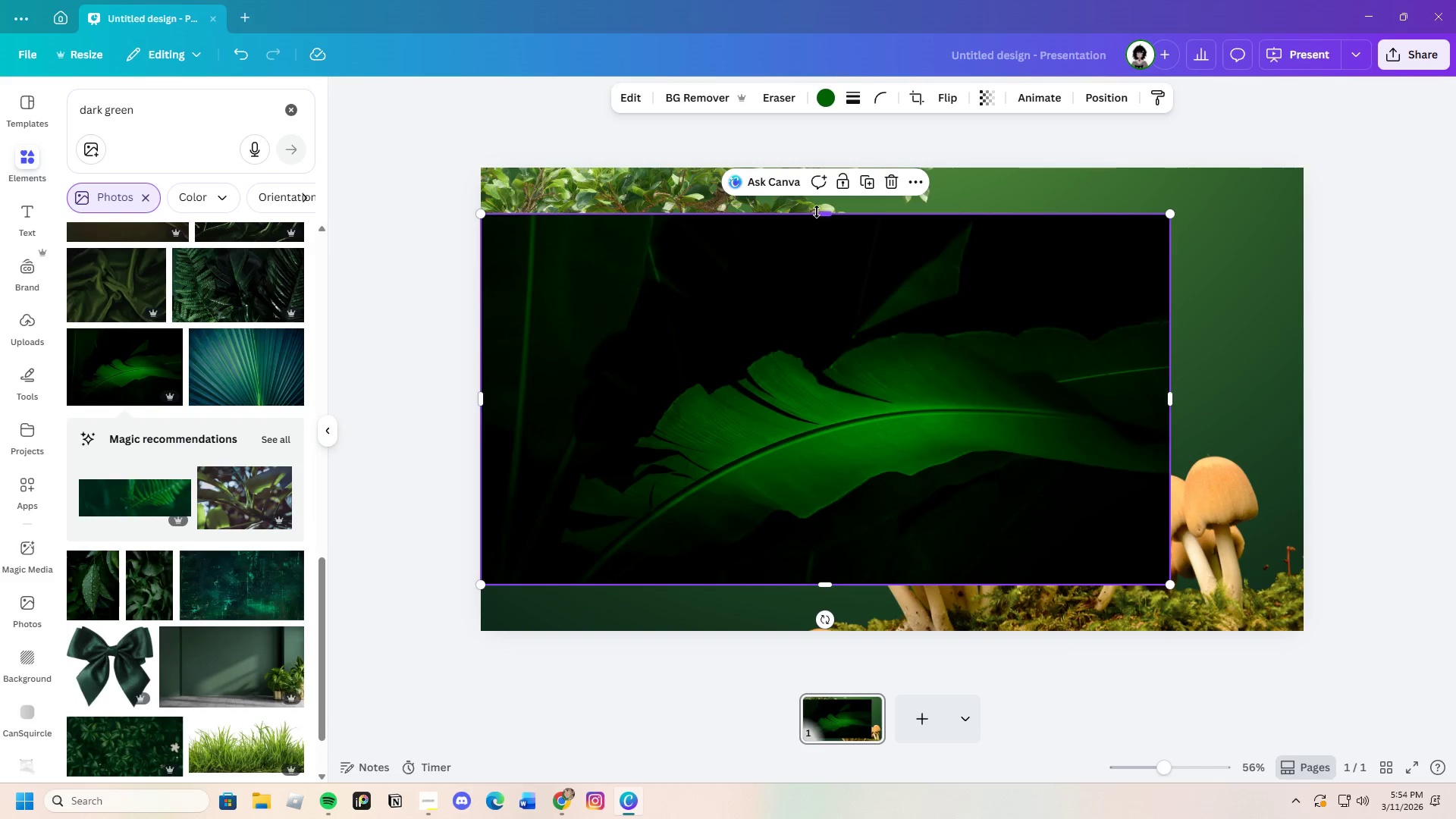 
left_click_drag(start_coordinate=[824, 214], to_coordinate=[839, 153])
 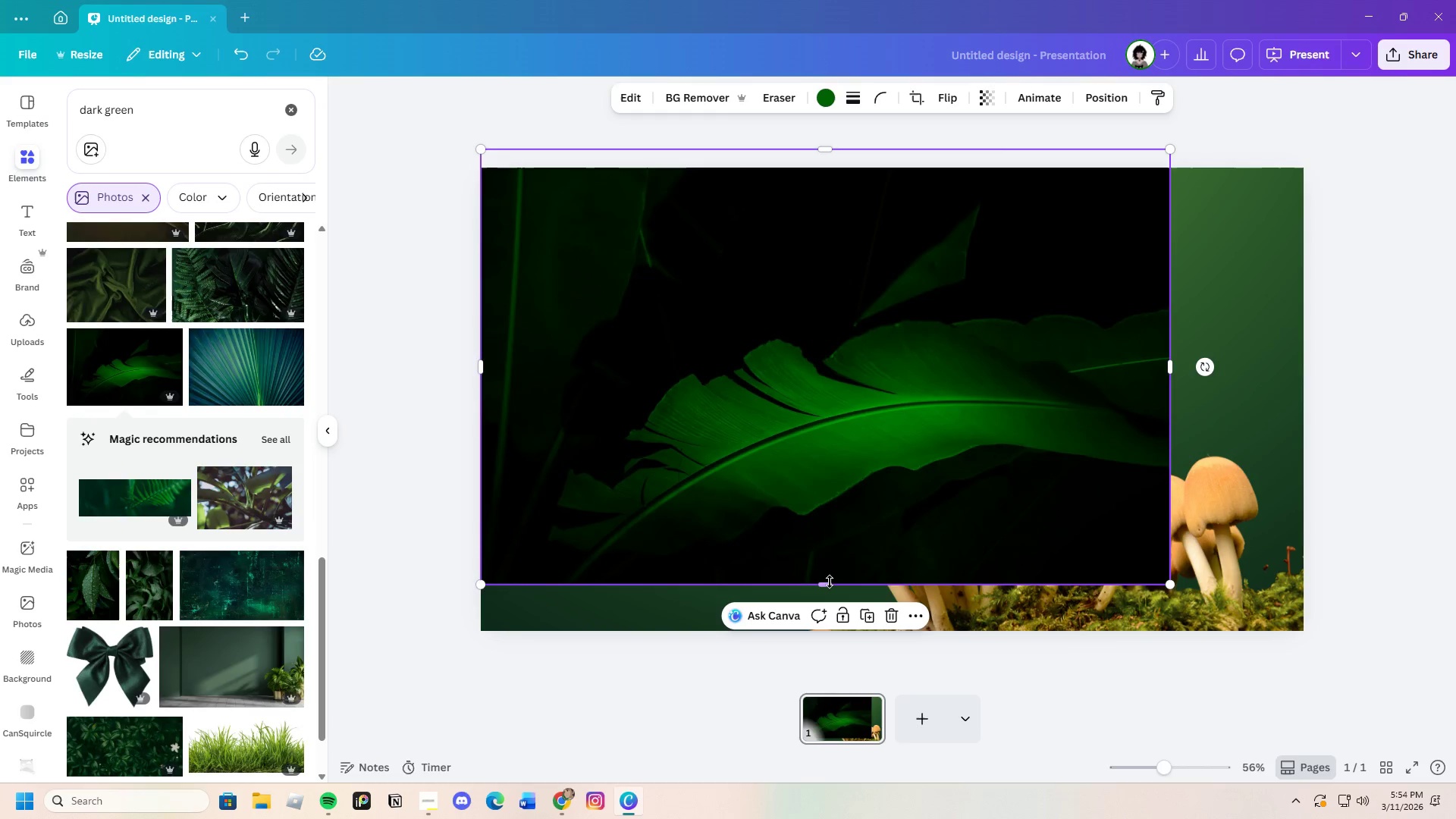 
left_click_drag(start_coordinate=[830, 582], to_coordinate=[849, 657])
 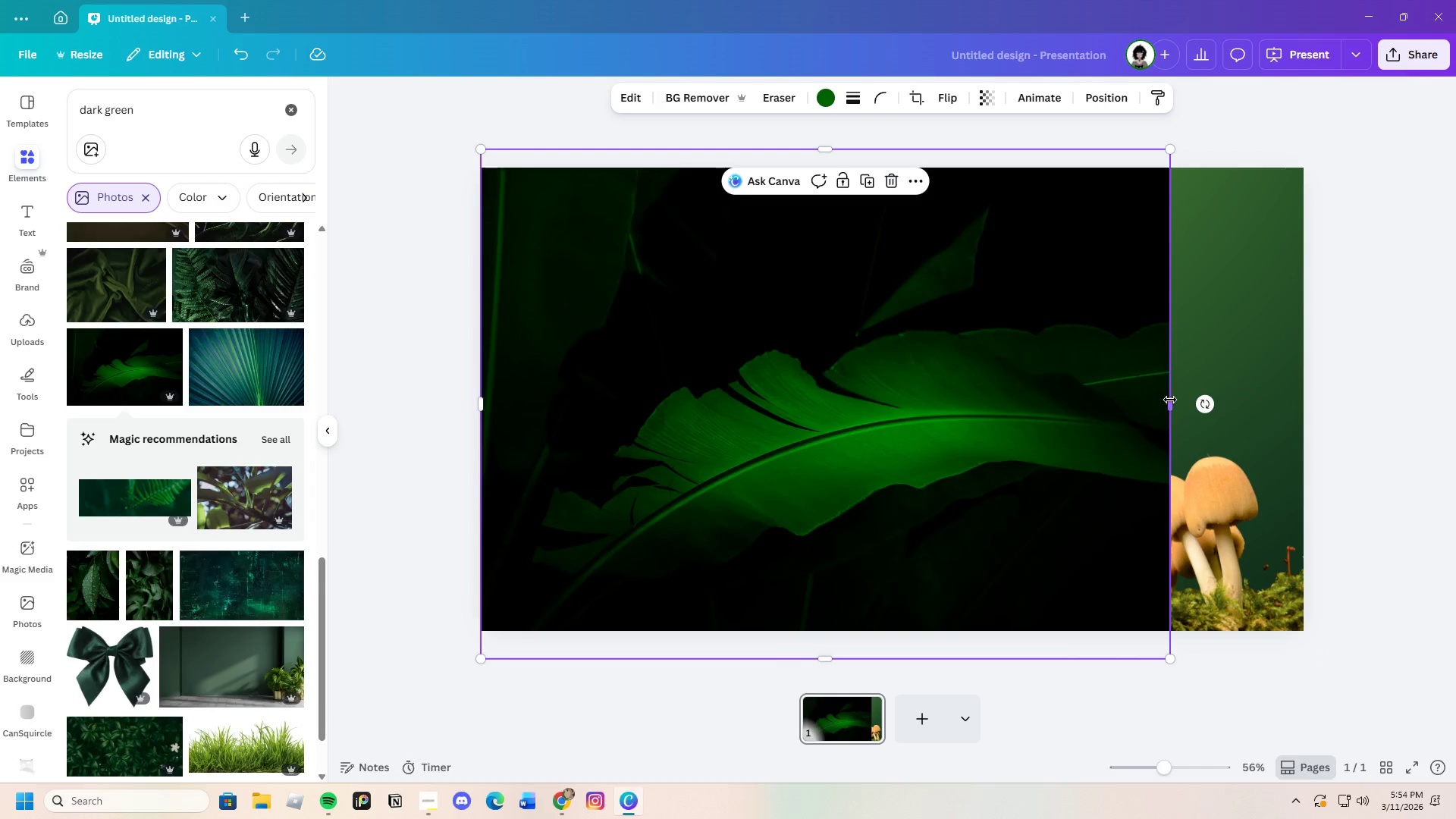 
left_click_drag(start_coordinate=[1173, 400], to_coordinate=[1322, 406])
 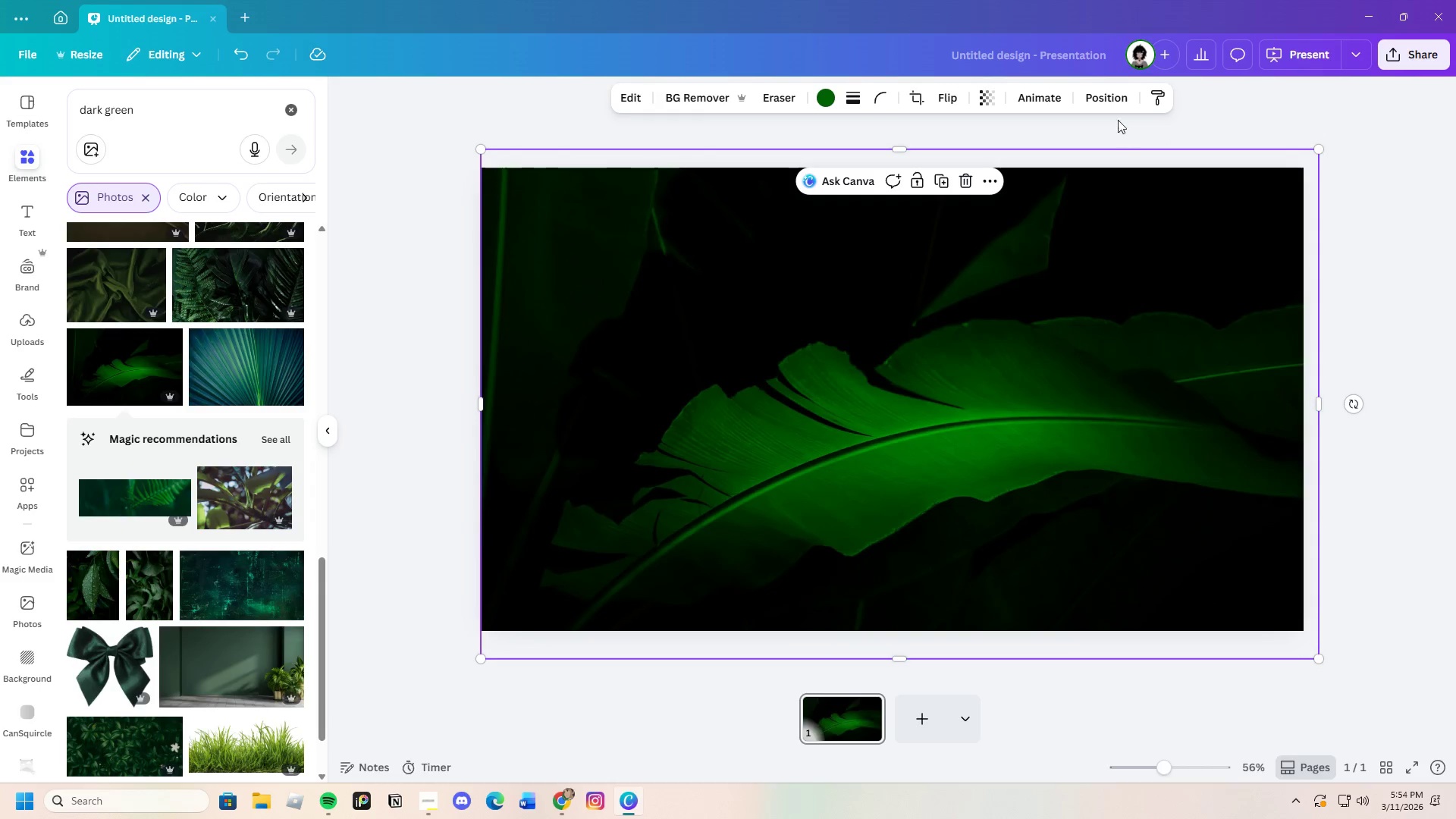 
left_click([1095, 83])
 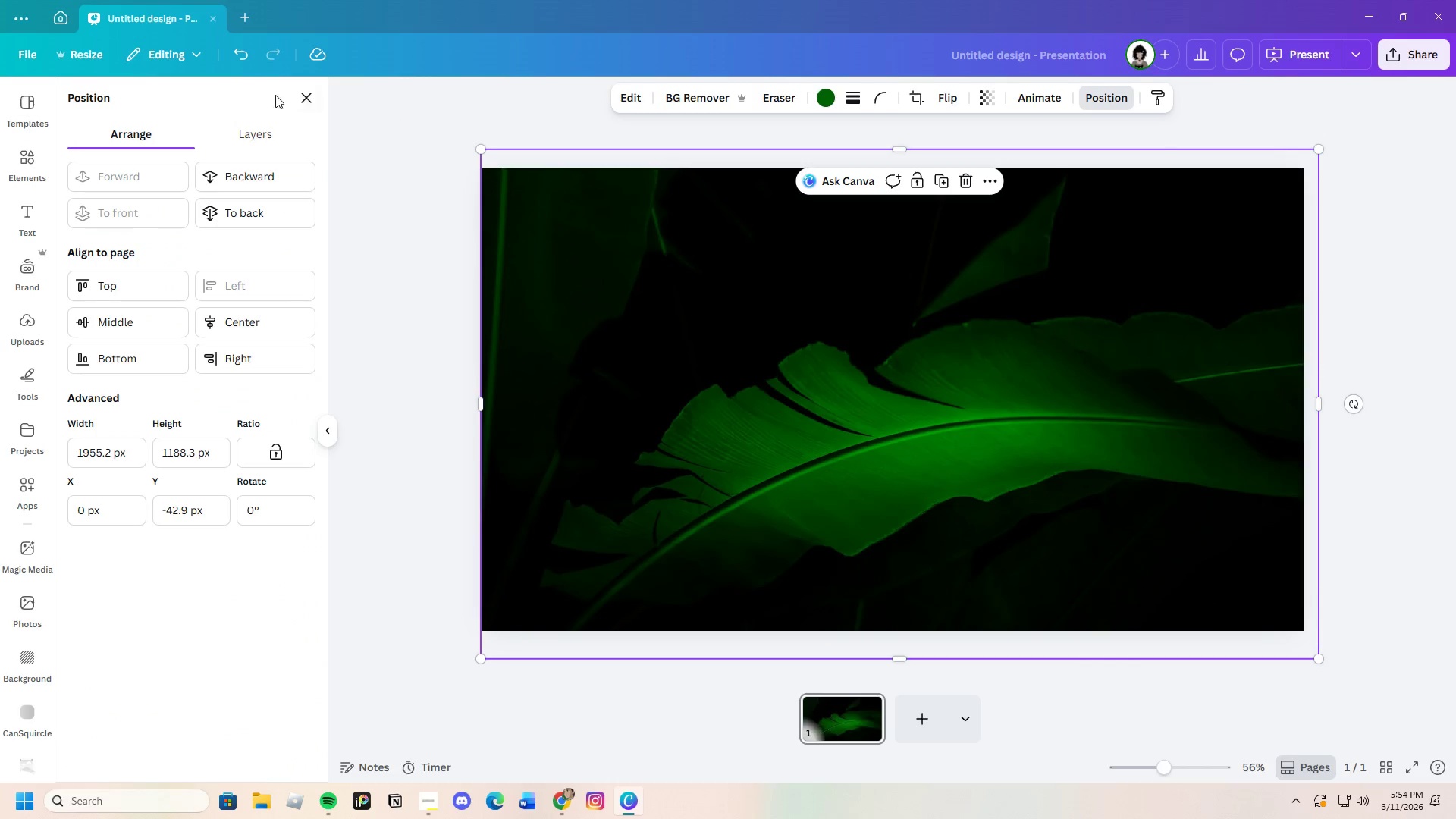 
left_click([273, 129])
 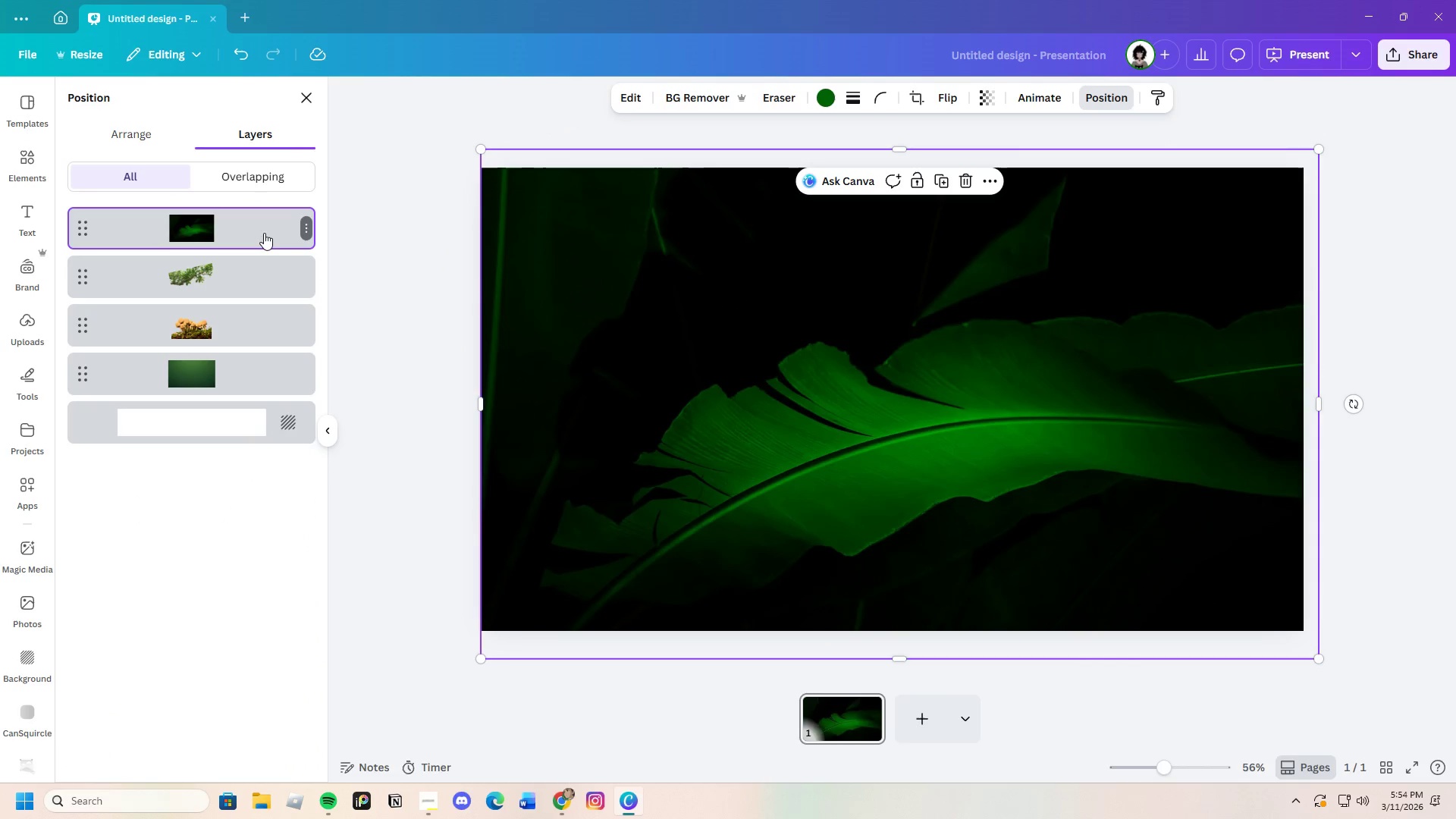 
left_click_drag(start_coordinate=[264, 228], to_coordinate=[272, 348])
 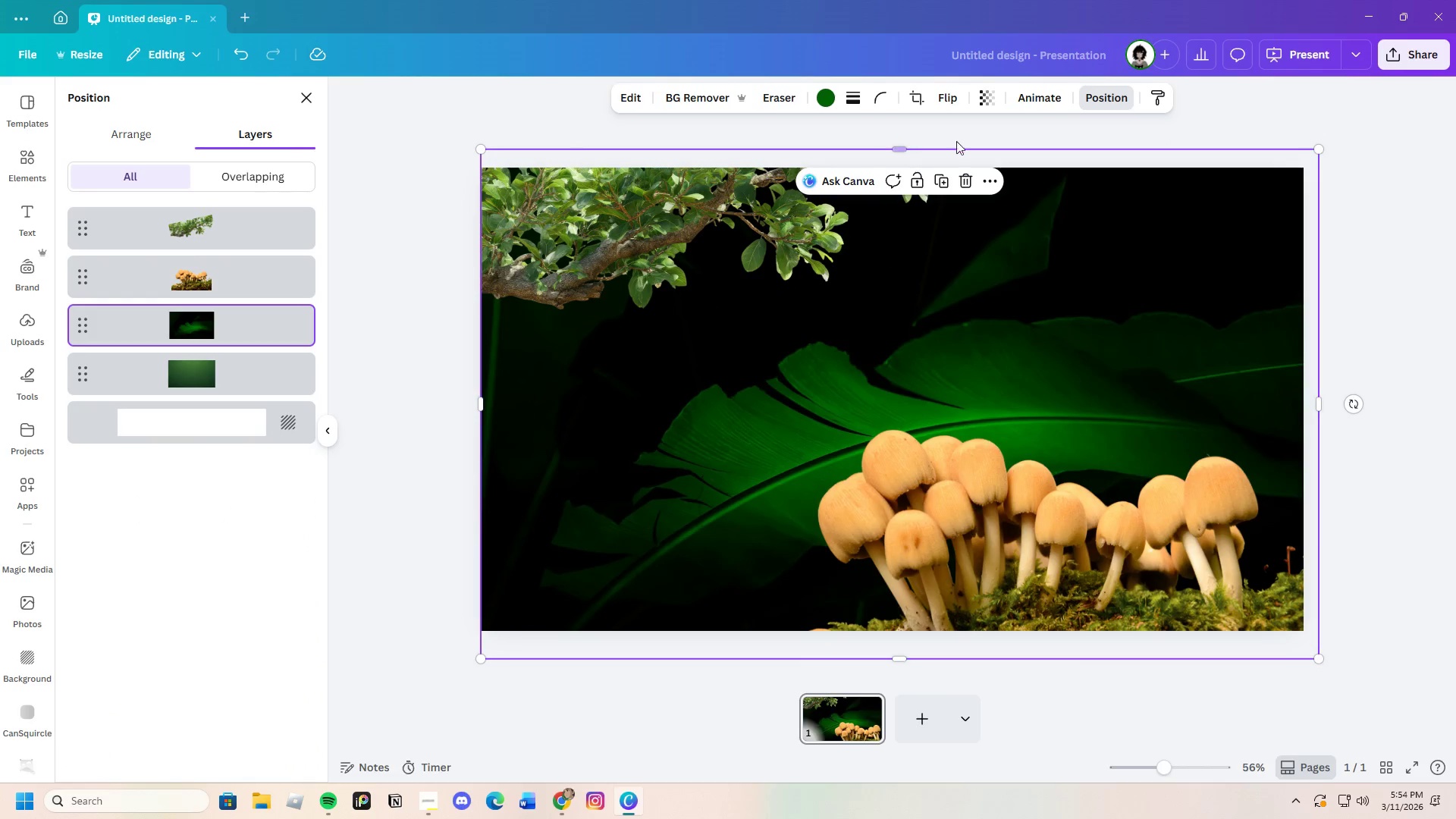 
left_click([981, 106])
 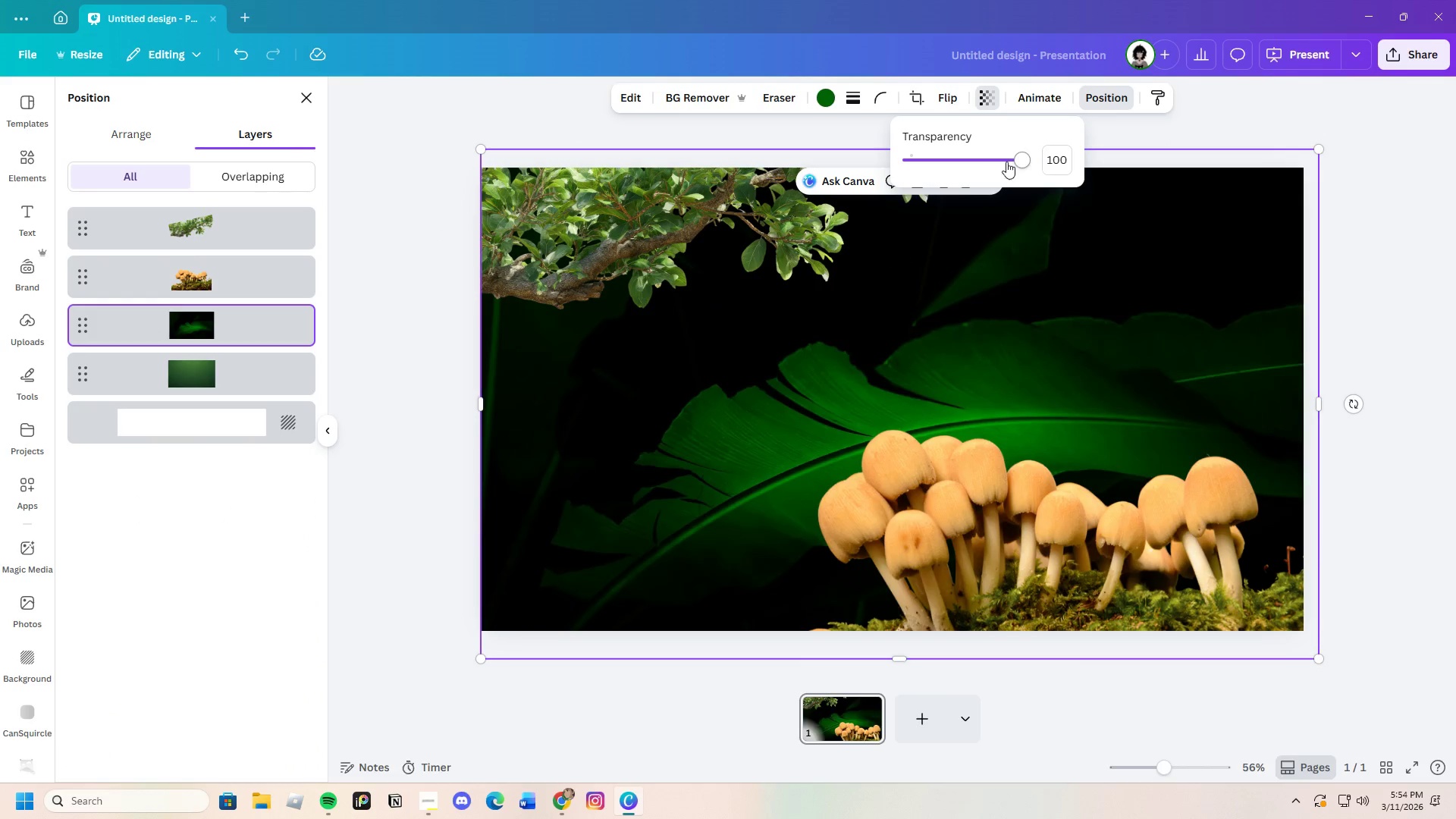 
left_click_drag(start_coordinate=[1006, 162], to_coordinate=[1045, 177])
 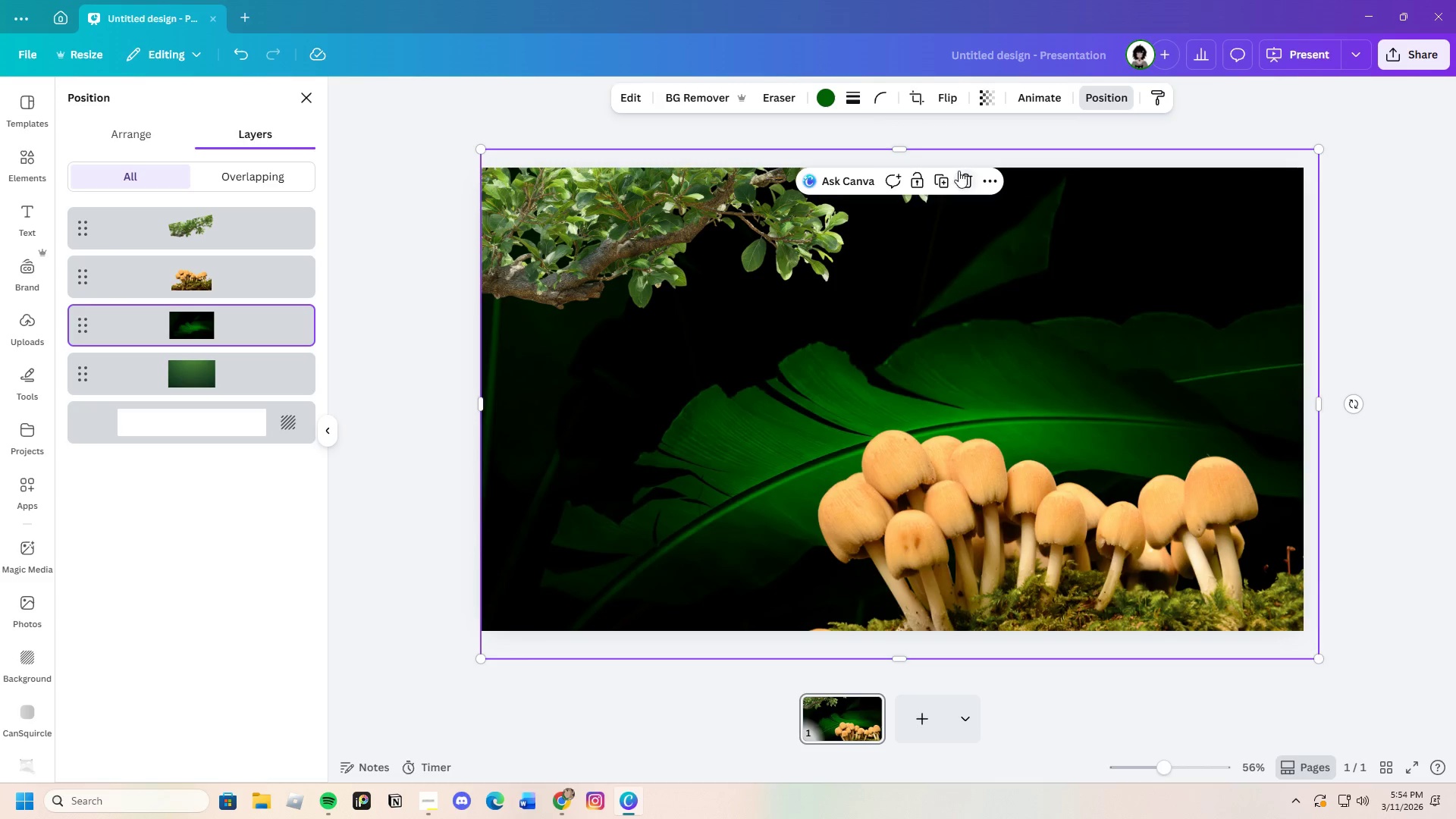 
left_click([962, 173])
 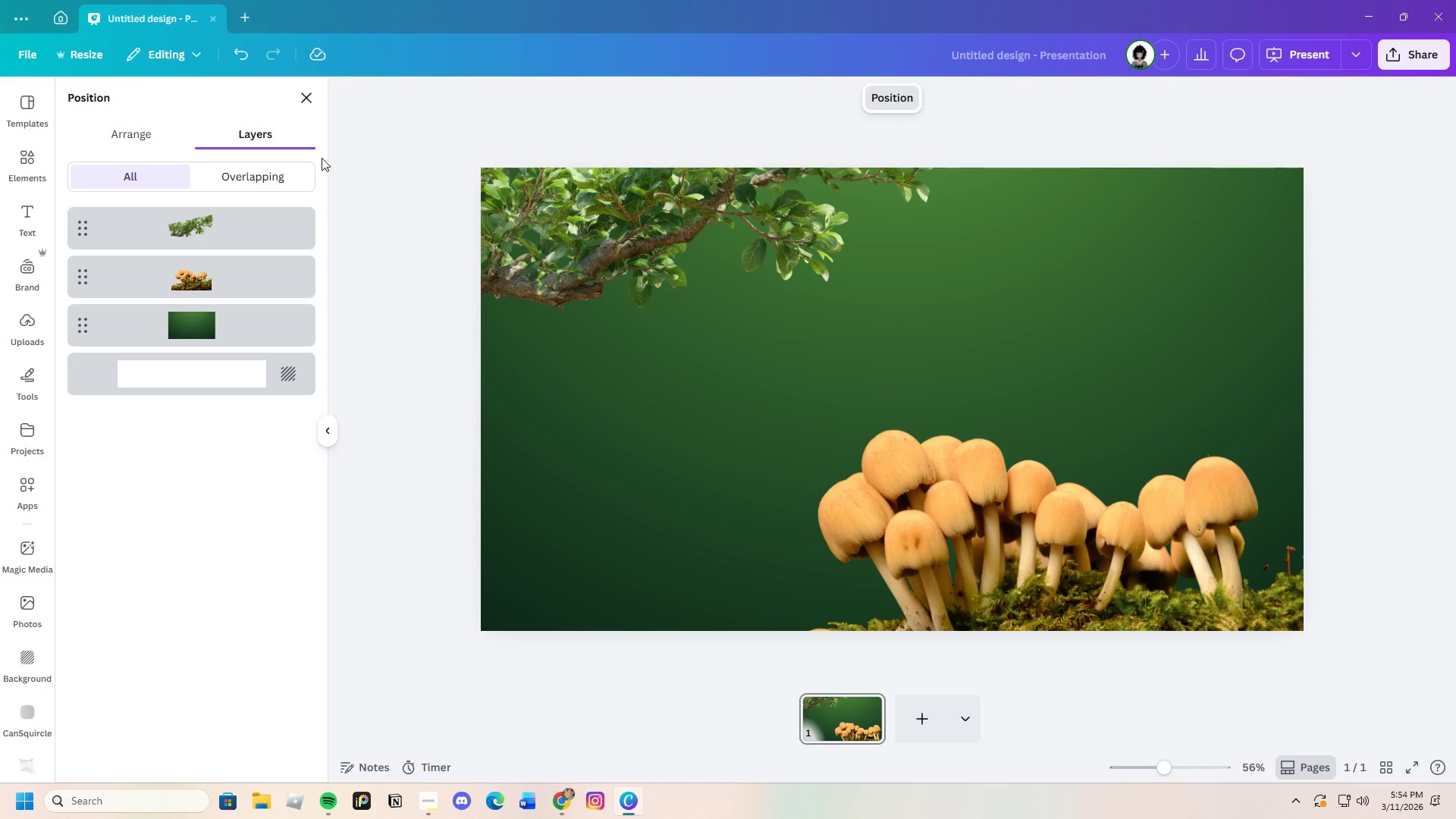 
left_click([307, 86])
 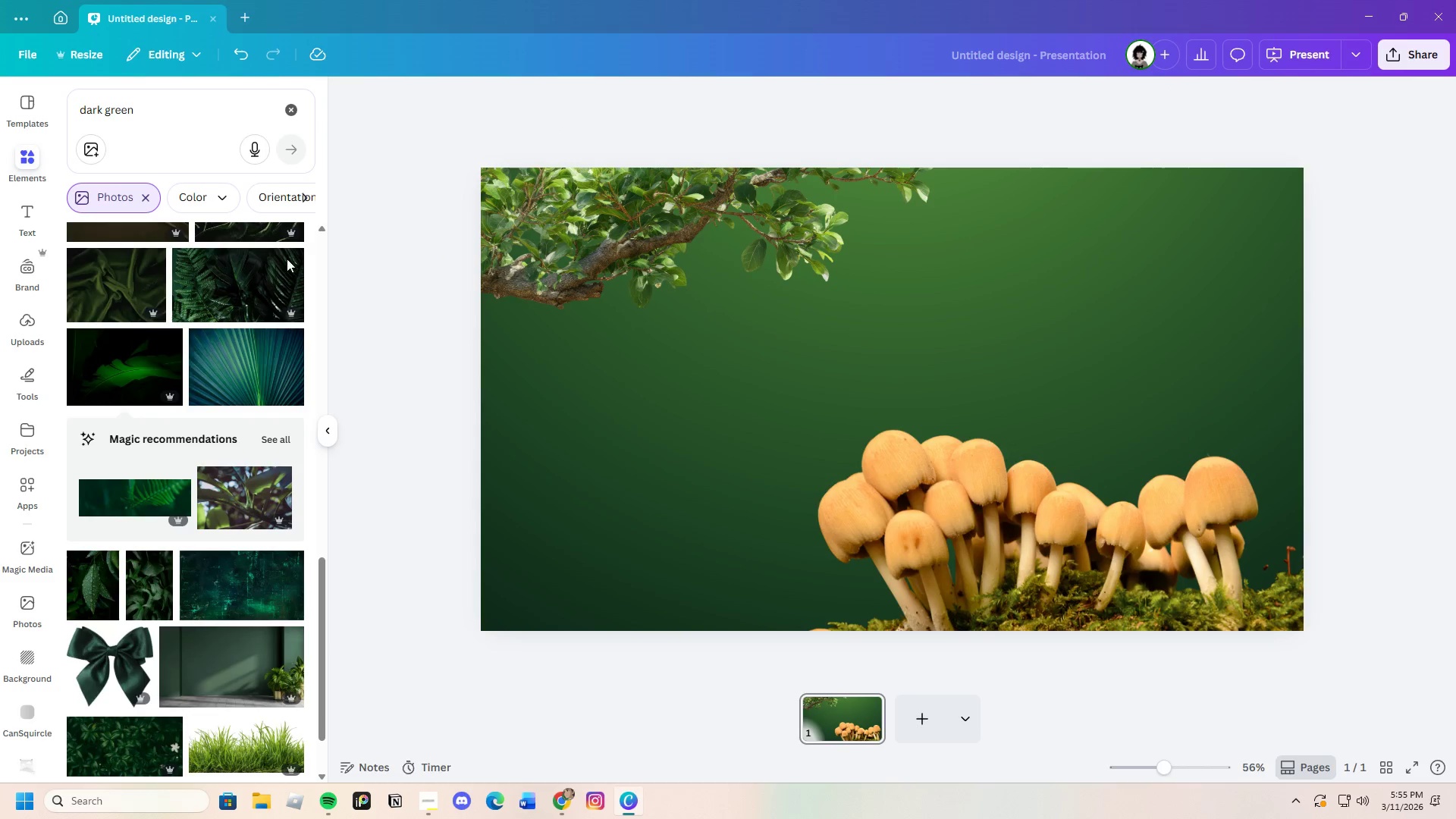 
scroll: coordinate [201, 654], scroll_direction: down, amount: 9.0
 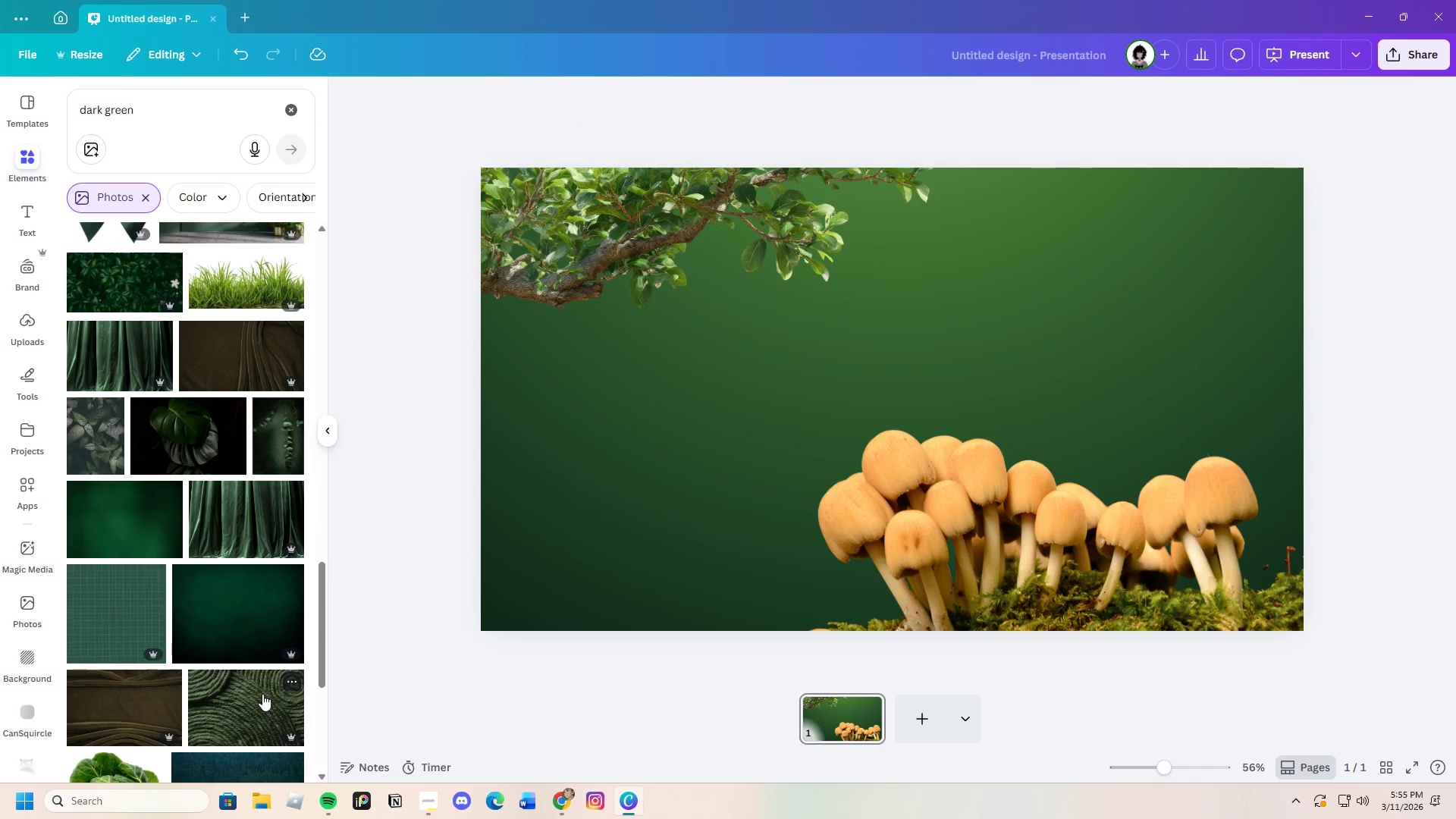 
left_click([221, 614])
 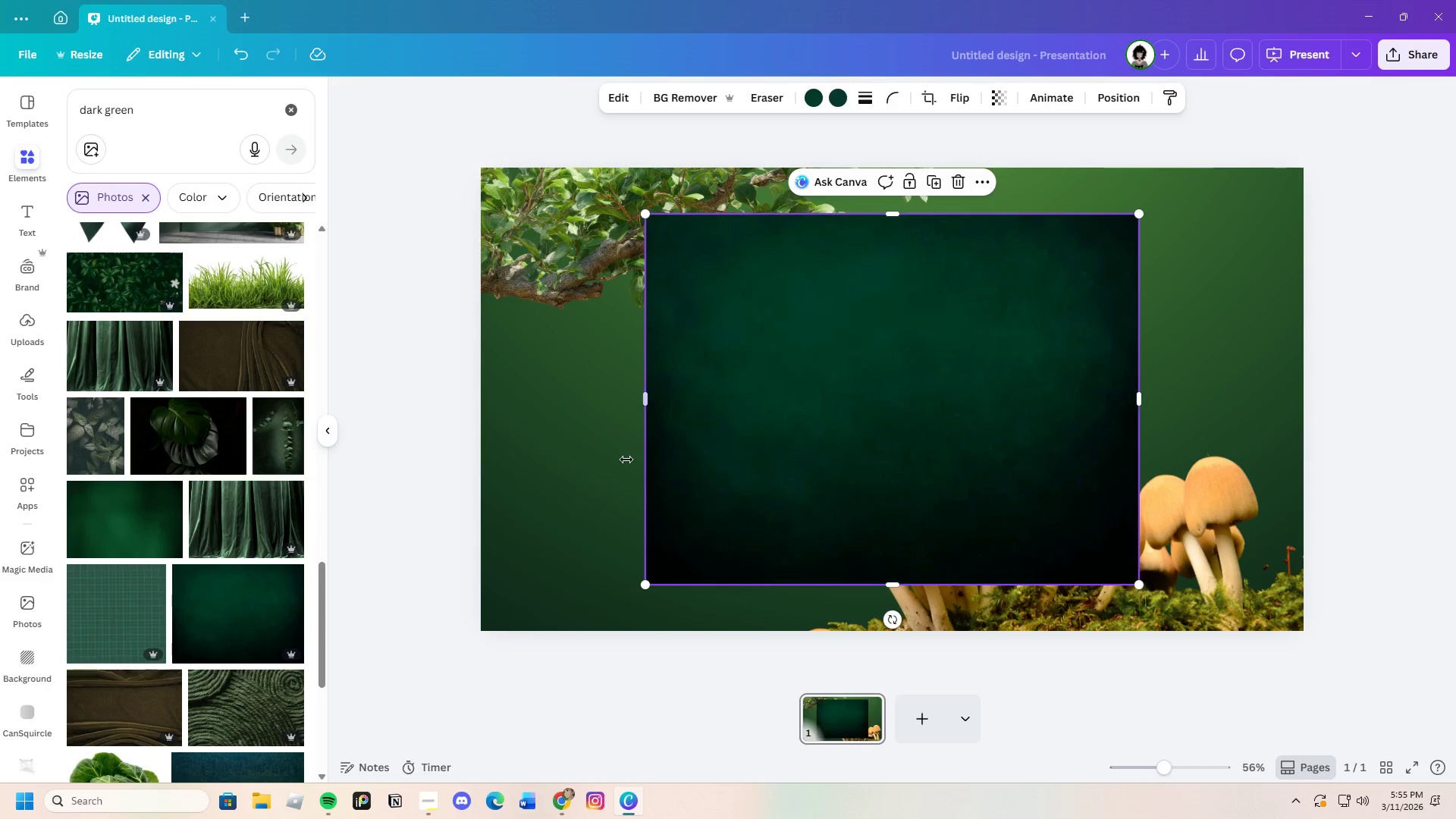 
left_click([549, 466])
 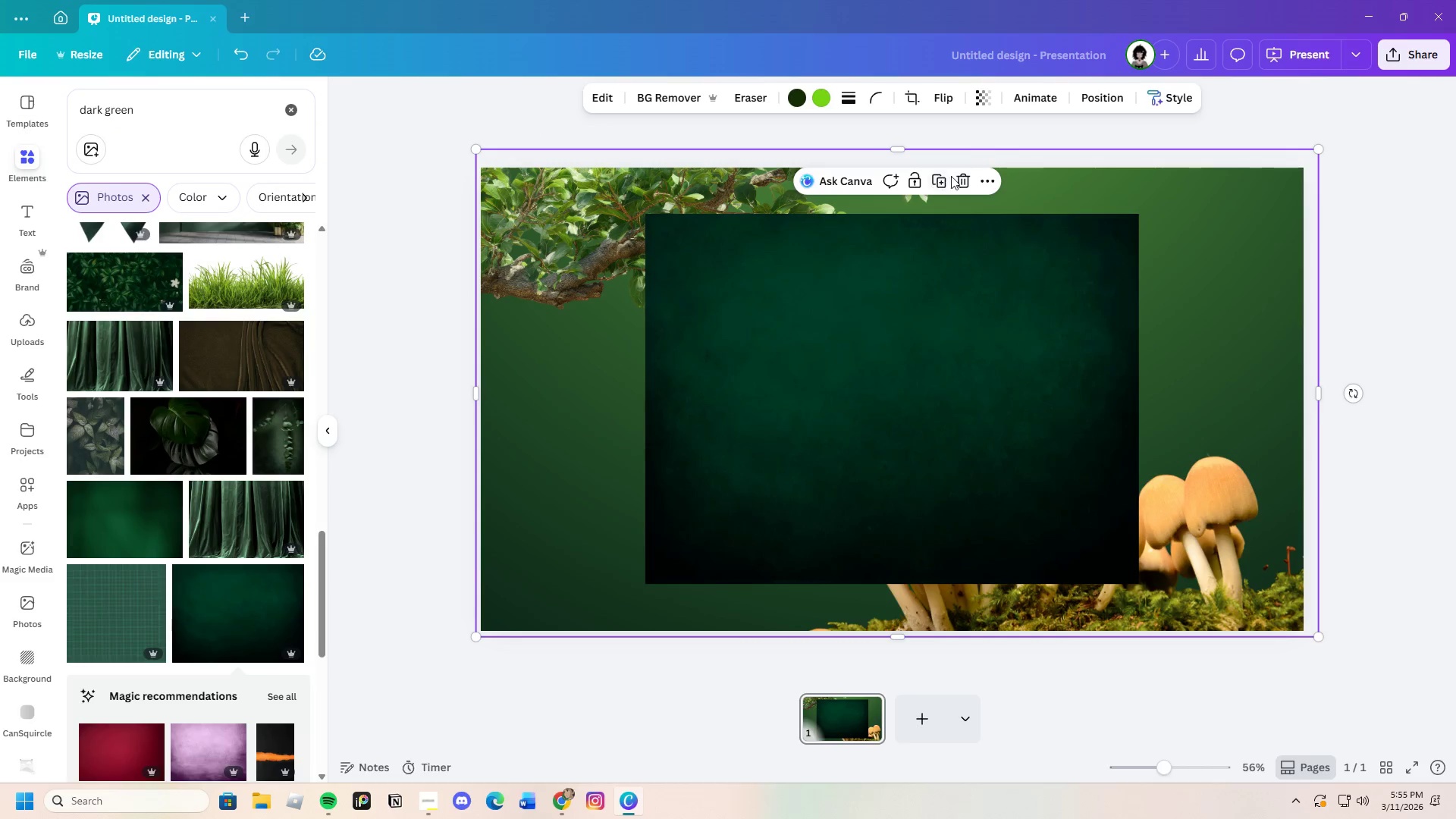 
left_click([965, 177])
 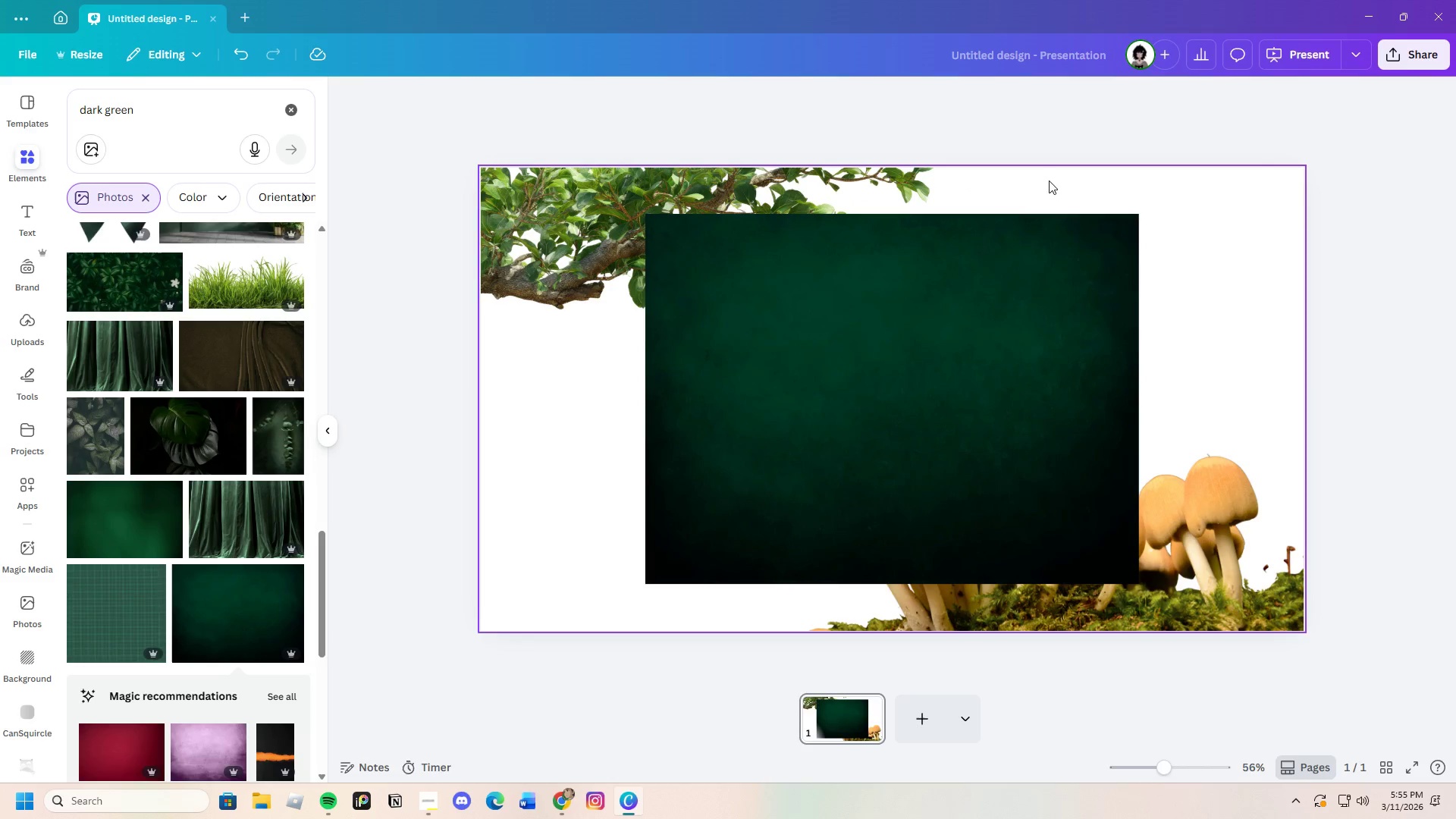 
left_click_drag(start_coordinate=[1034, 260], to_coordinate=[1034, 256])
 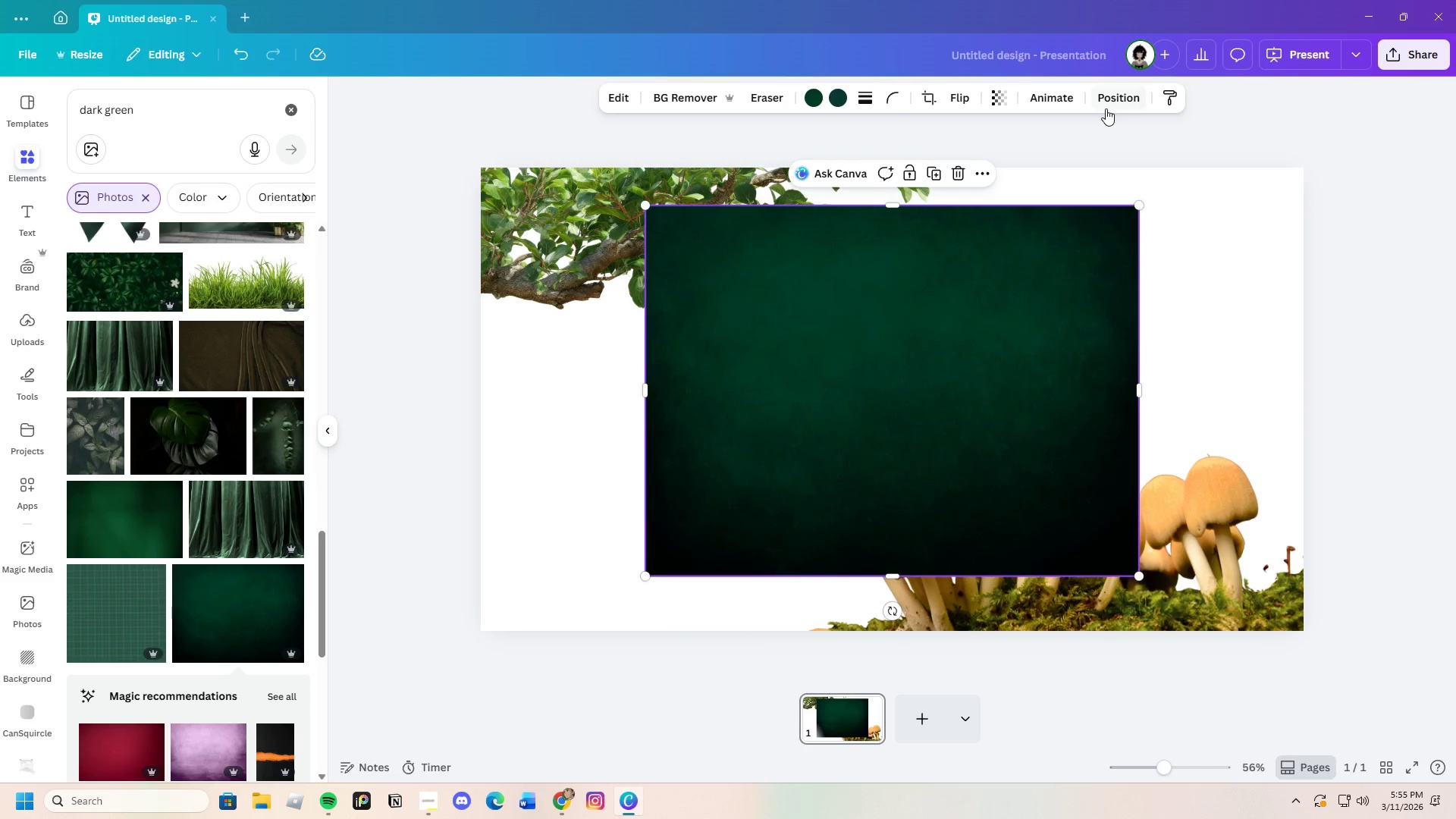 
left_click([1111, 101])
 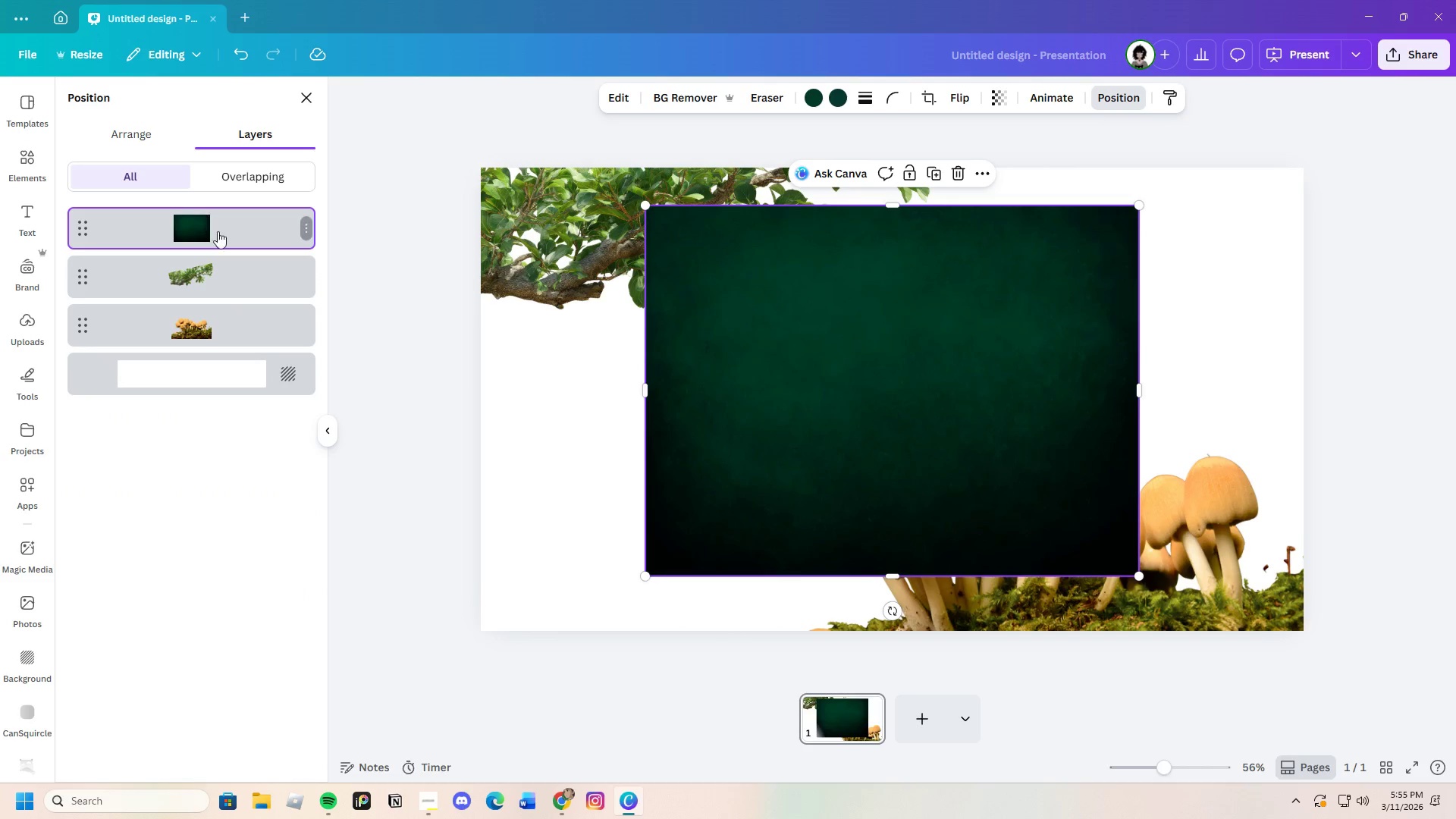 
left_click_drag(start_coordinate=[235, 229], to_coordinate=[246, 340])
 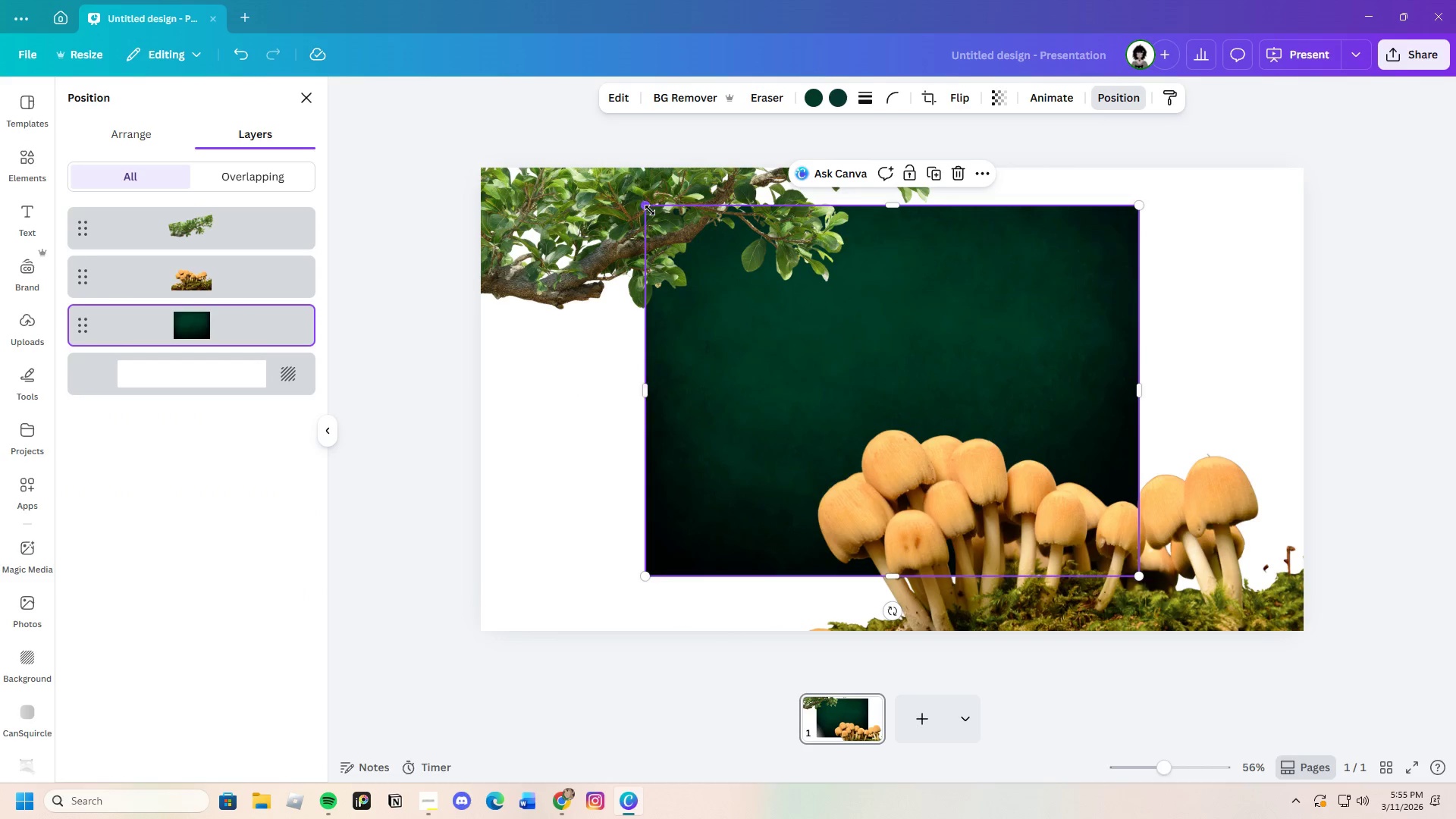 
left_click_drag(start_coordinate=[648, 209], to_coordinate=[384, 178])
 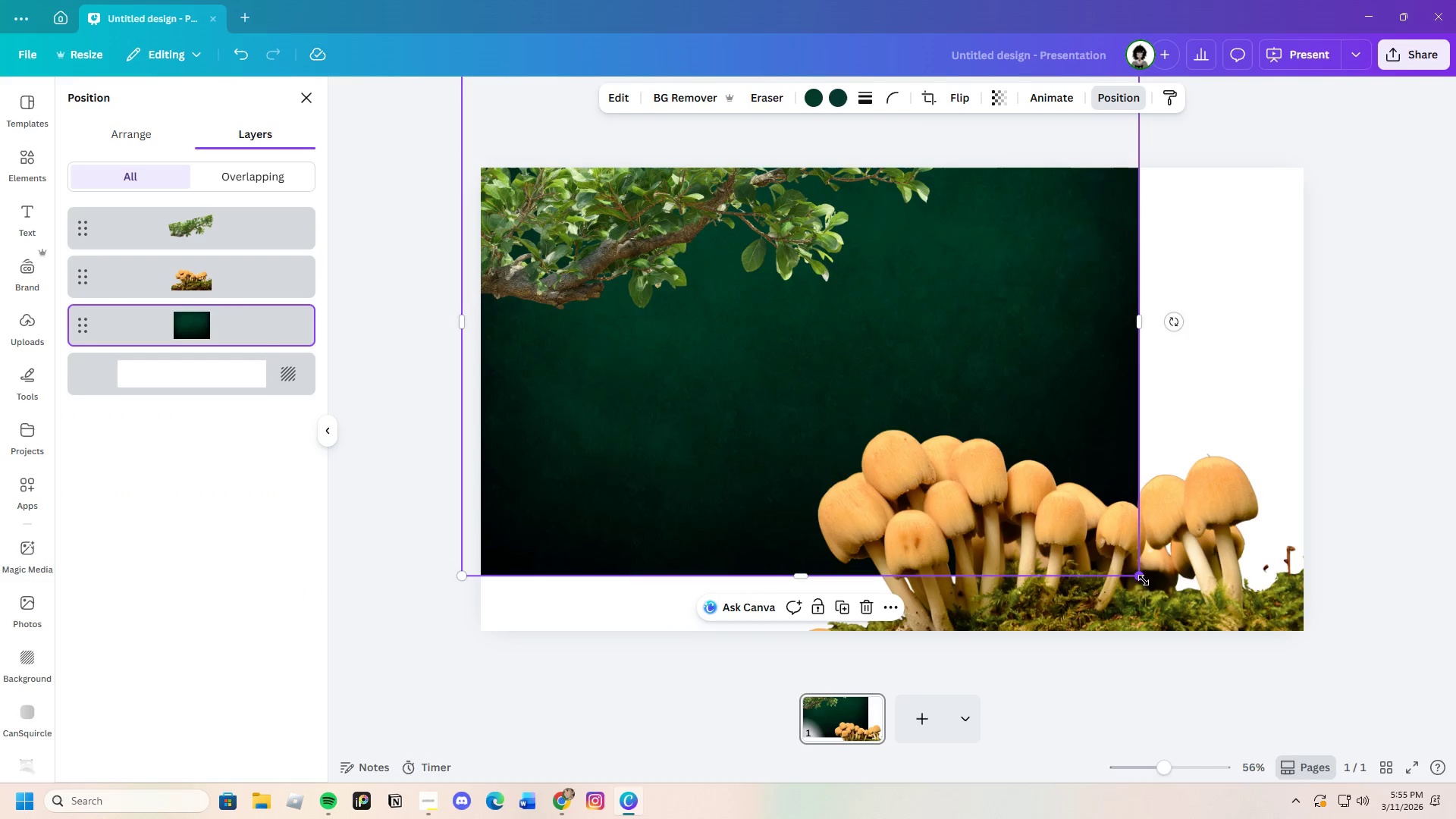 
left_click_drag(start_coordinate=[1141, 580], to_coordinate=[1425, 532])
 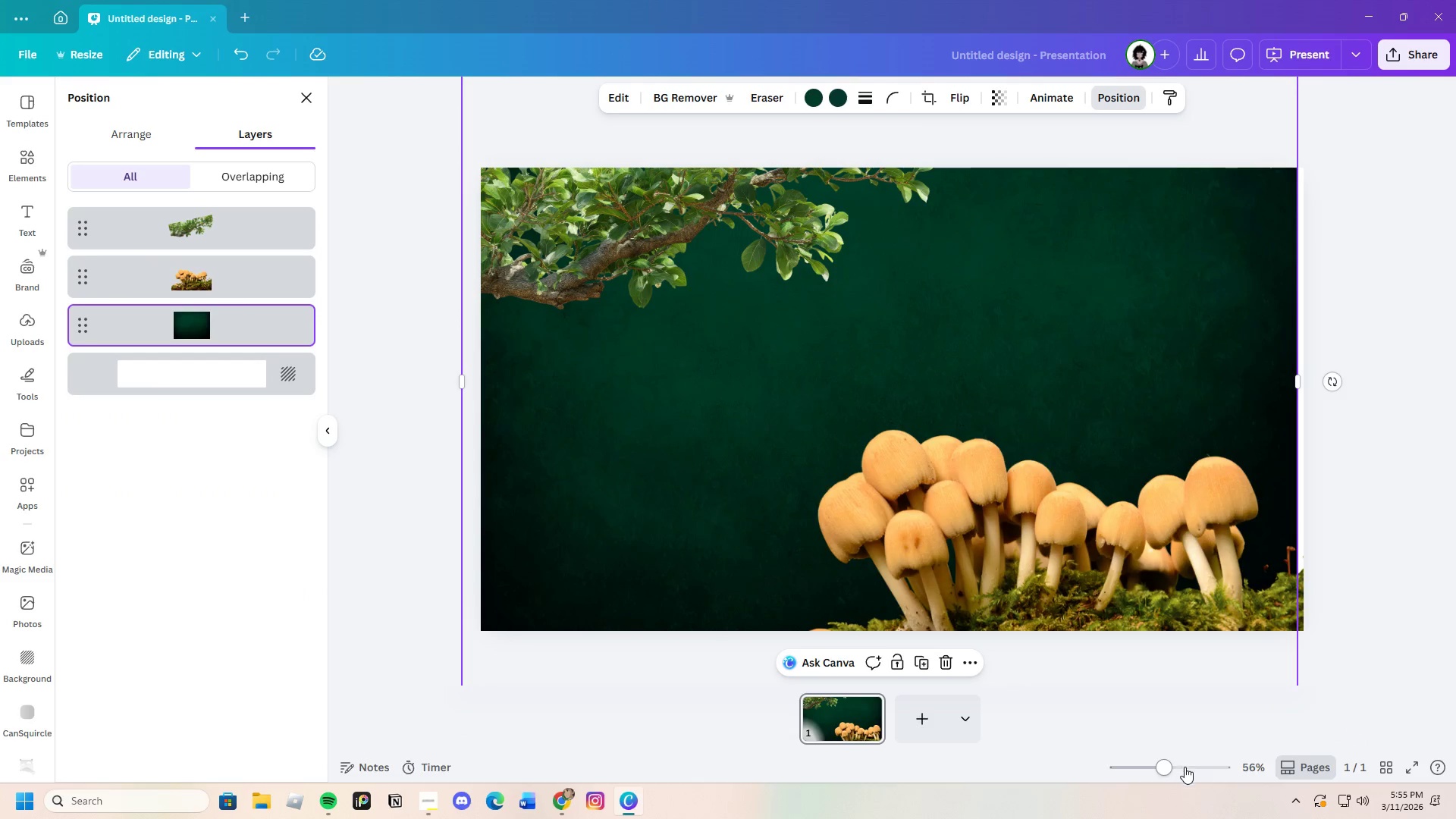 
left_click_drag(start_coordinate=[1175, 770], to_coordinate=[1147, 775])
 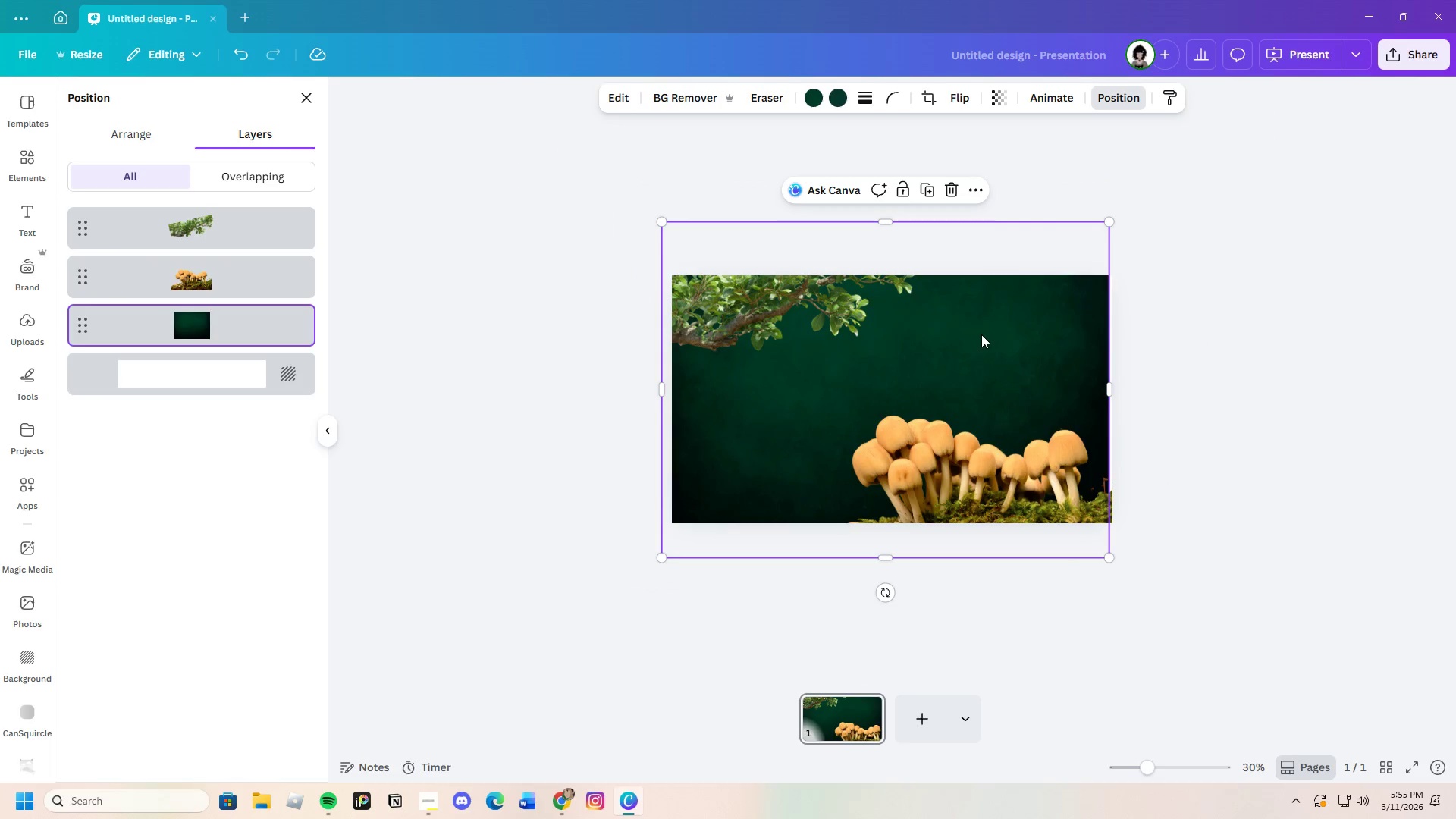 
left_click_drag(start_coordinate=[984, 336], to_coordinate=[993, 302])
 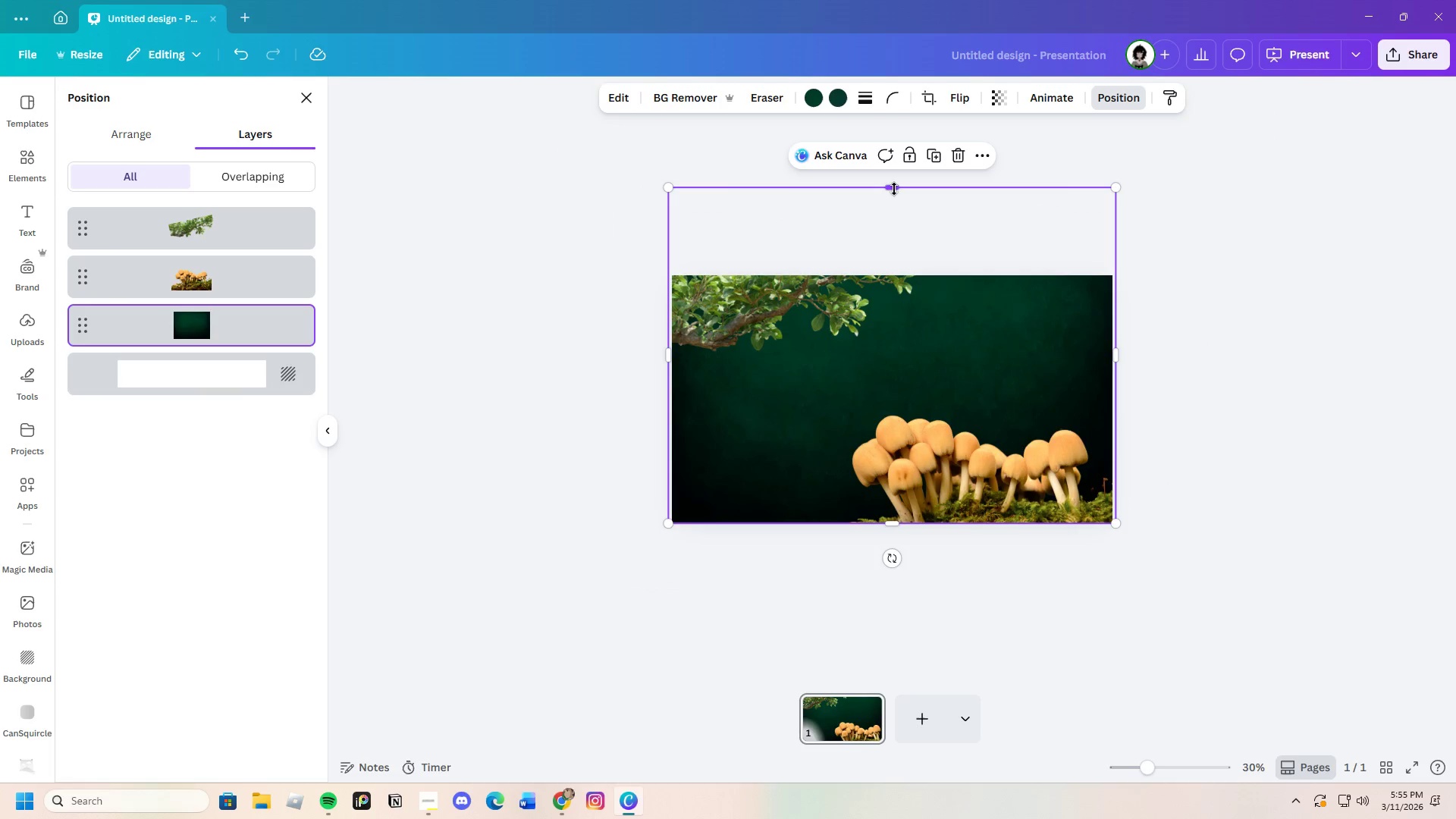 
left_click_drag(start_coordinate=[894, 188], to_coordinate=[931, 258])
 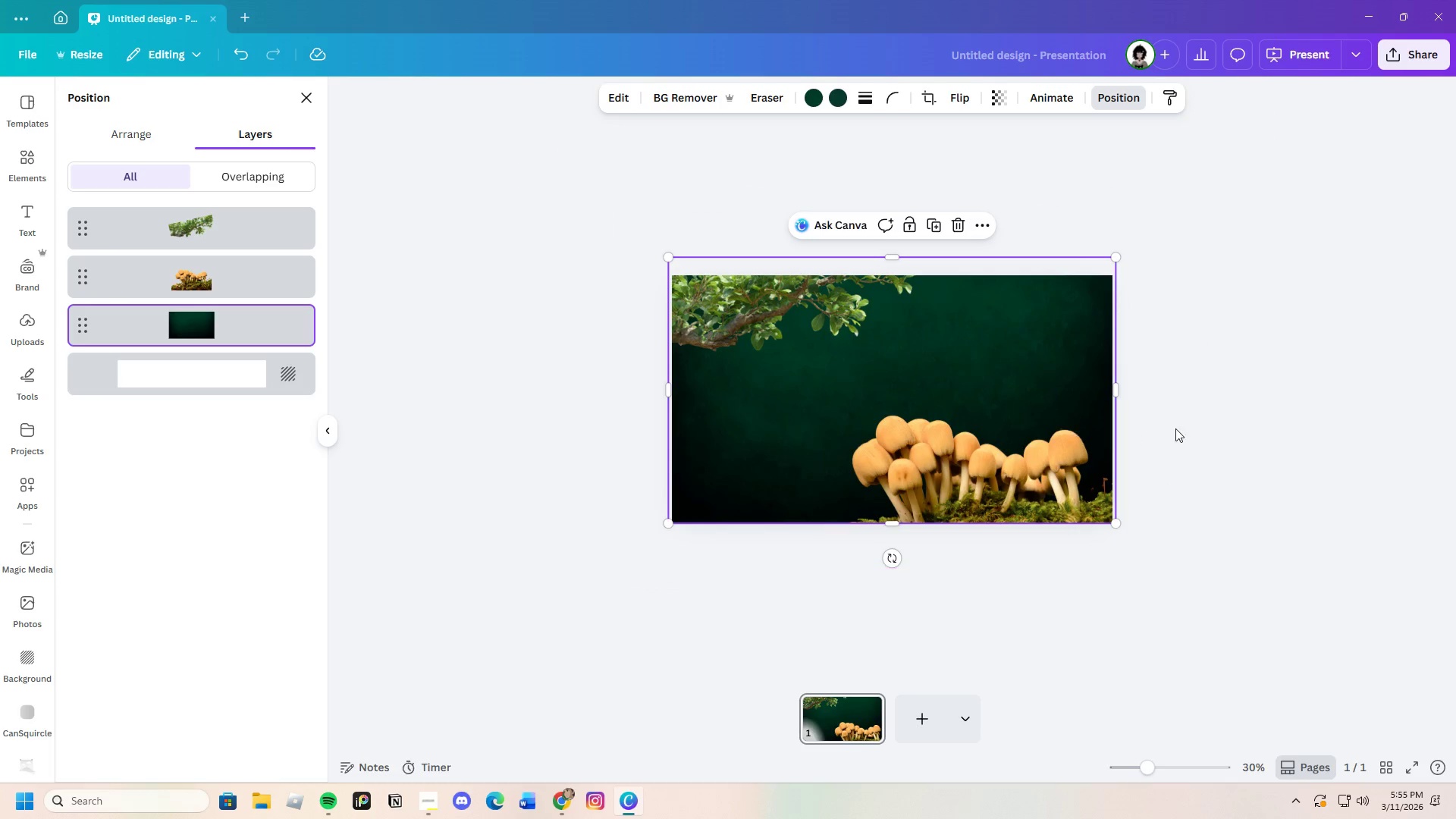 
left_click([1213, 438])
 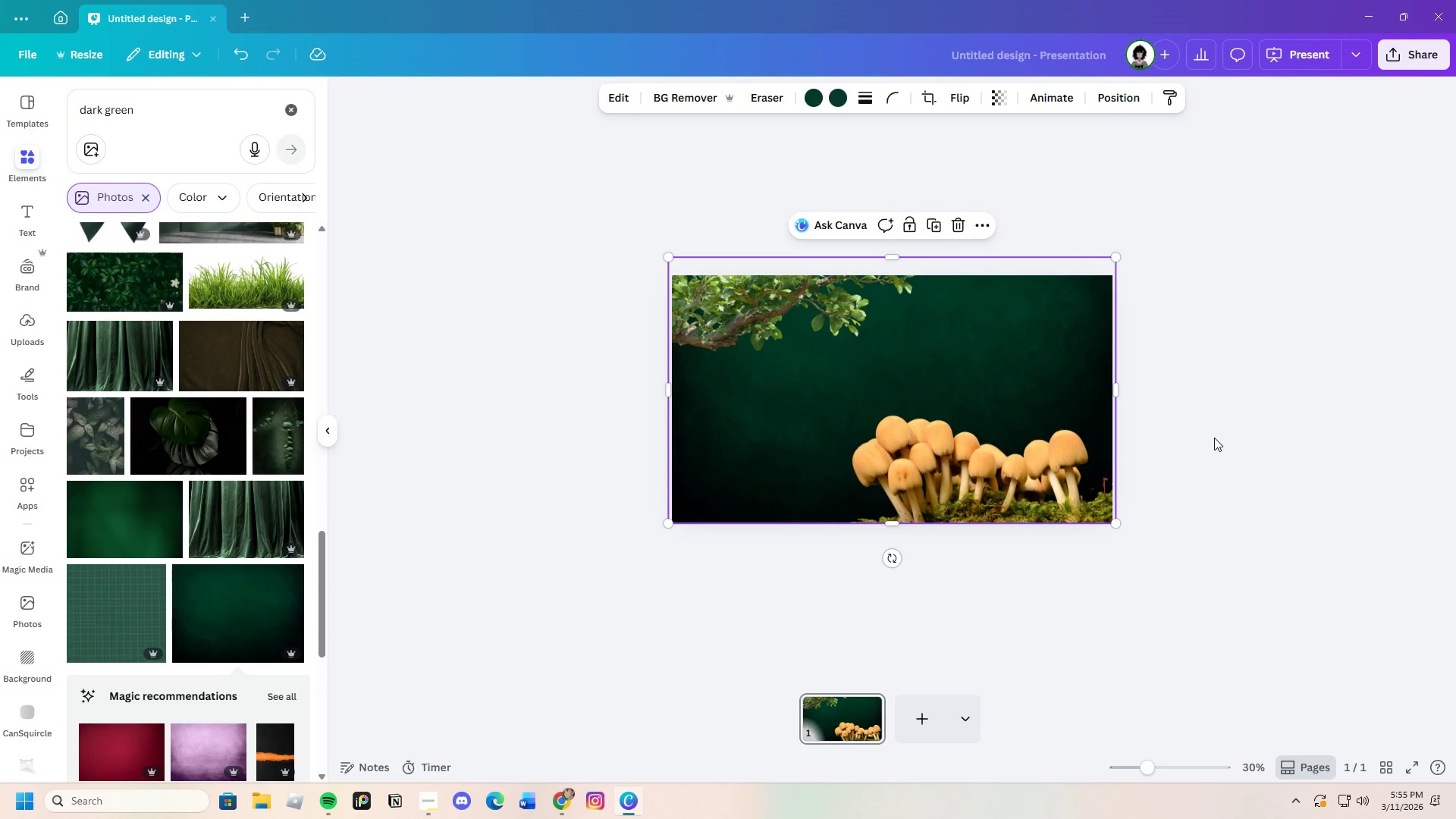 
left_click([1214, 438])
 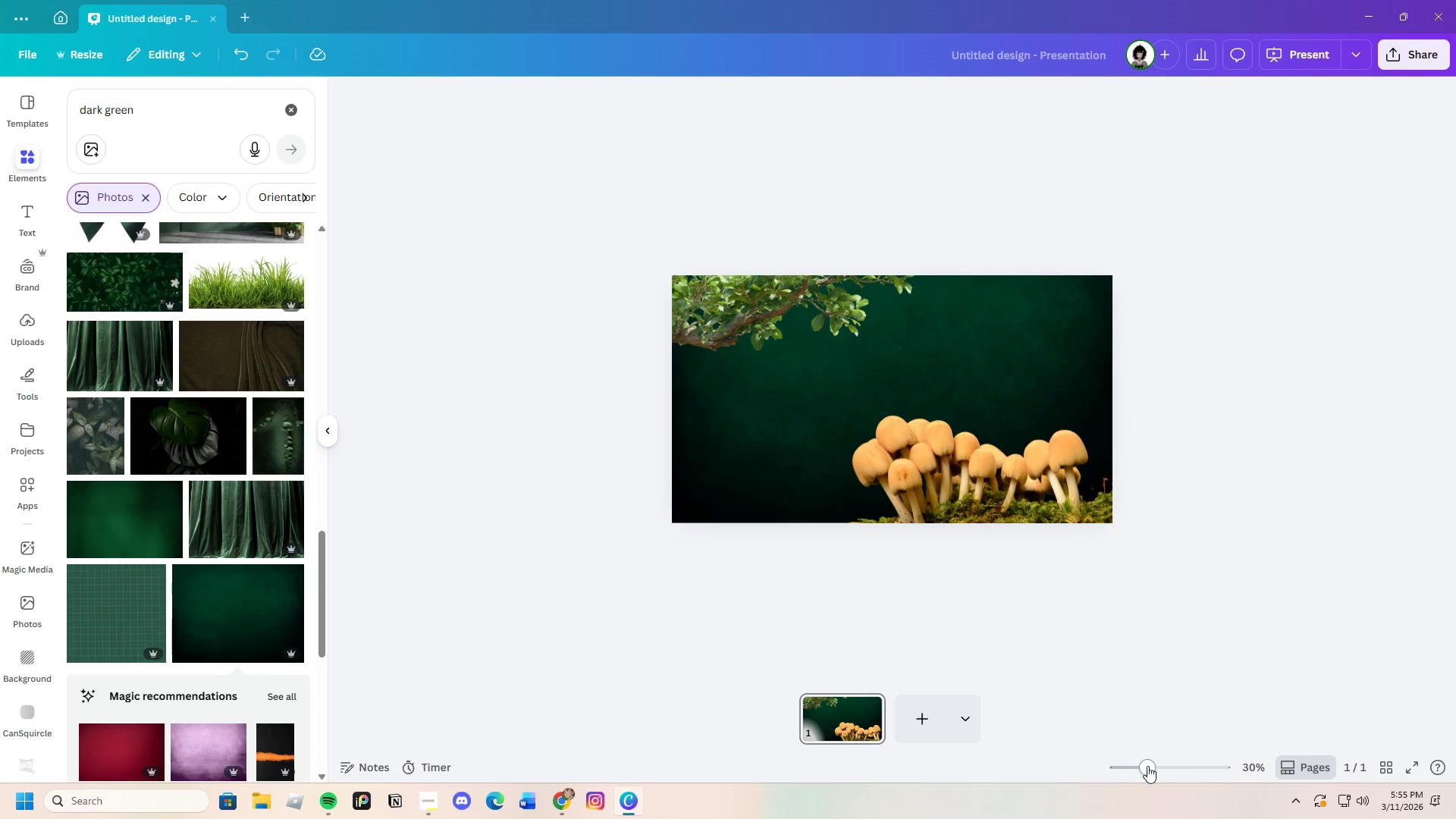 
left_click_drag(start_coordinate=[1153, 764], to_coordinate=[1166, 762])
 